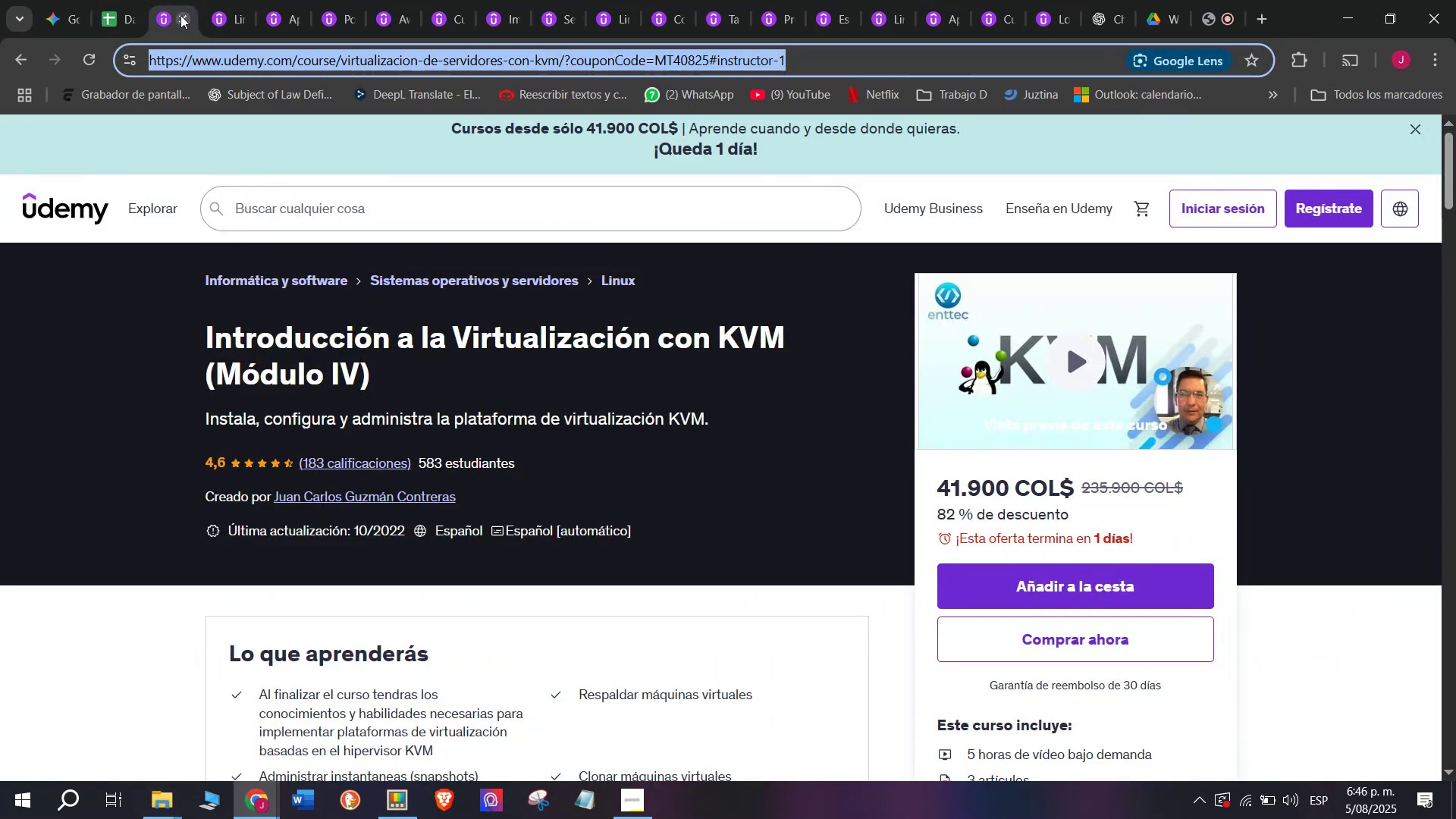 
left_click([182, 15])
 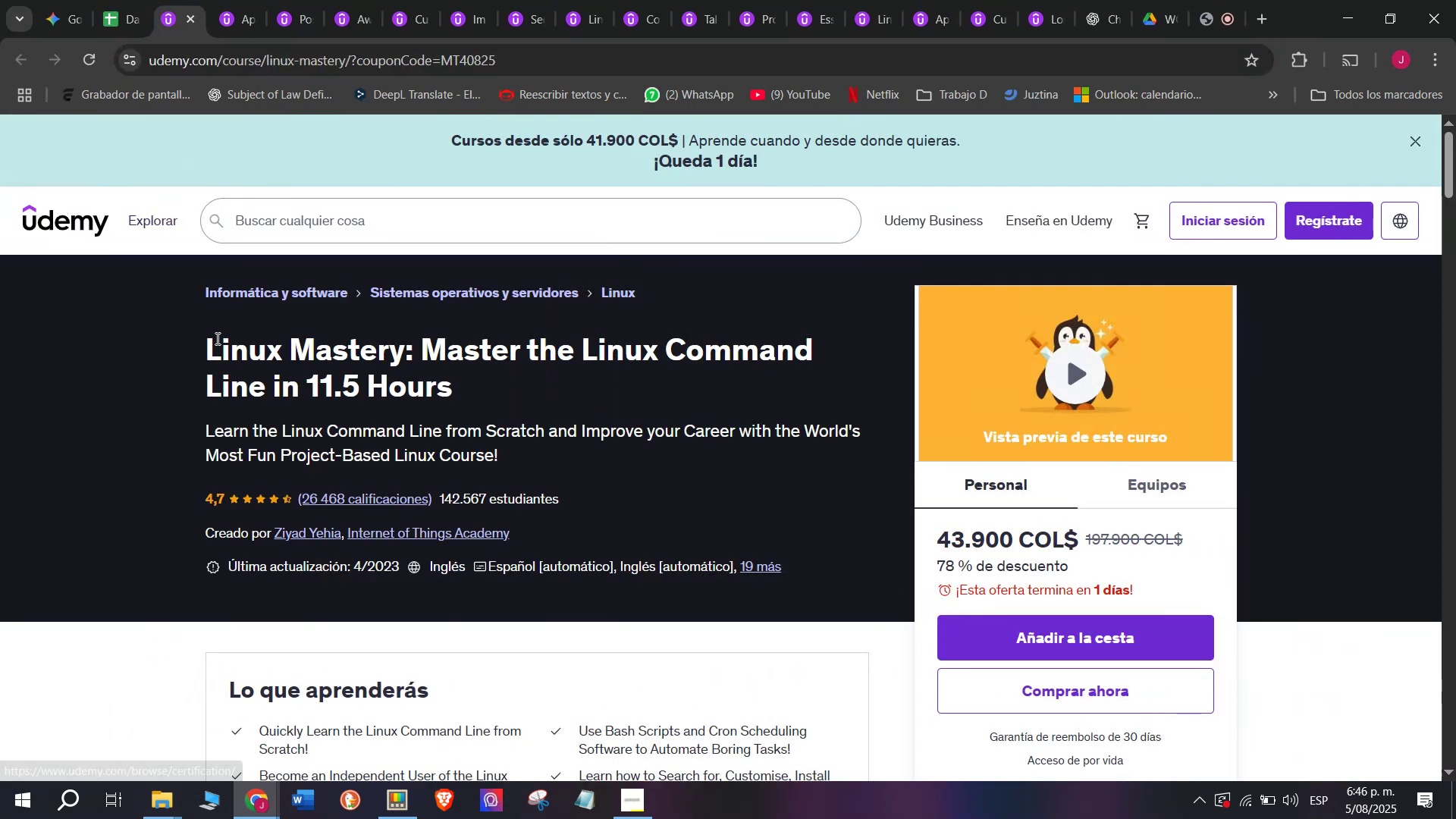 
left_click_drag(start_coordinate=[193, 338], to_coordinate=[524, 372])
 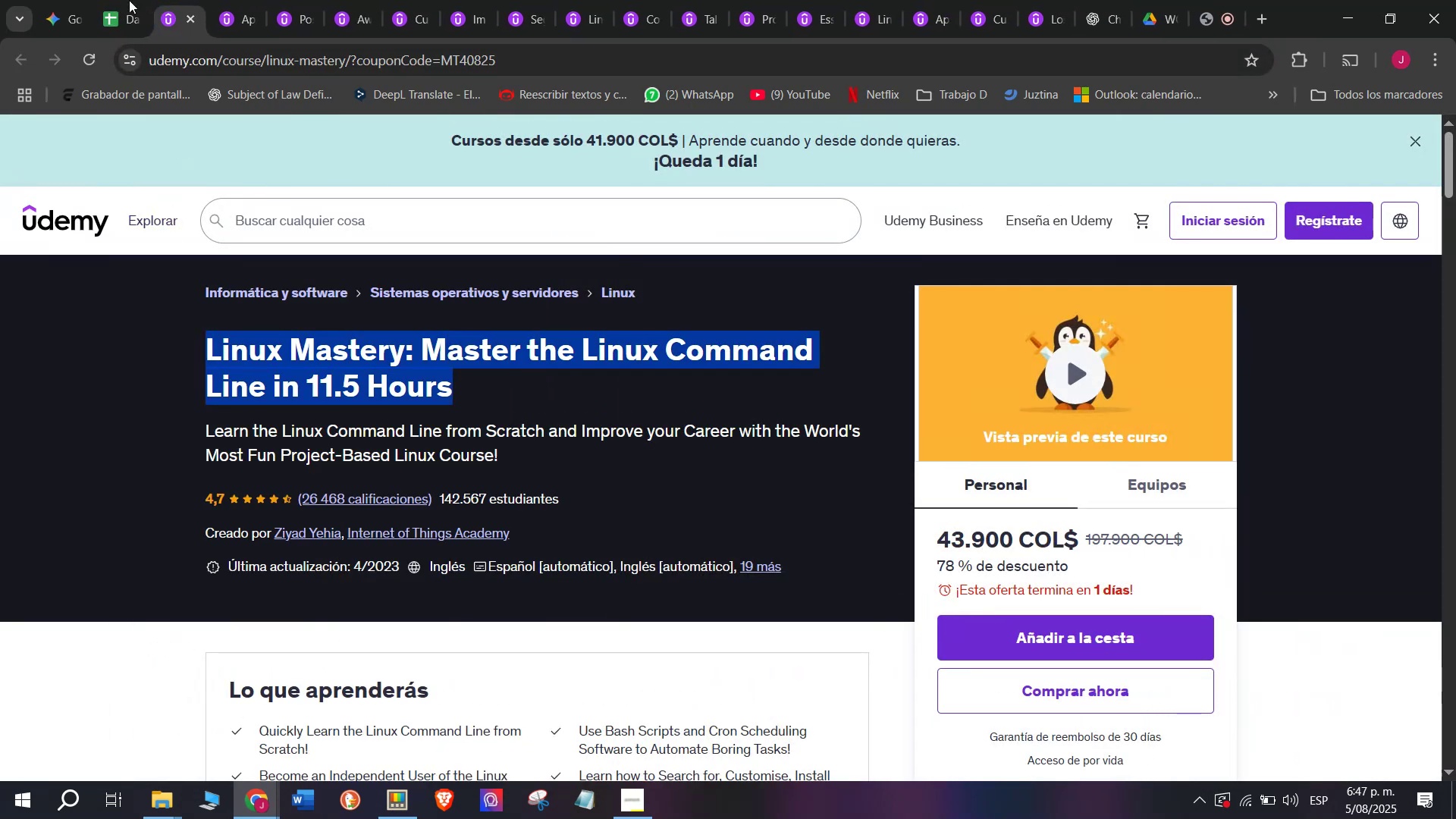 
key(Break)
 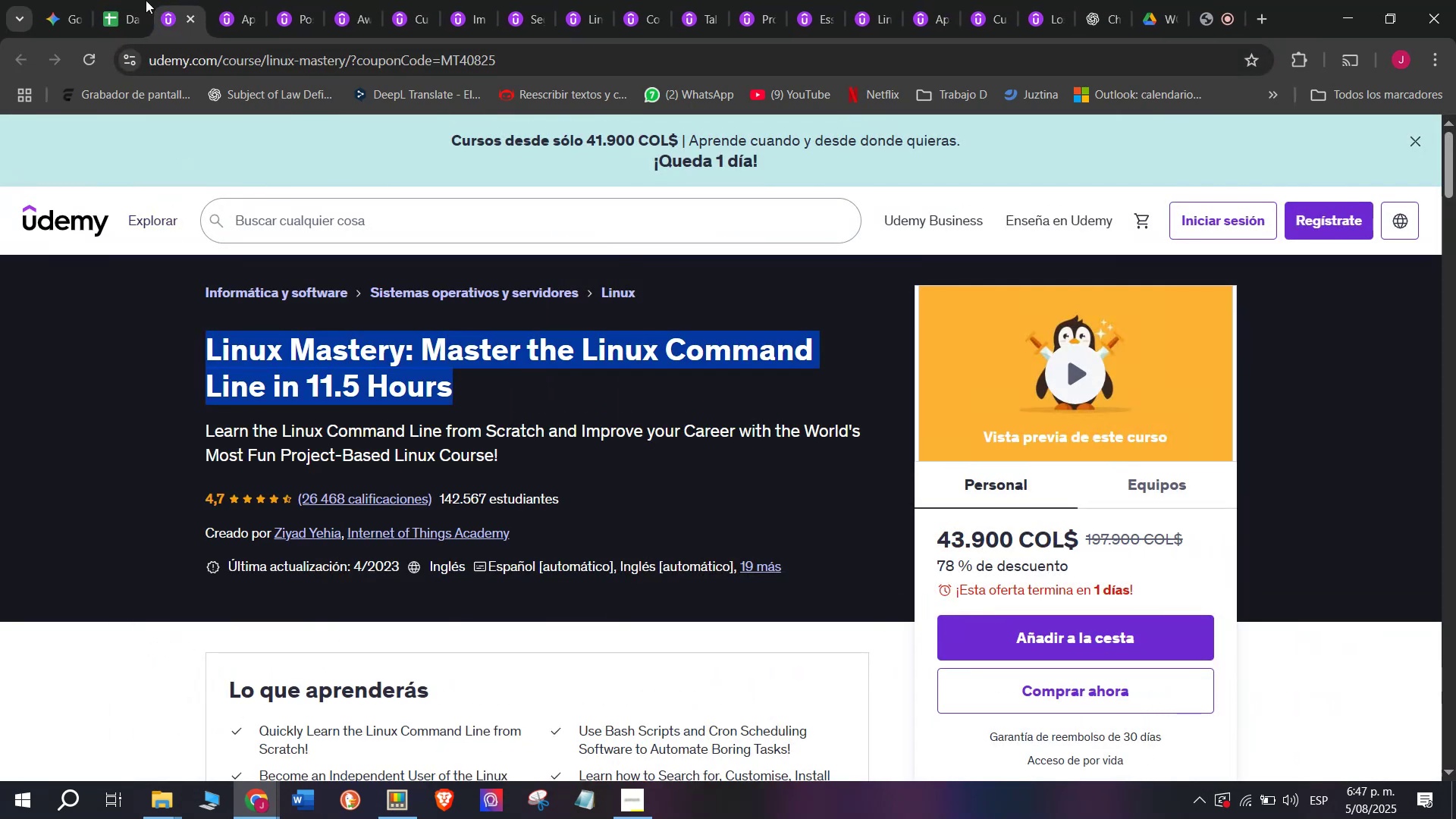 
key(Control+ControlLeft)
 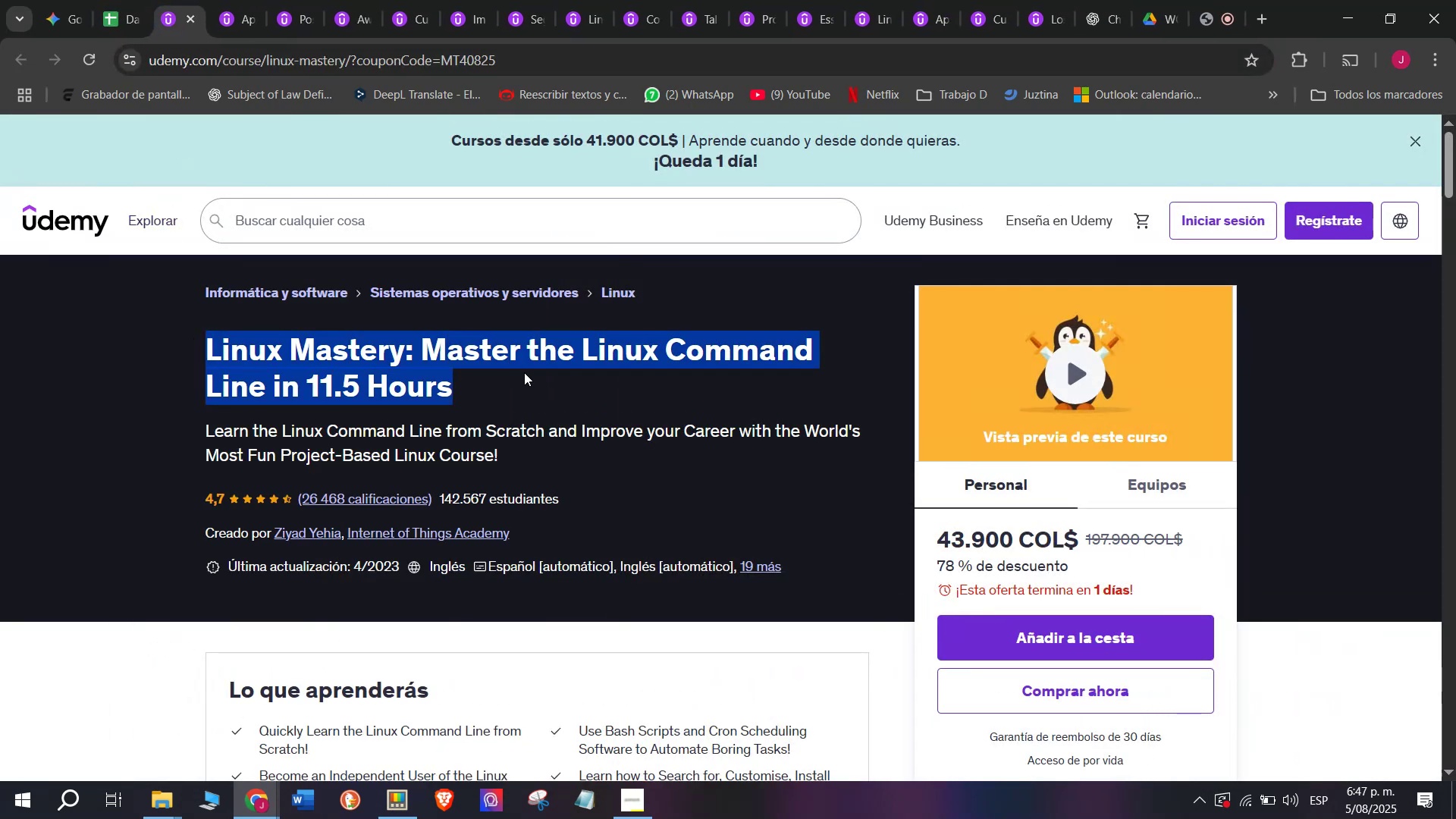 
key(Control+C)
 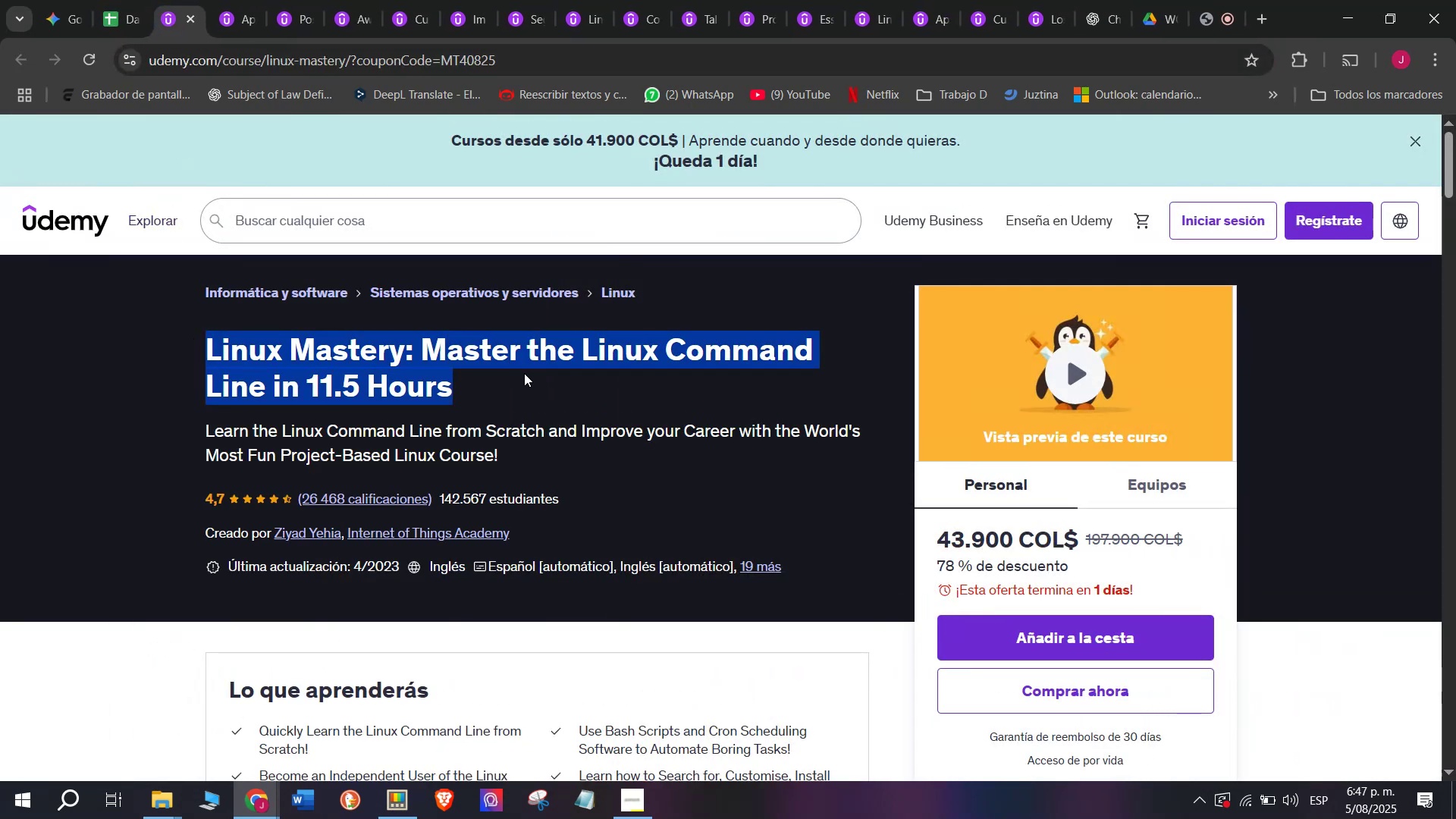 
key(Control+ControlLeft)
 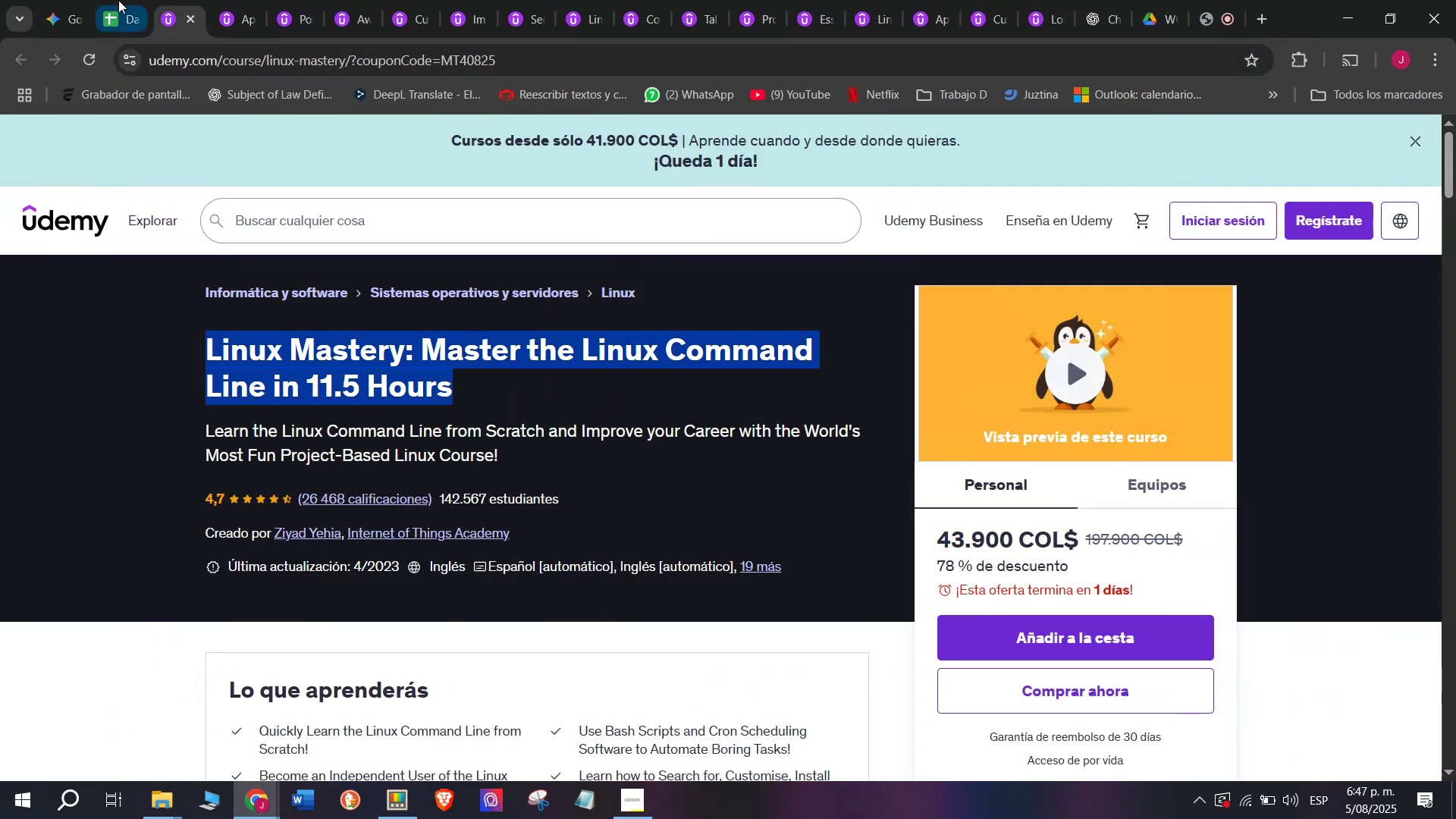 
key(Break)
 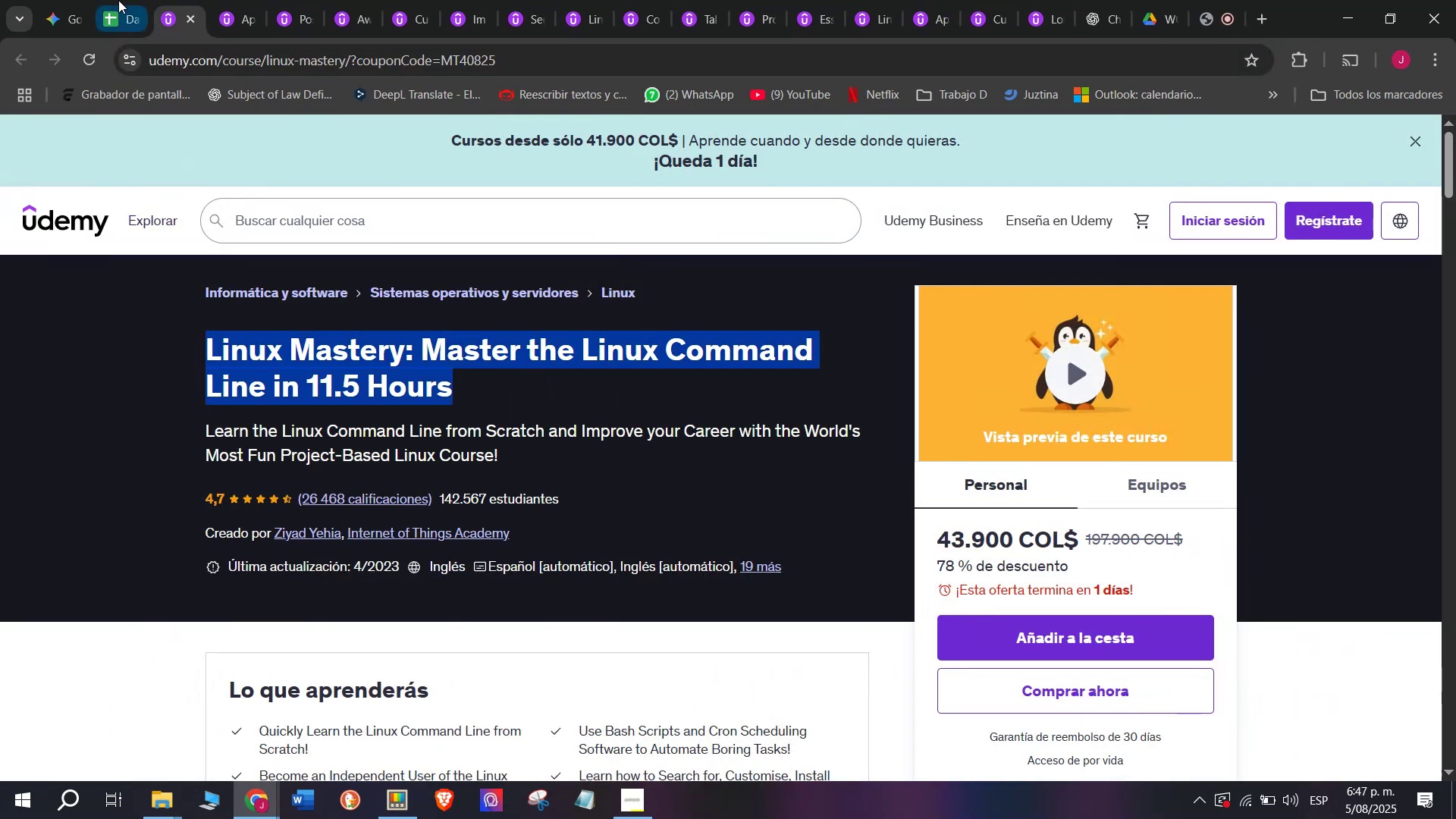 
key(Control+C)
 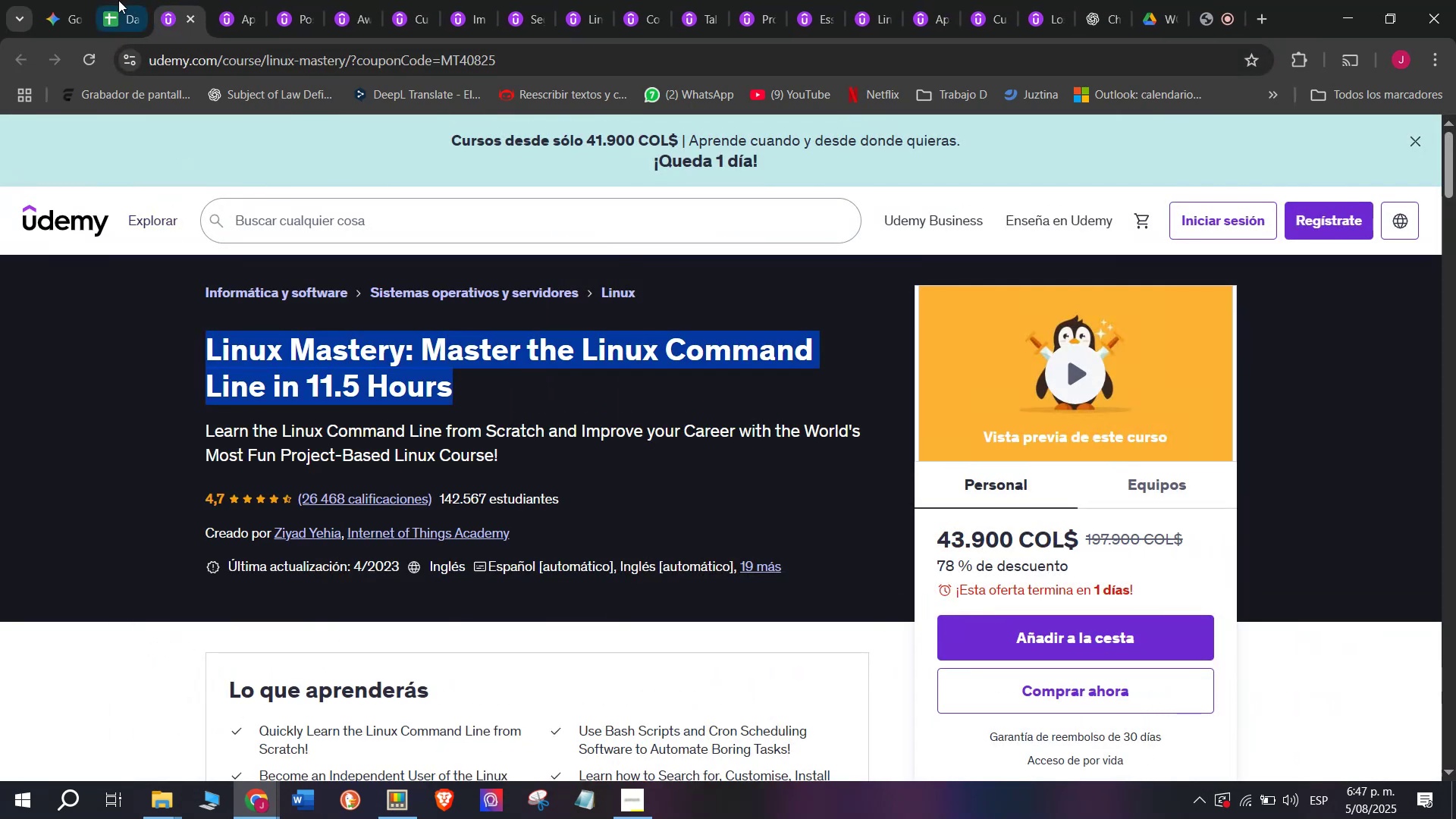 
left_click([118, 0])
 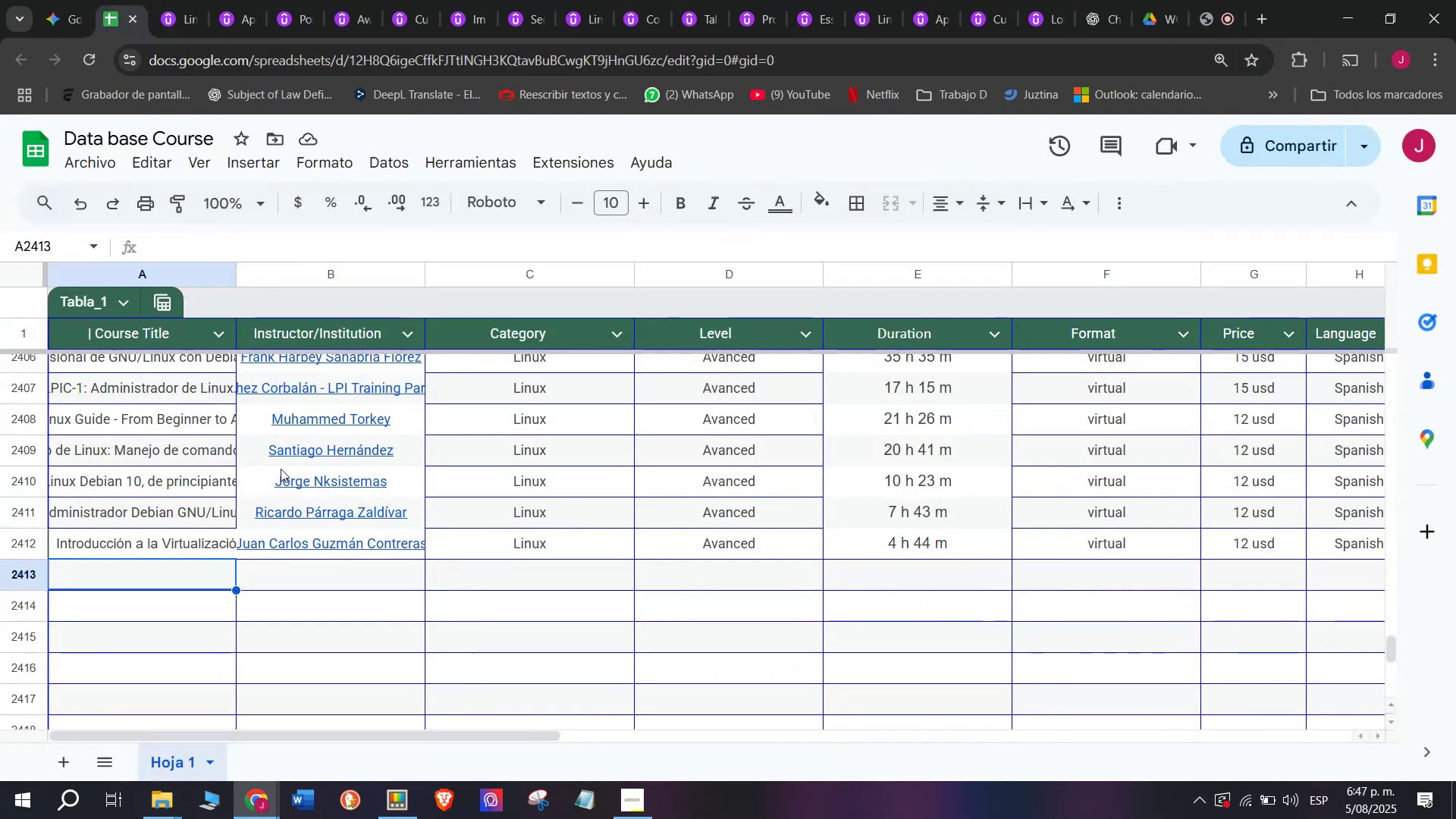 
key(Z)
 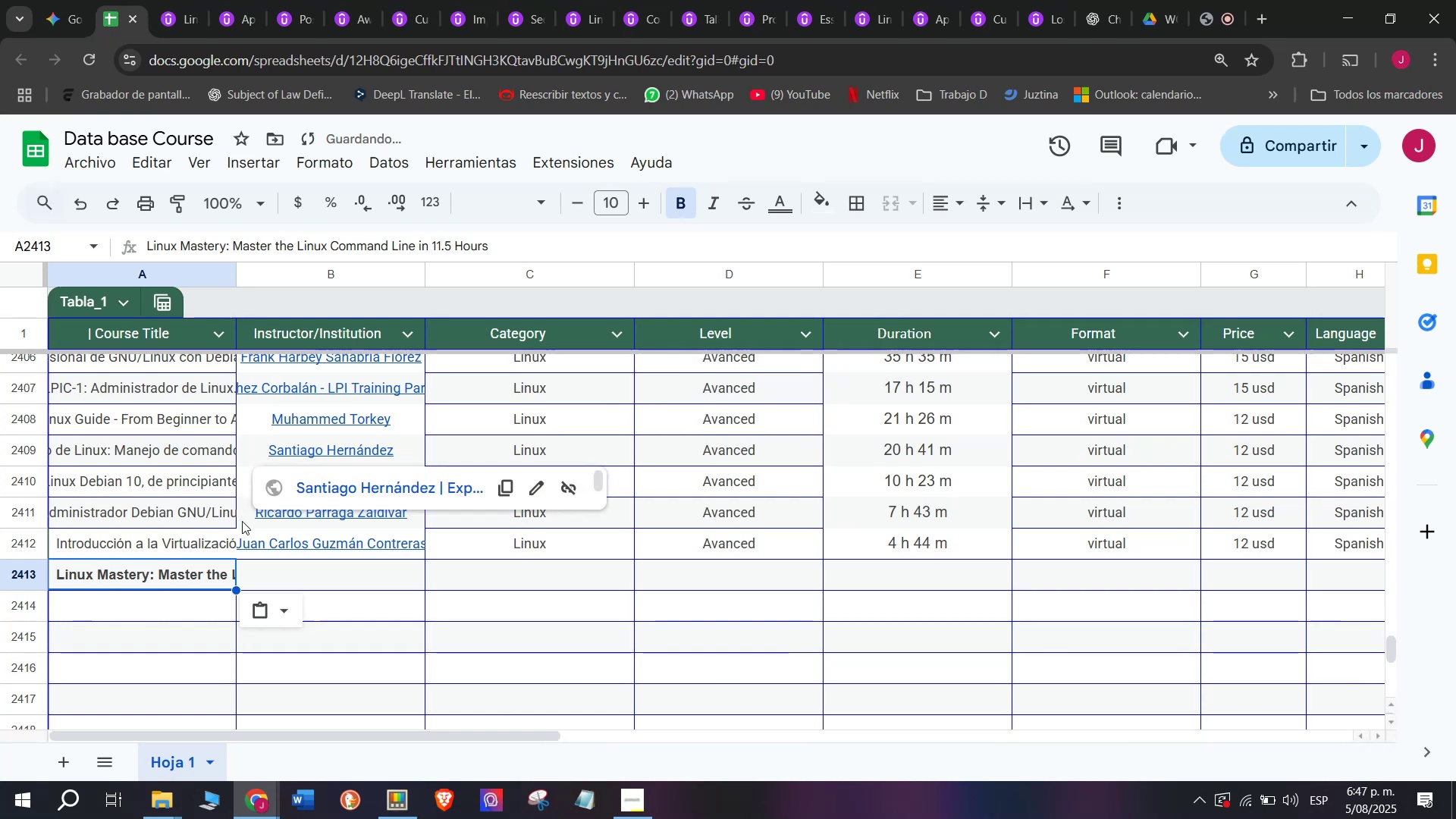 
key(Control+ControlLeft)
 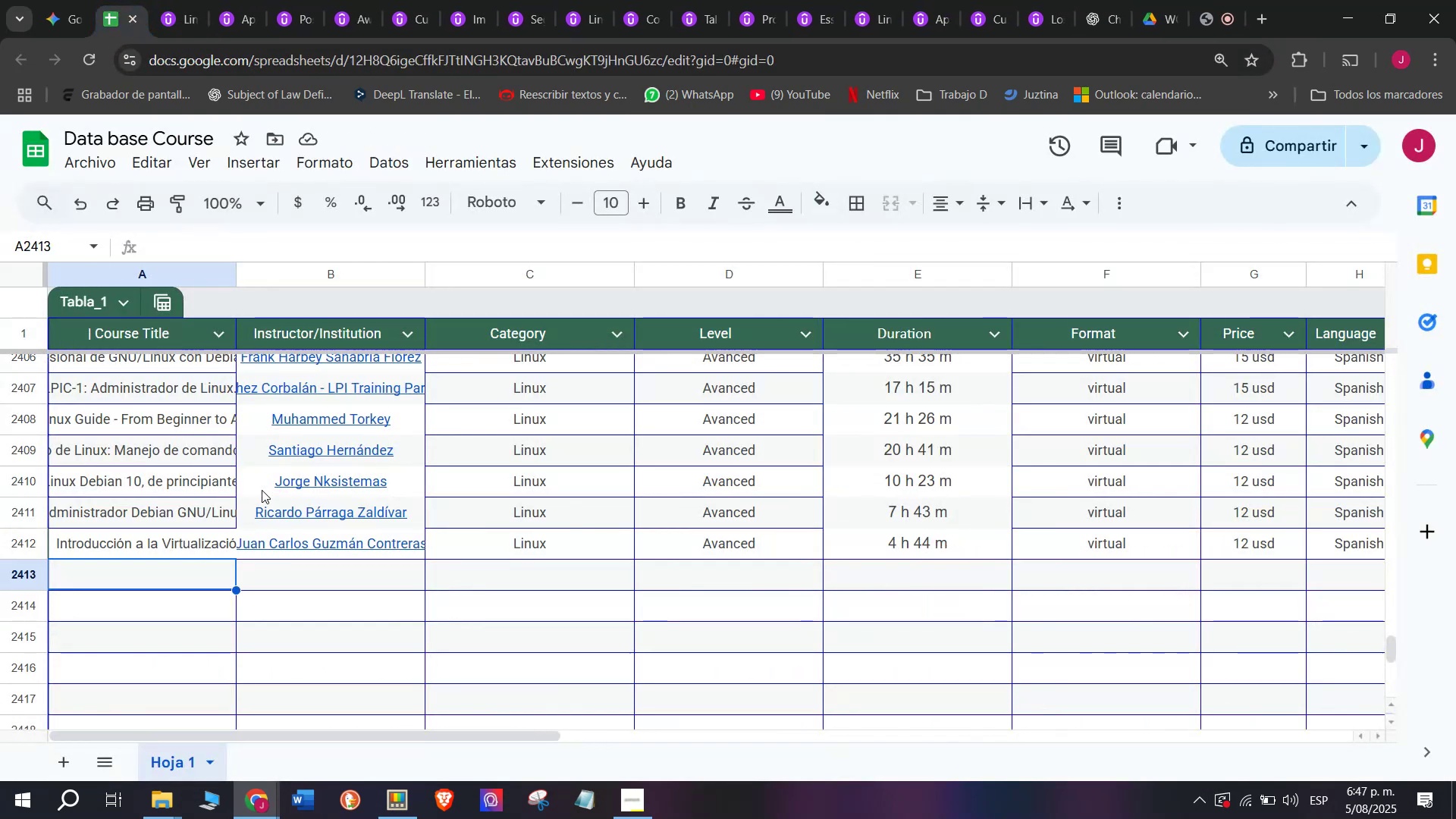 
key(Control+V)
 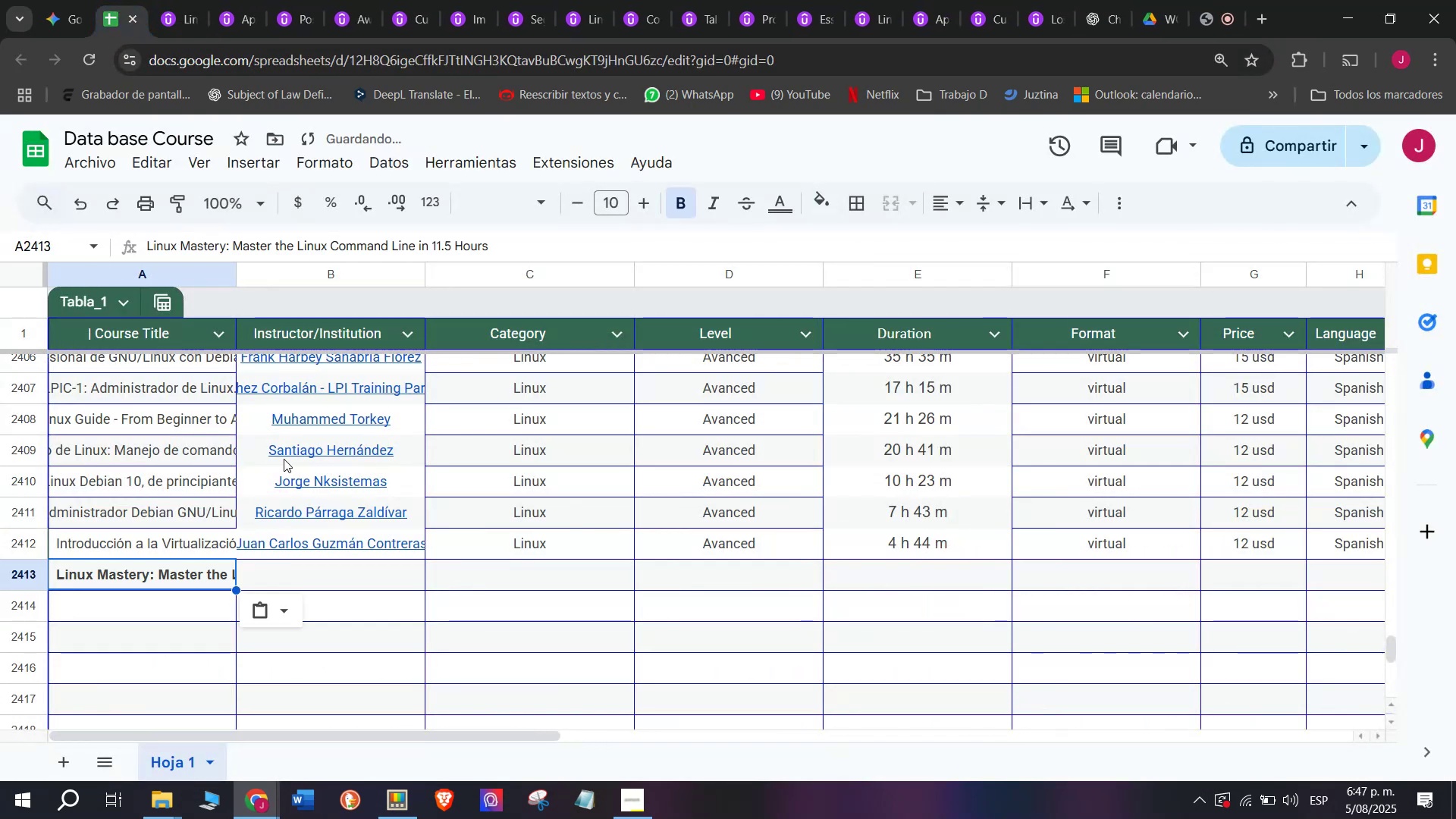 
key(Shift+ShiftLeft)
 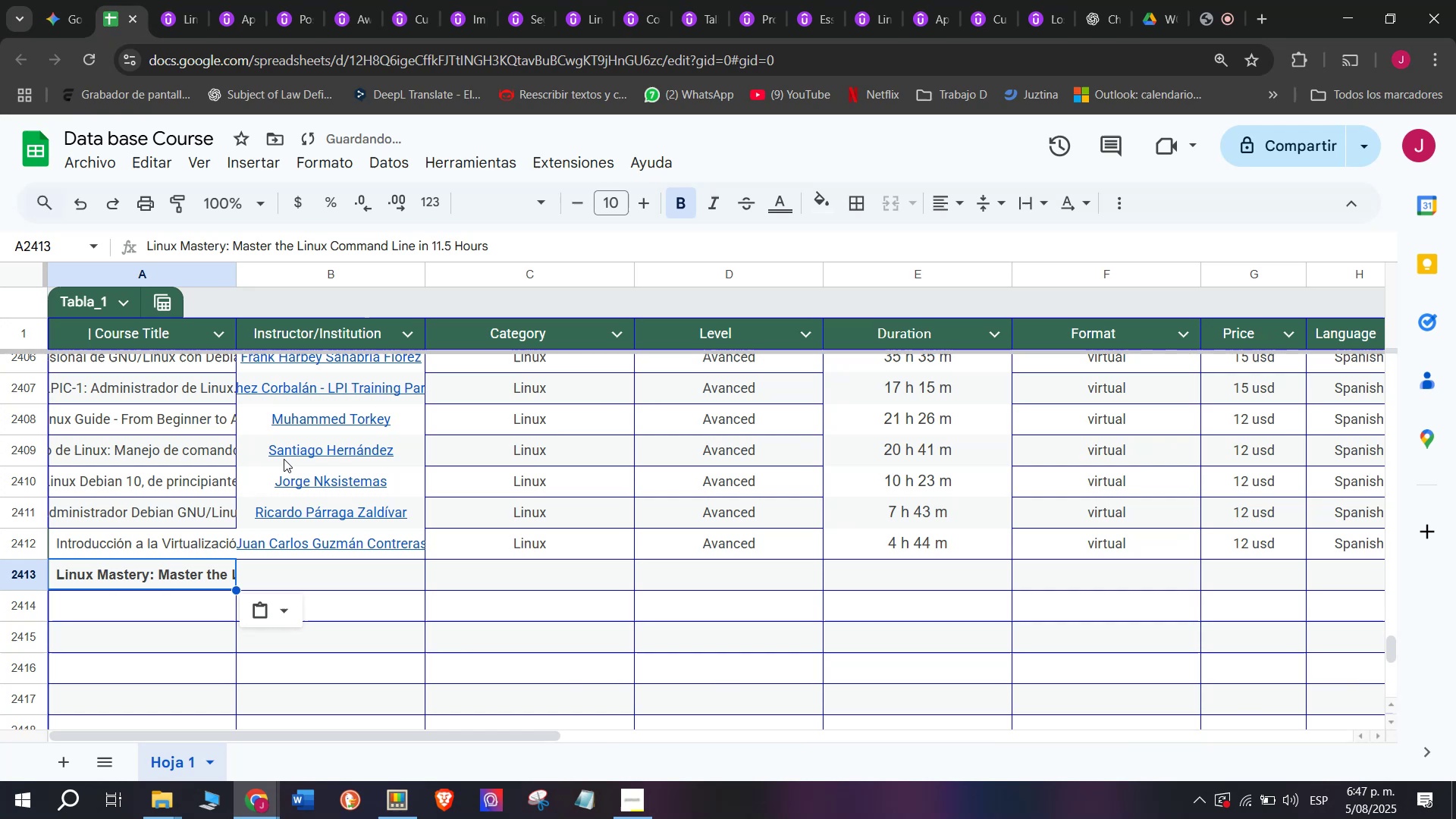 
key(Control+Shift+ControlLeft)
 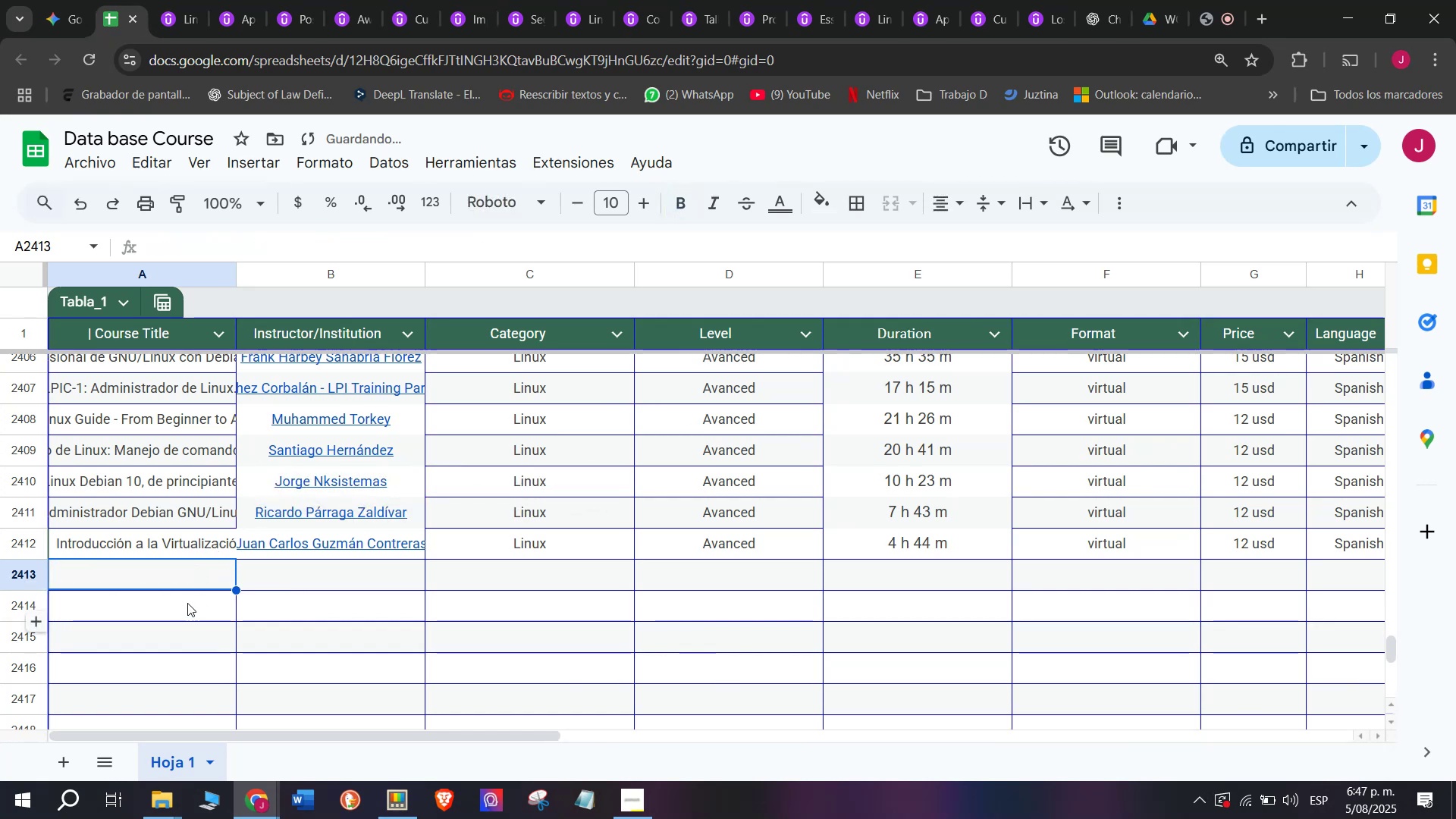 
key(Control+Shift+Z)
 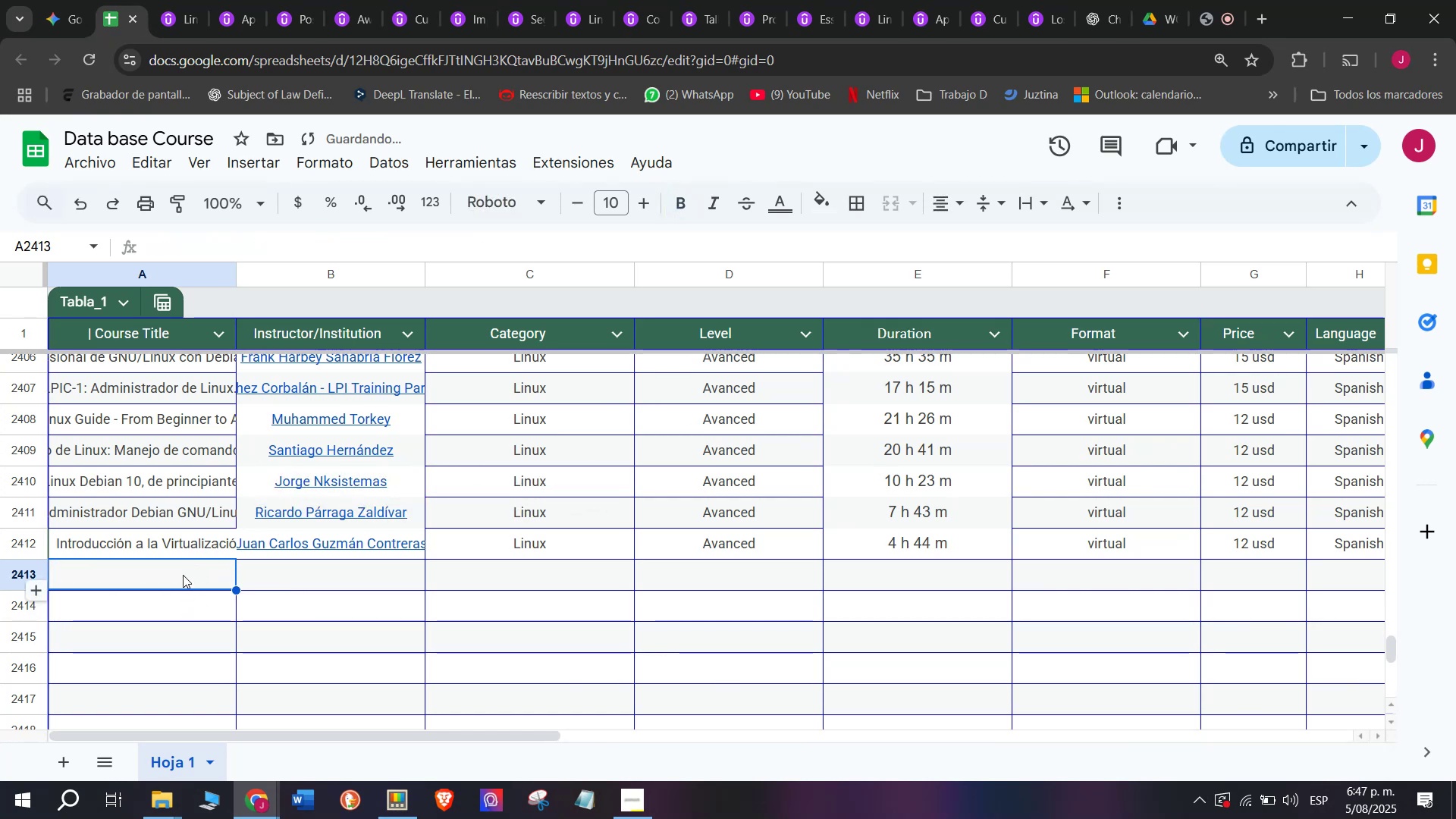 
double_click([183, 575])
 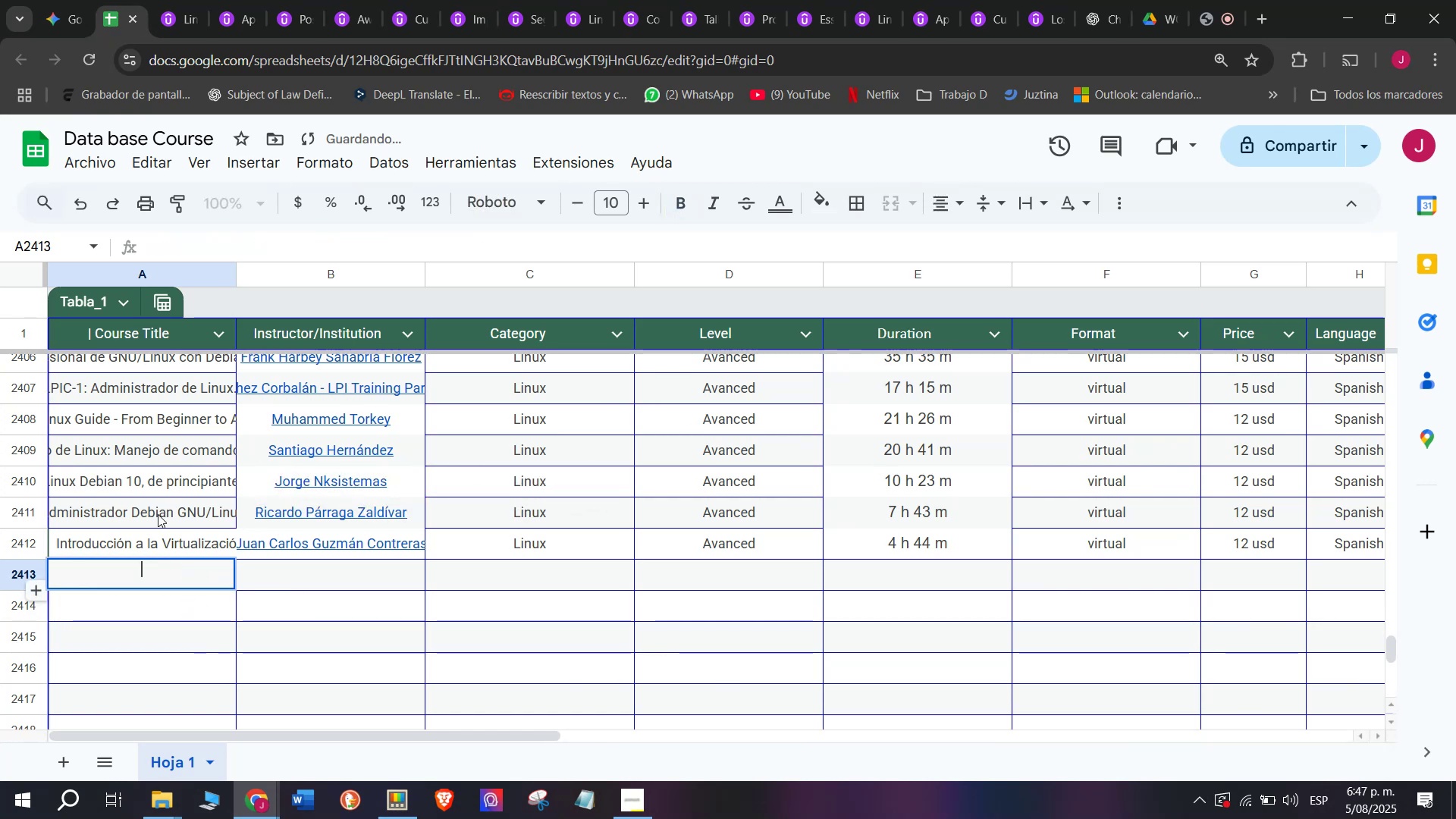 
key(Z)
 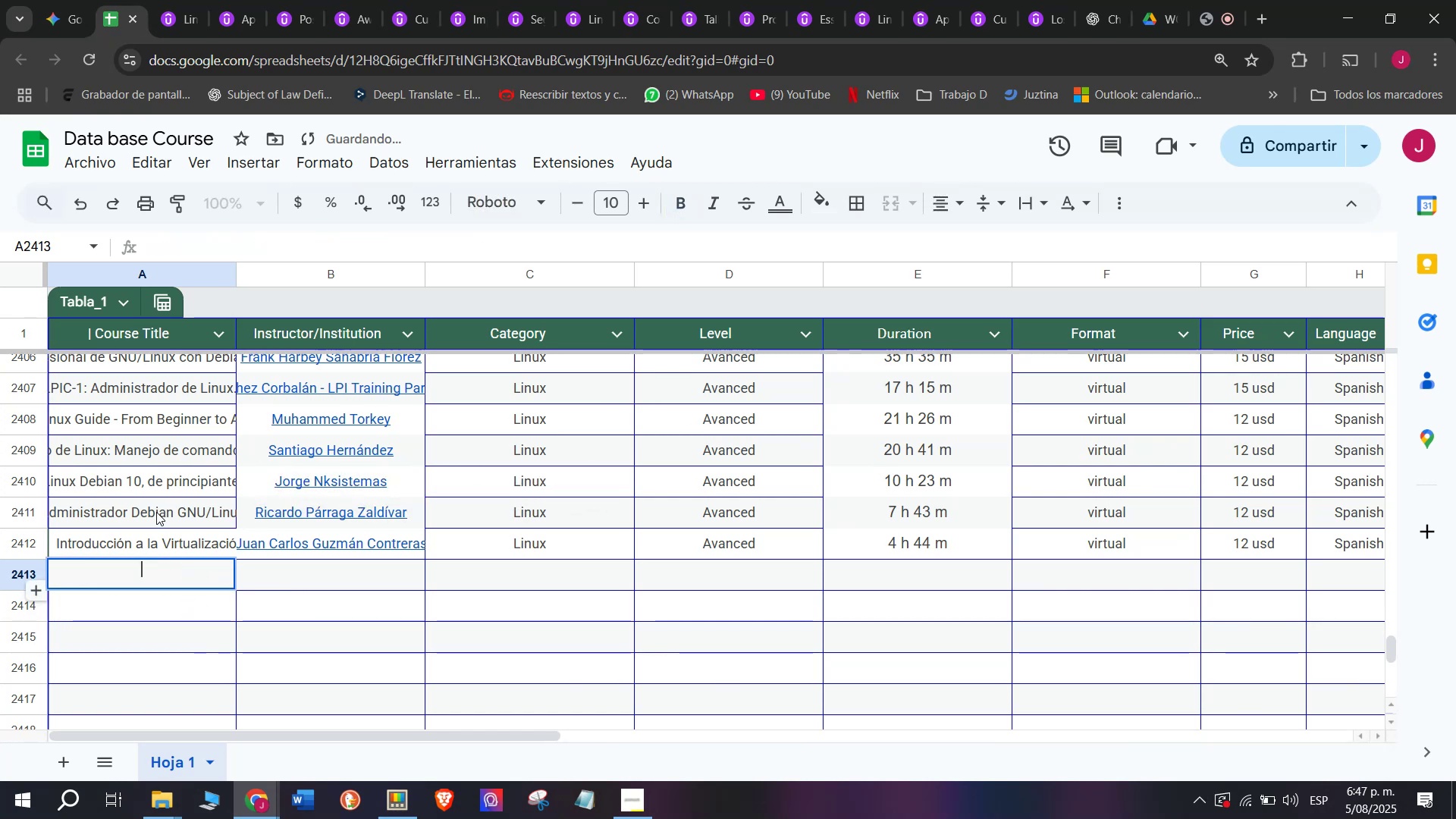 
key(Control+ControlLeft)
 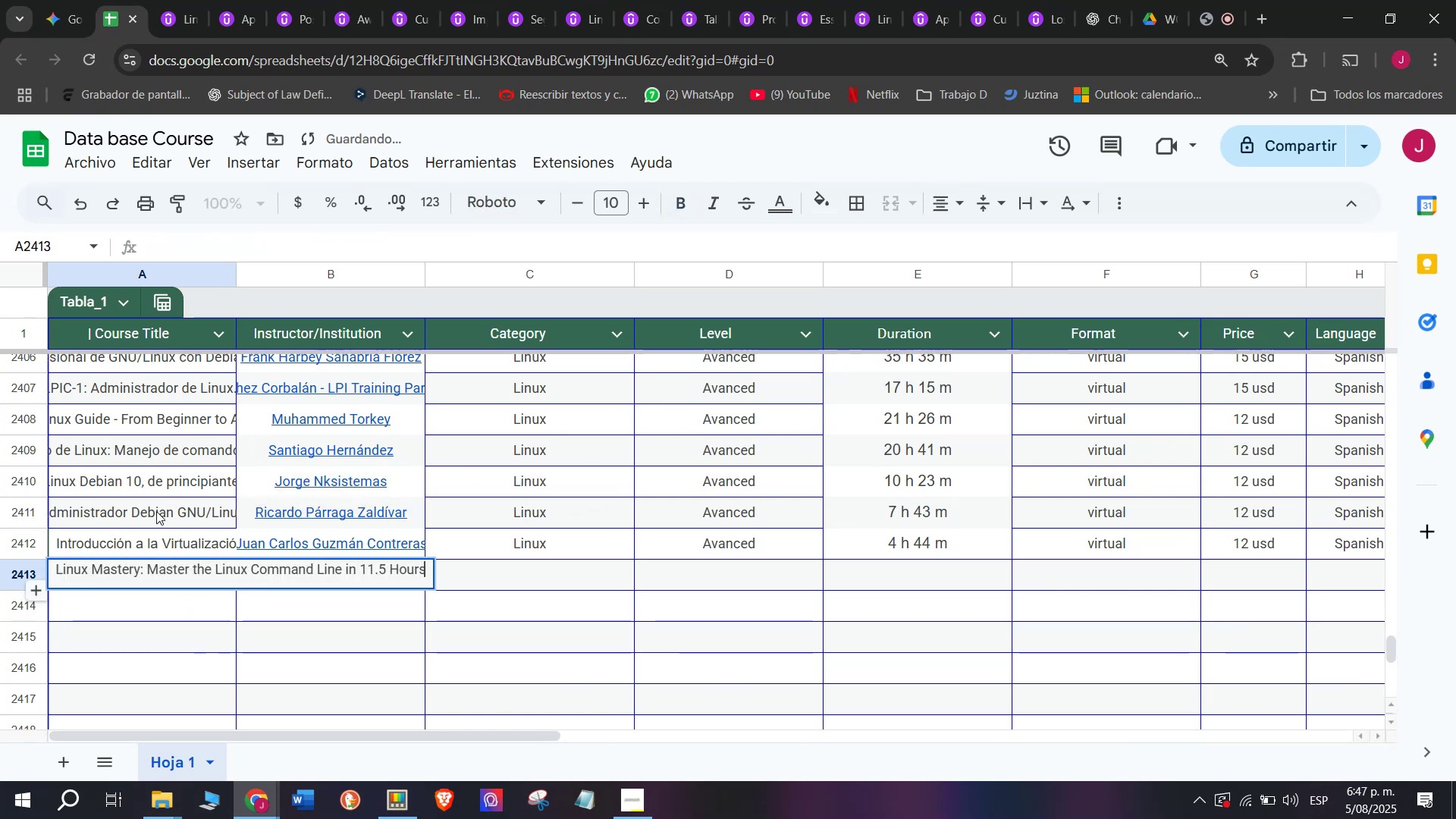 
key(Control+V)
 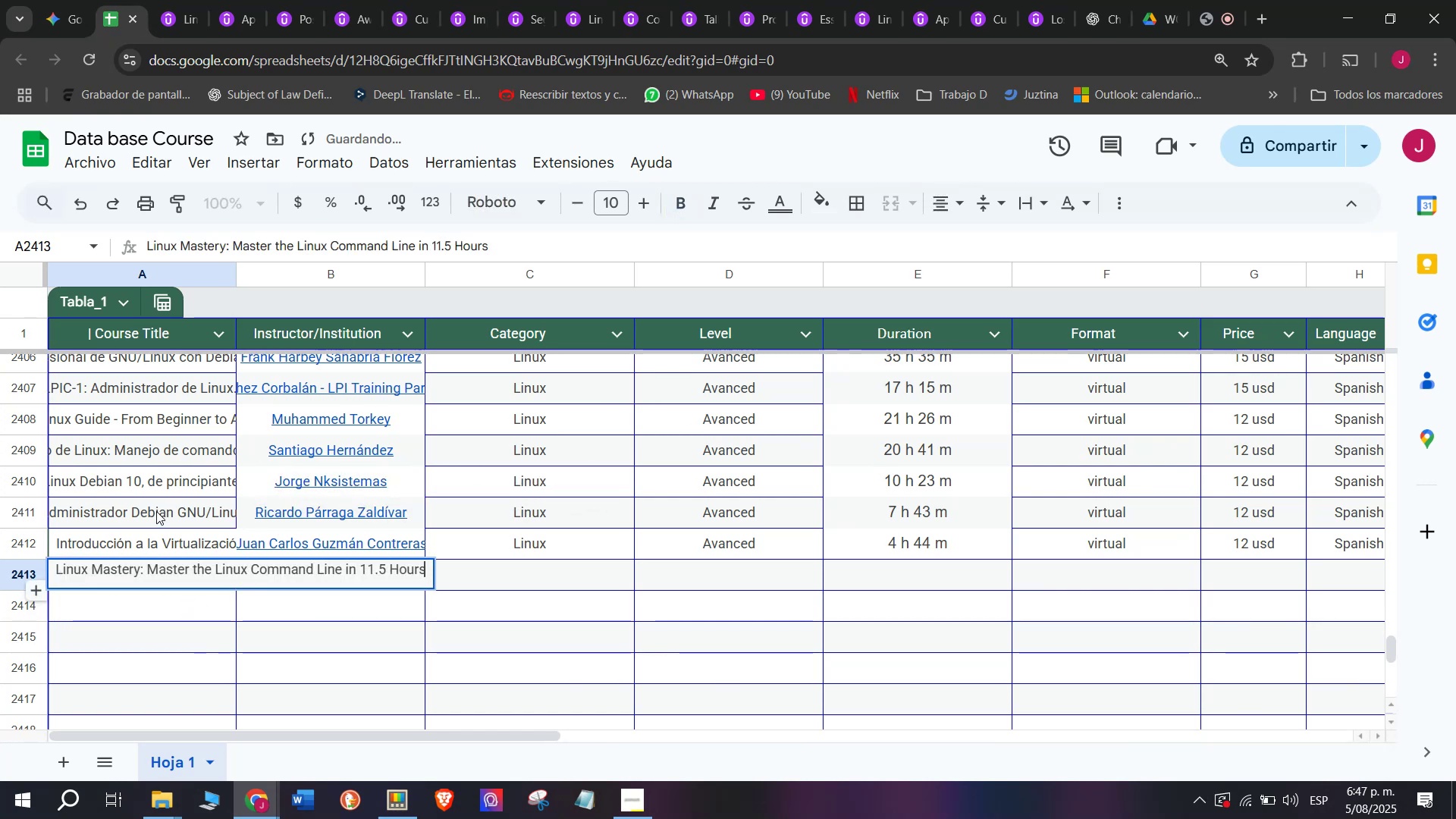 
left_click([156, 511])
 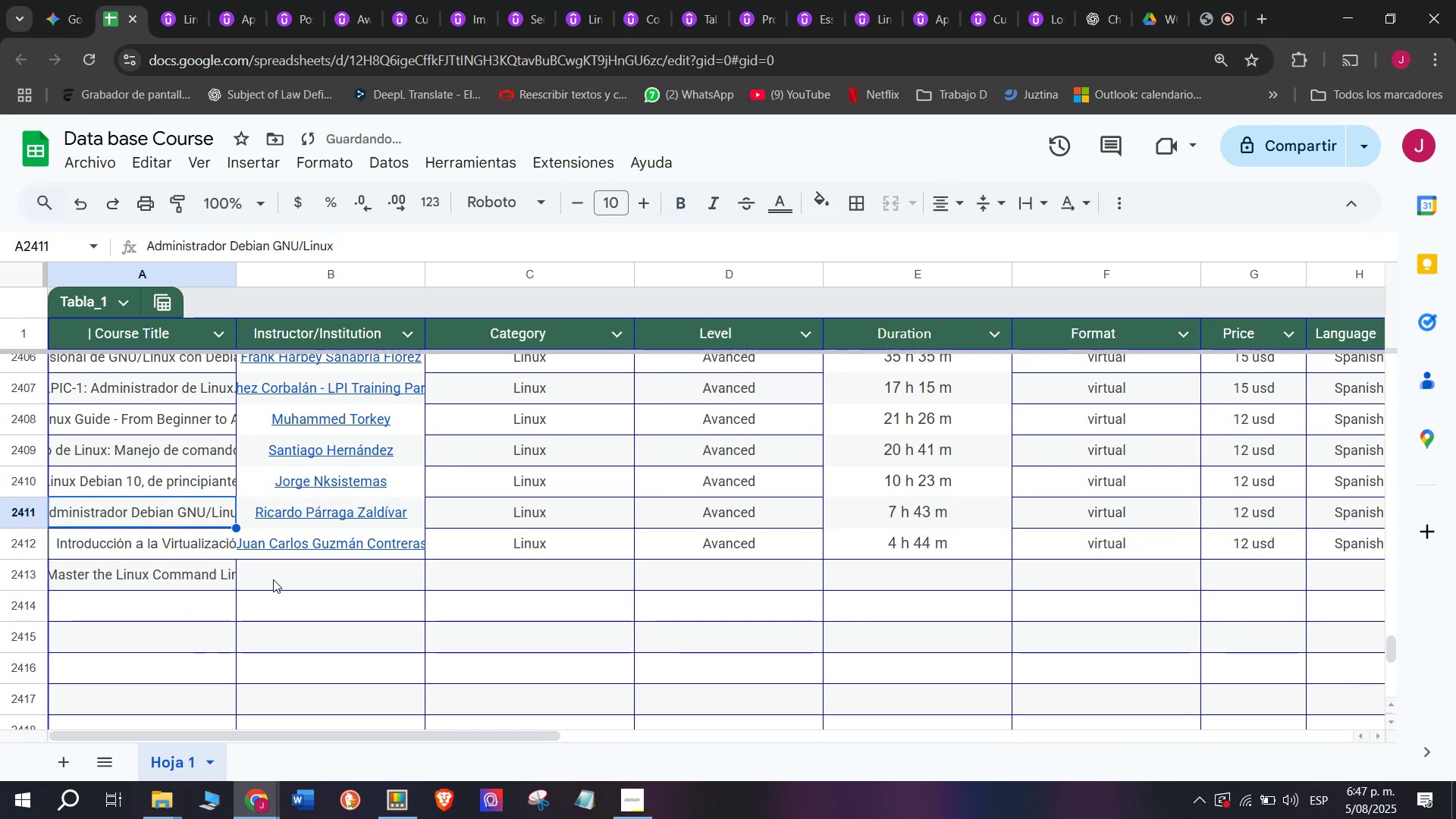 
left_click([274, 579])
 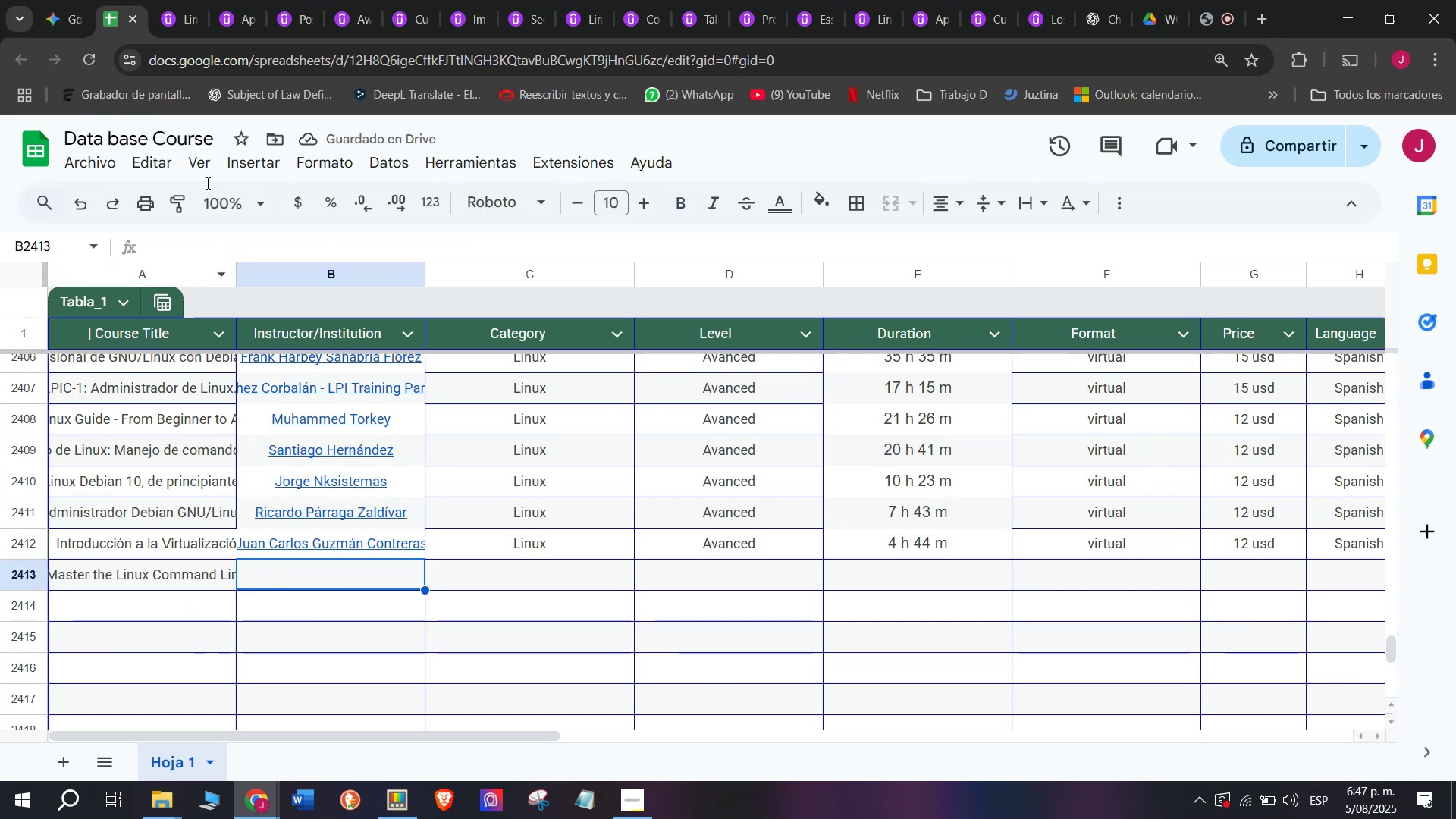 
left_click([178, 0])
 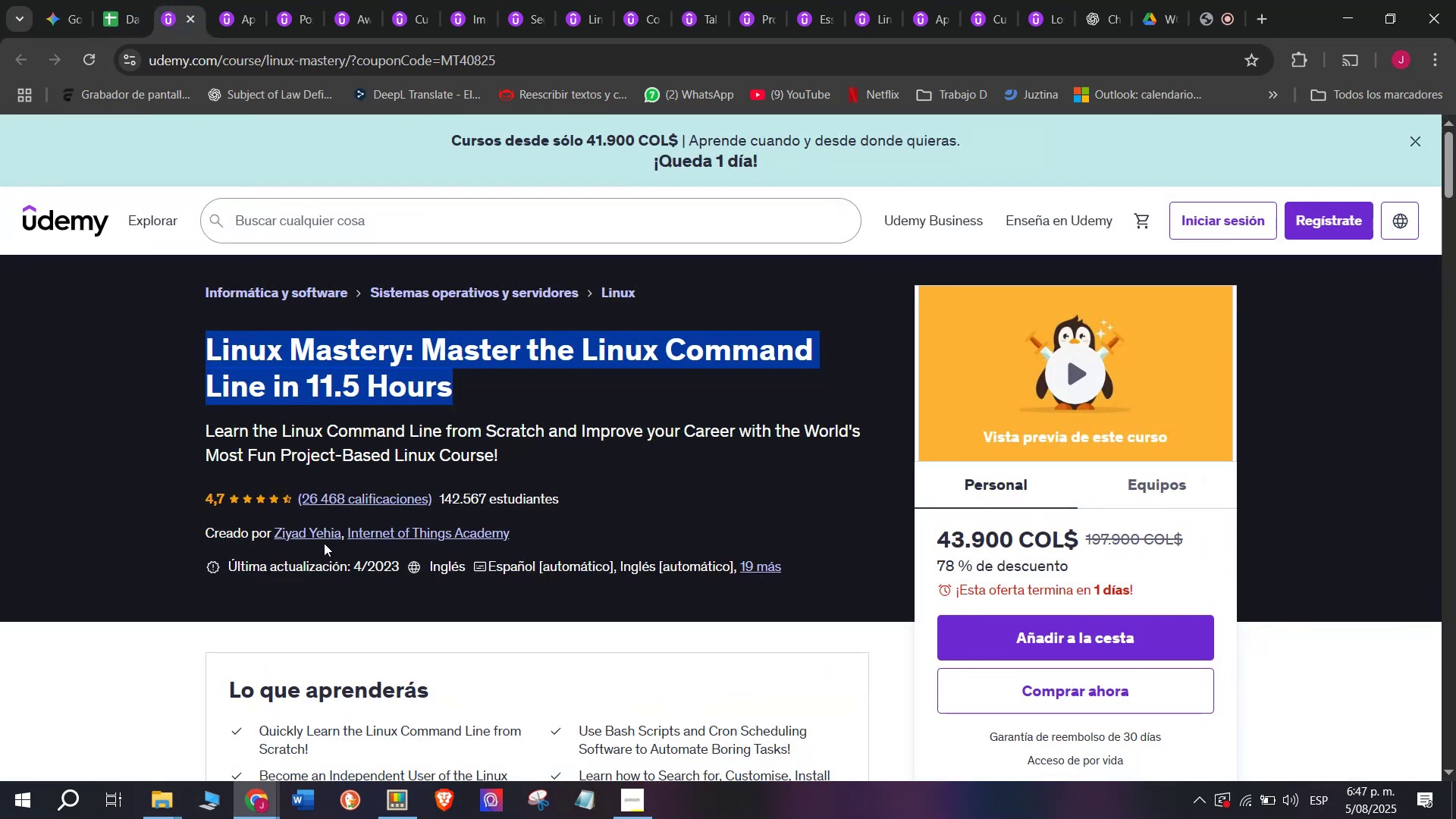 
left_click([324, 541])
 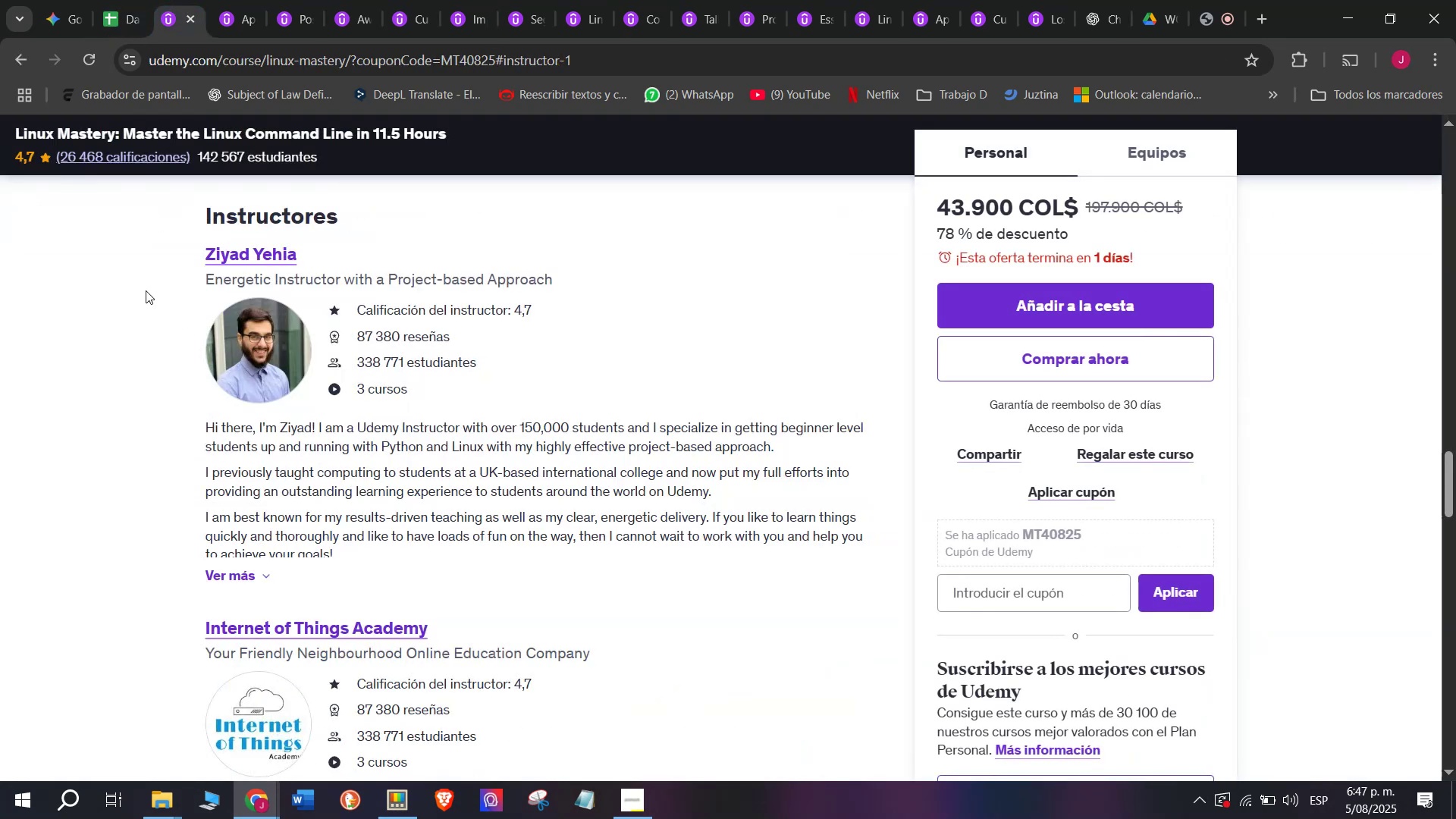 
left_click_drag(start_coordinate=[170, 251], to_coordinate=[356, 245])
 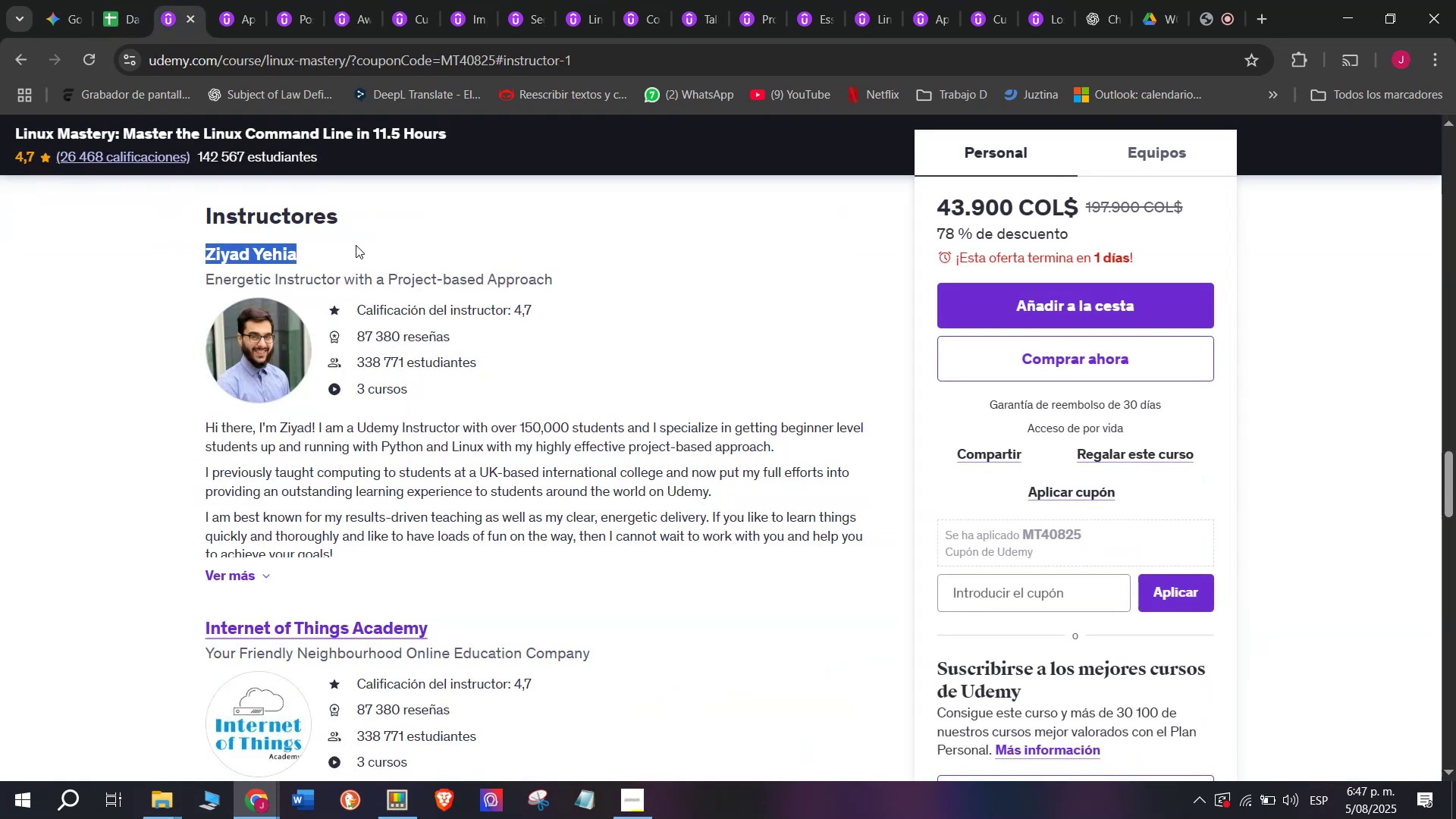 
key(Control+ControlLeft)
 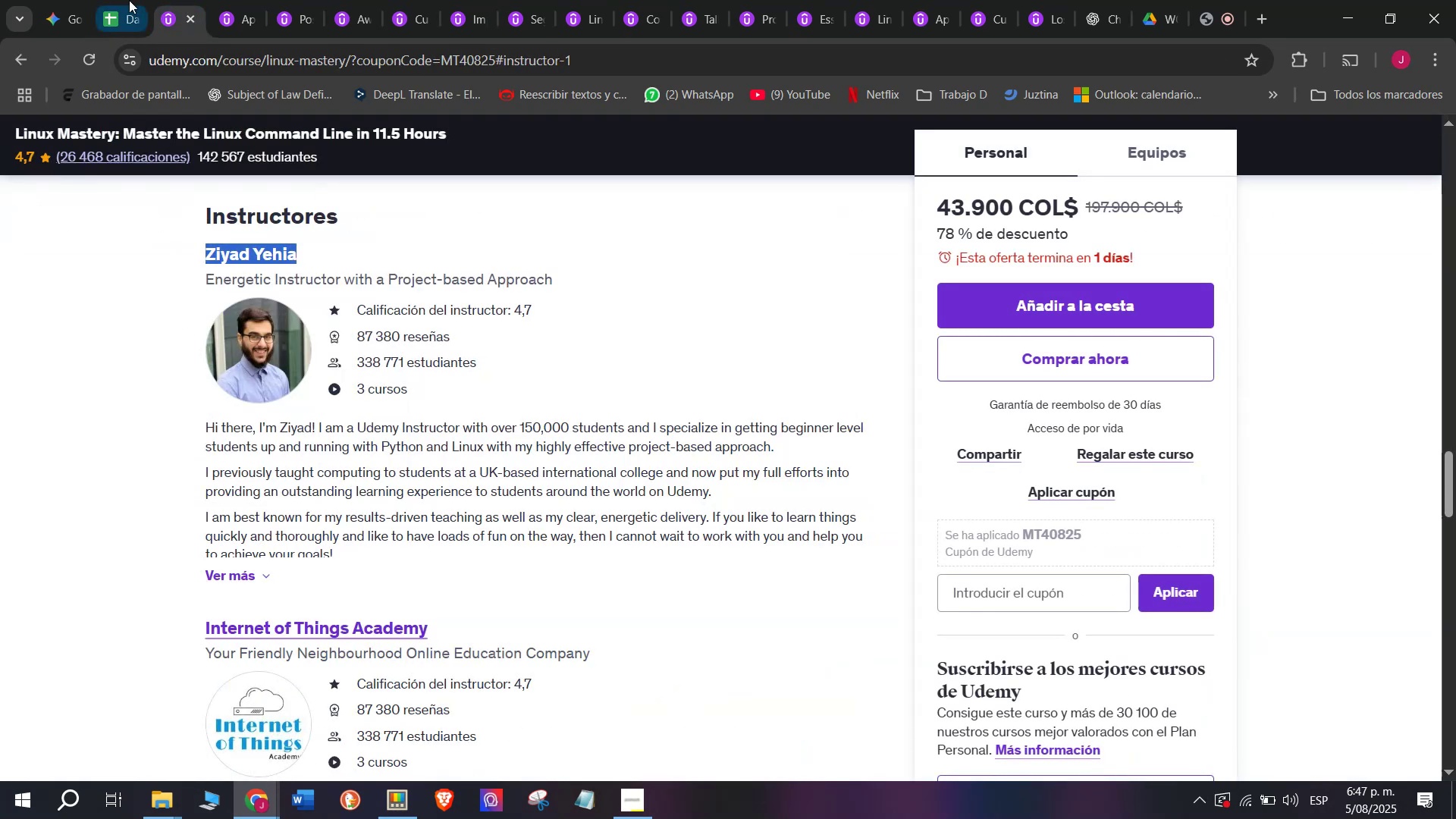 
key(Break)
 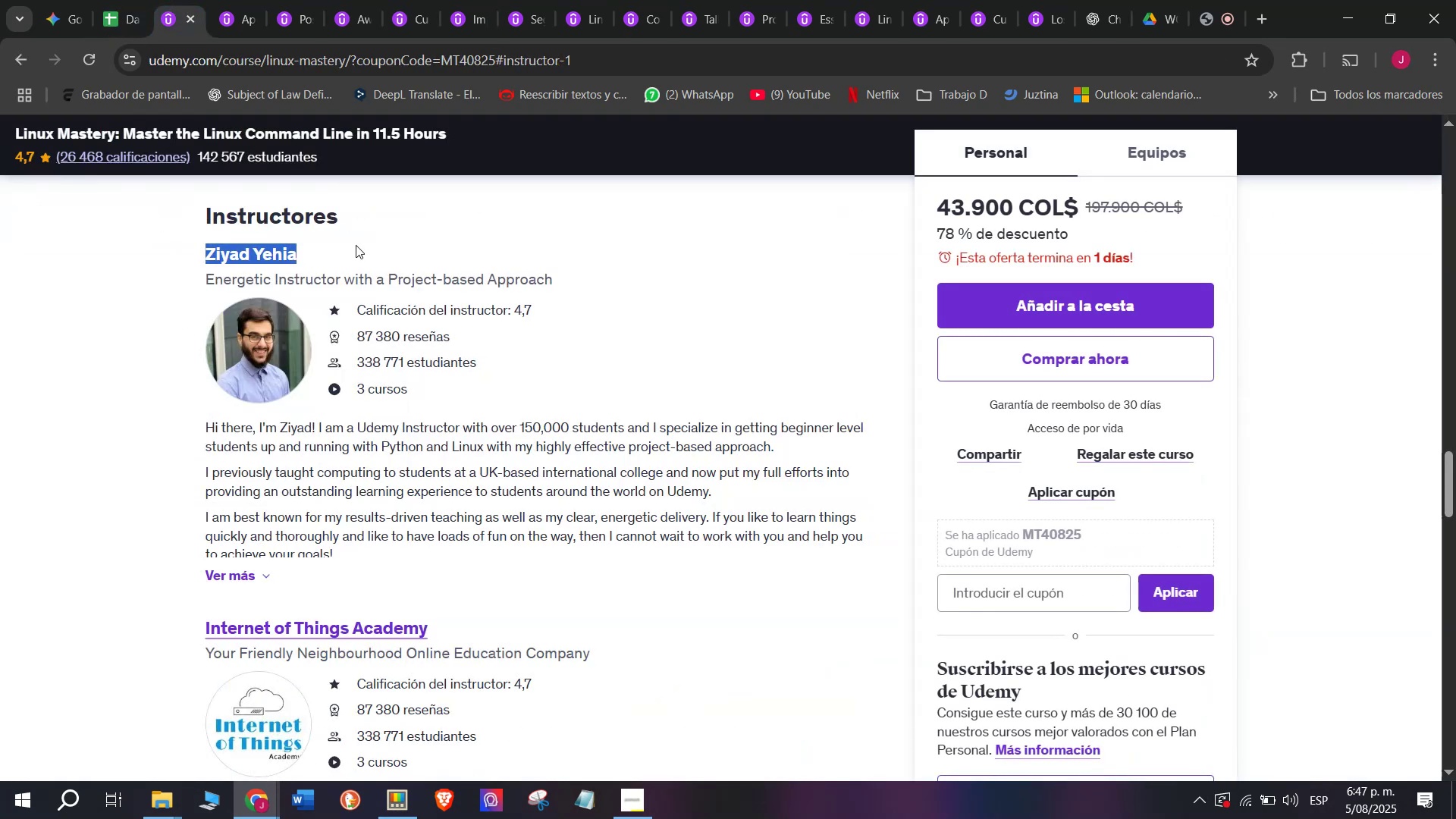 
key(Control+C)
 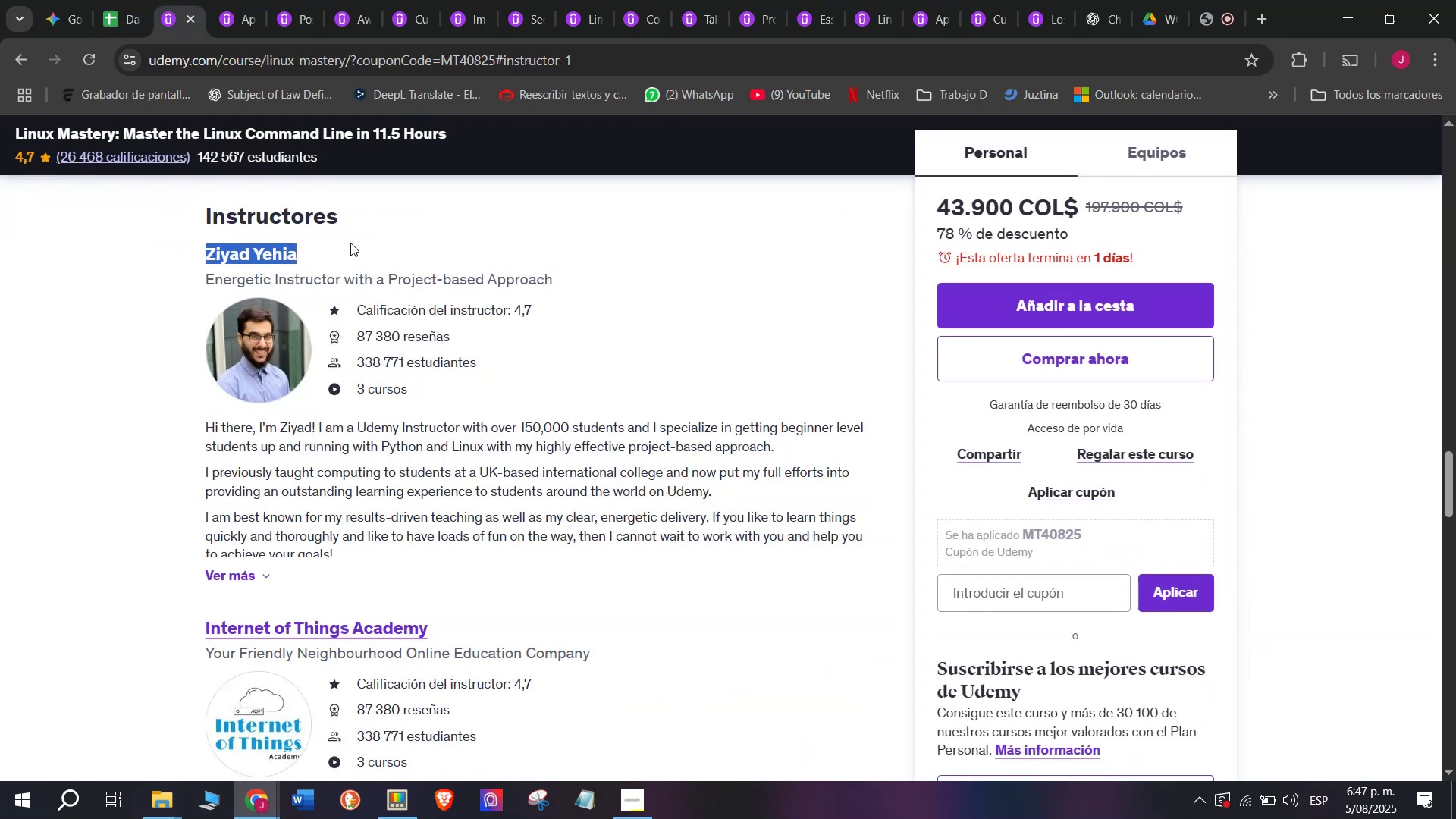 
key(Control+C)
 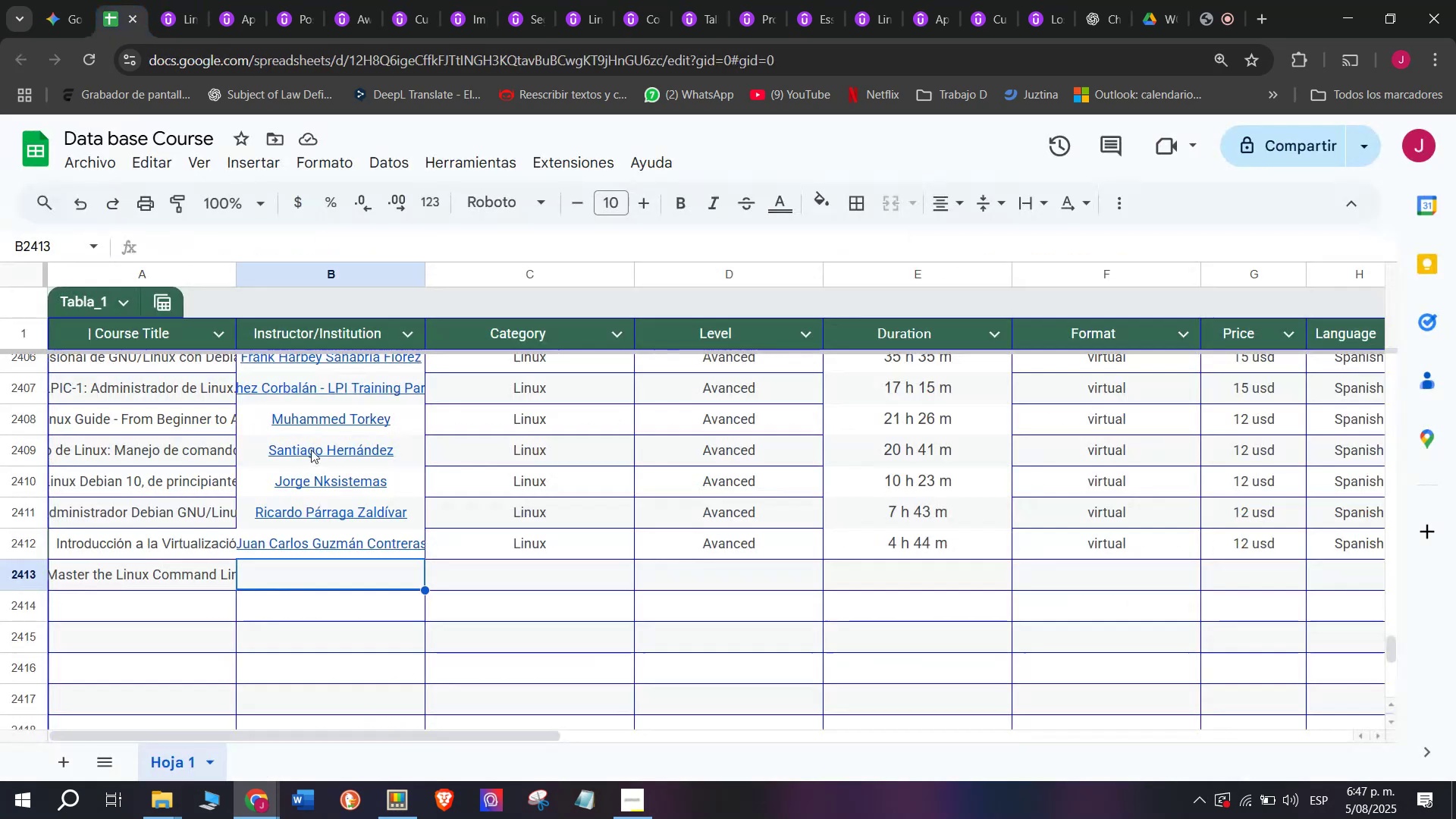 
key(Break)
 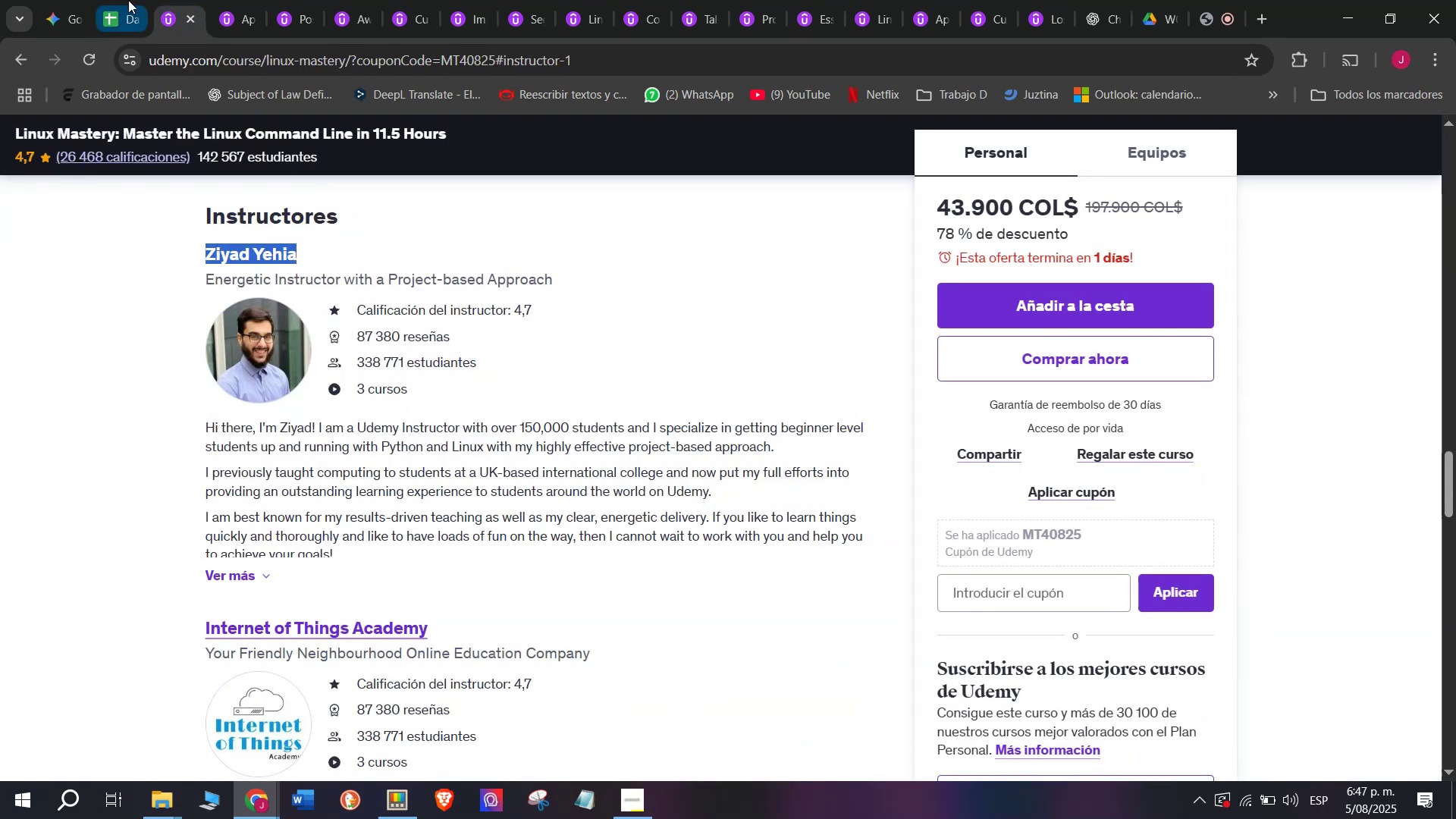 
key(Control+ControlLeft)
 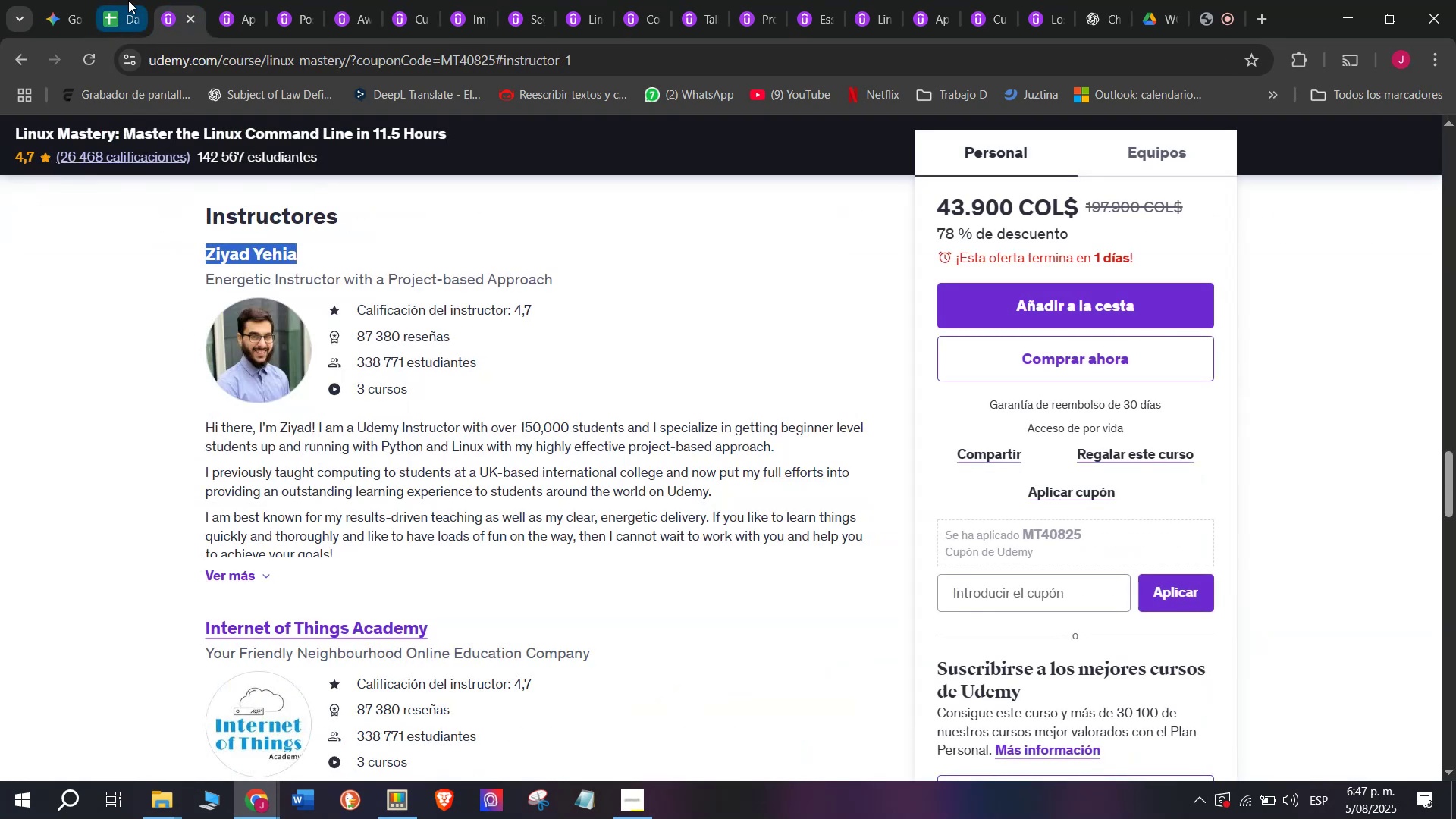 
key(Z)
 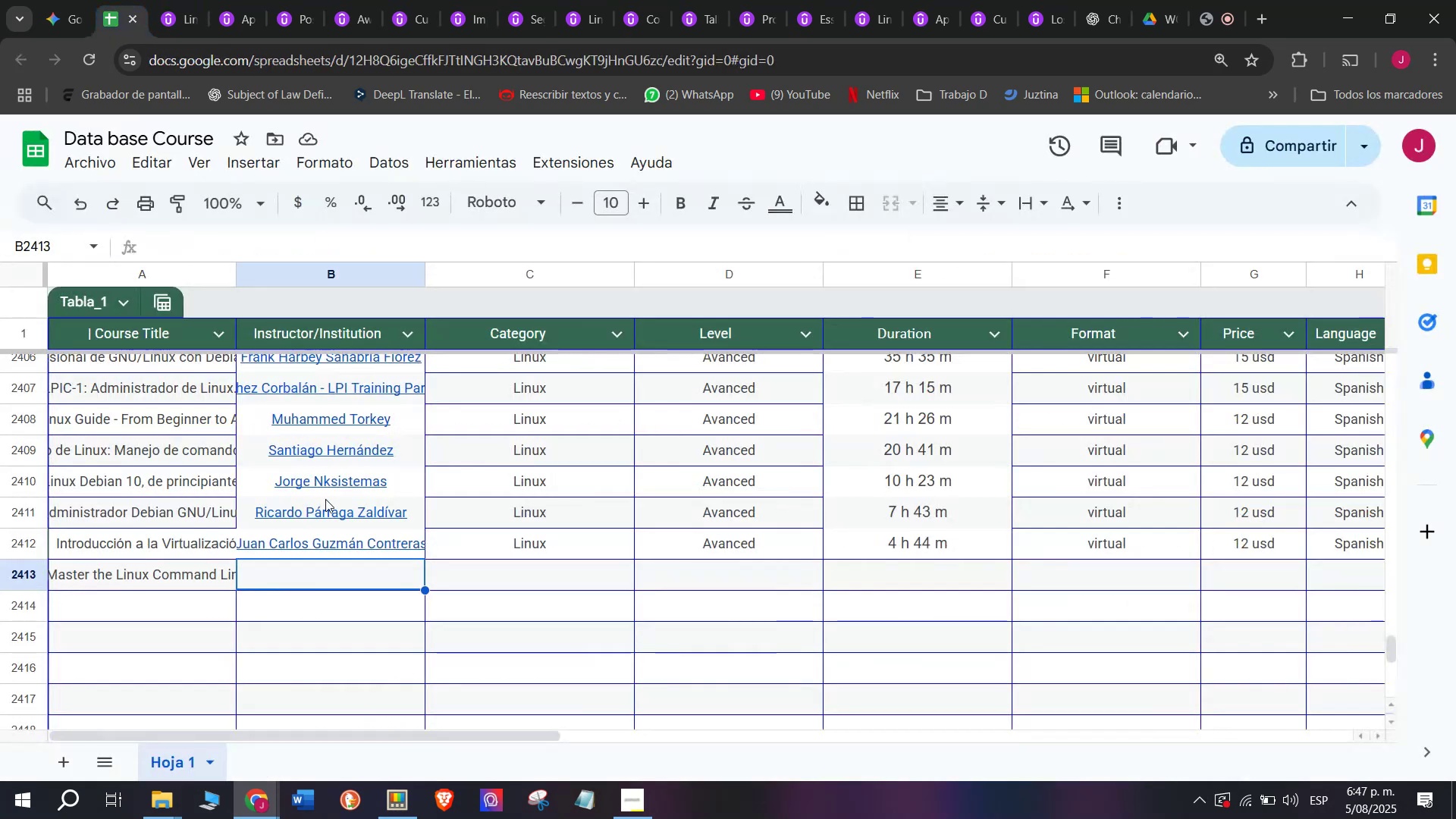 
key(Control+ControlLeft)
 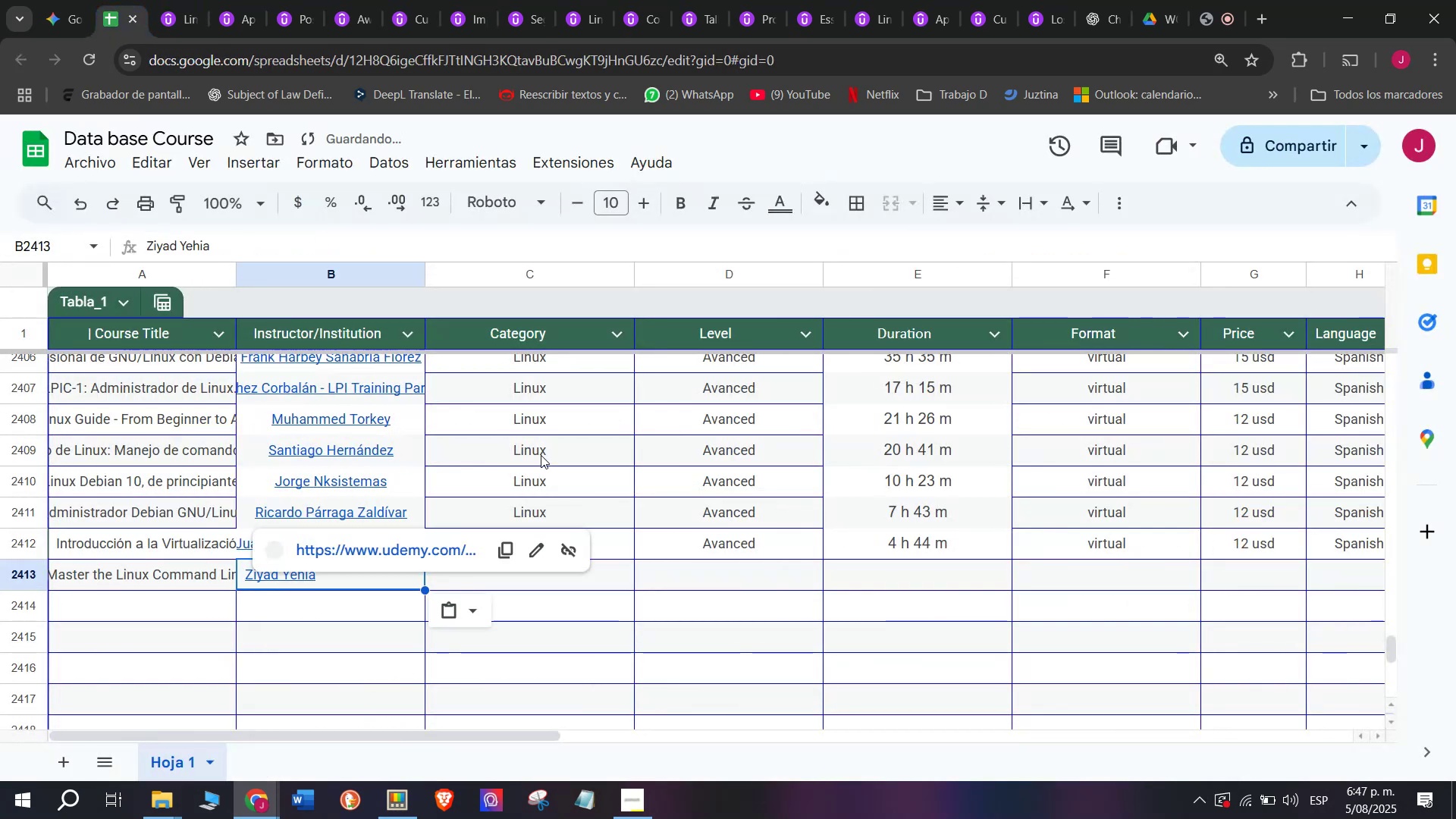 
key(Control+V)
 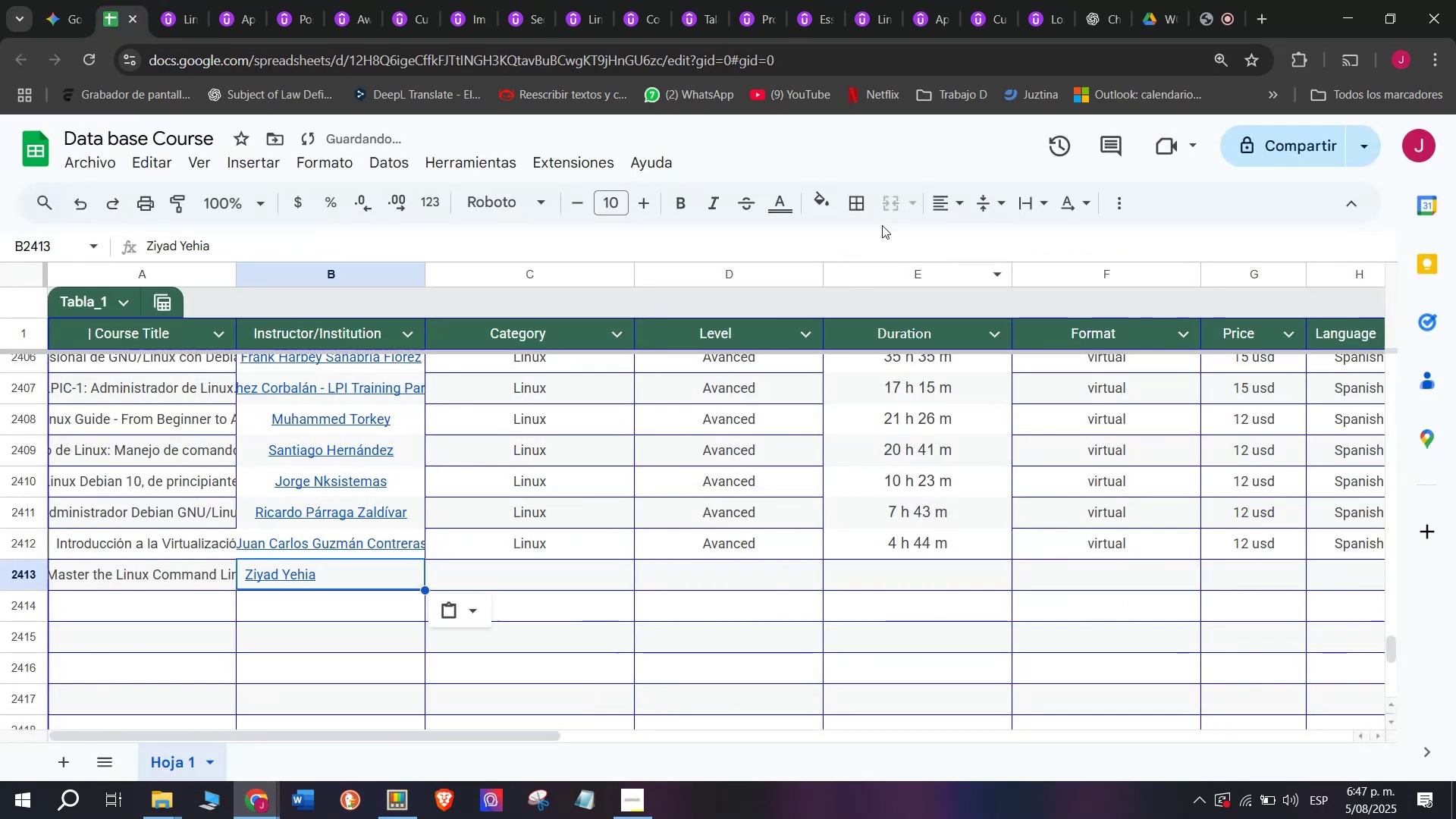 
left_click([947, 199])
 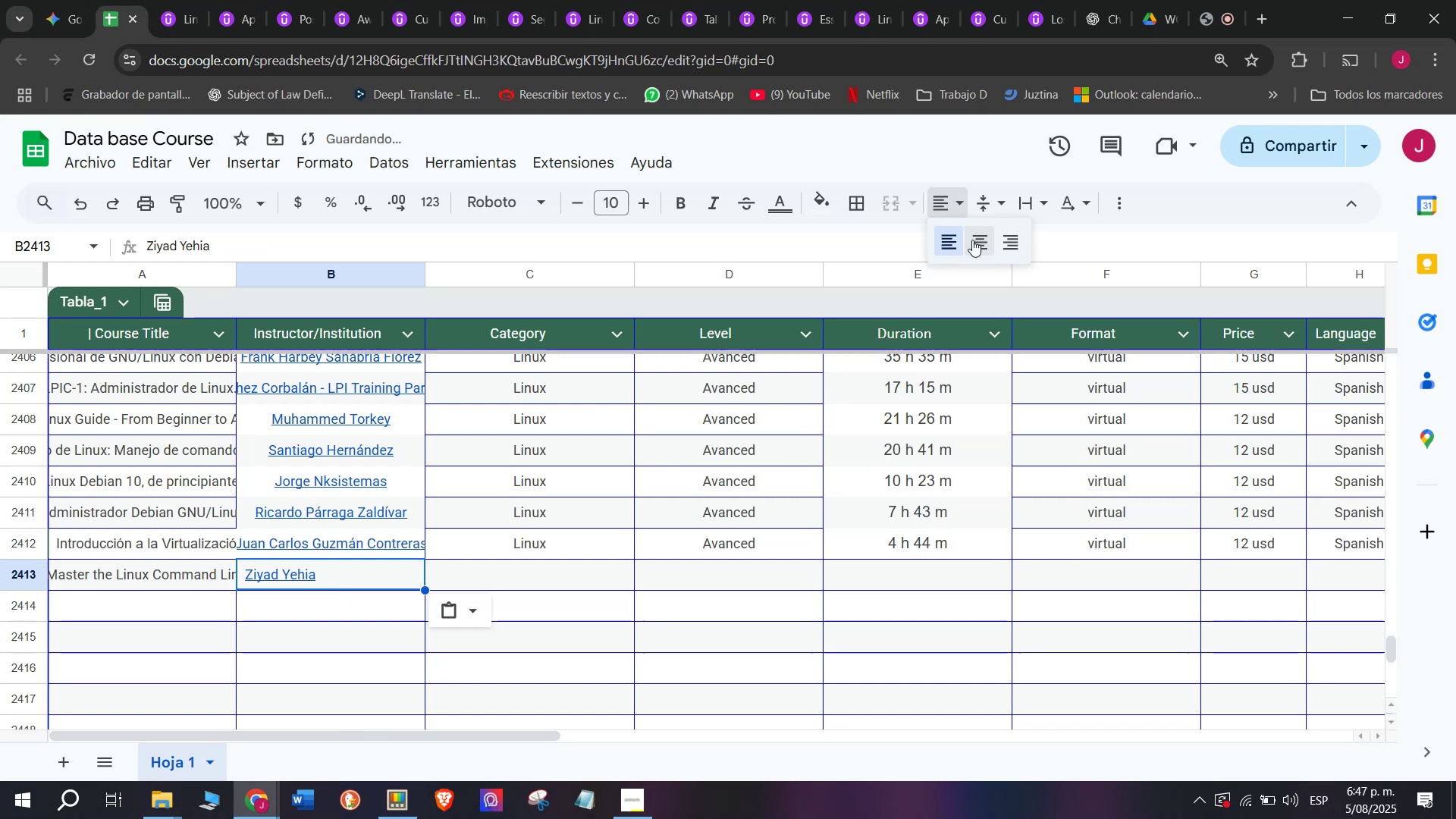 
left_click([973, 240])
 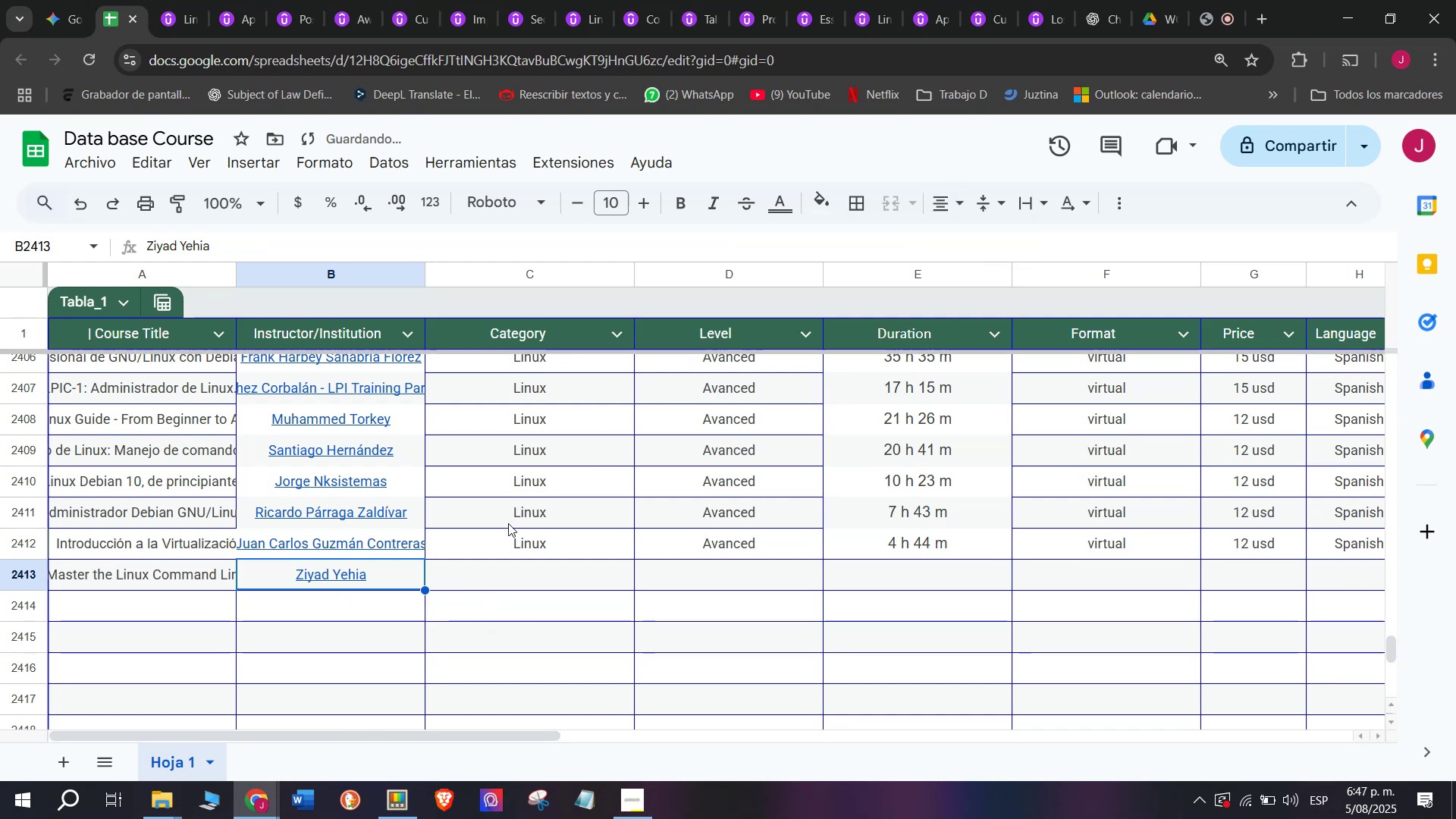 
left_click([516, 538])
 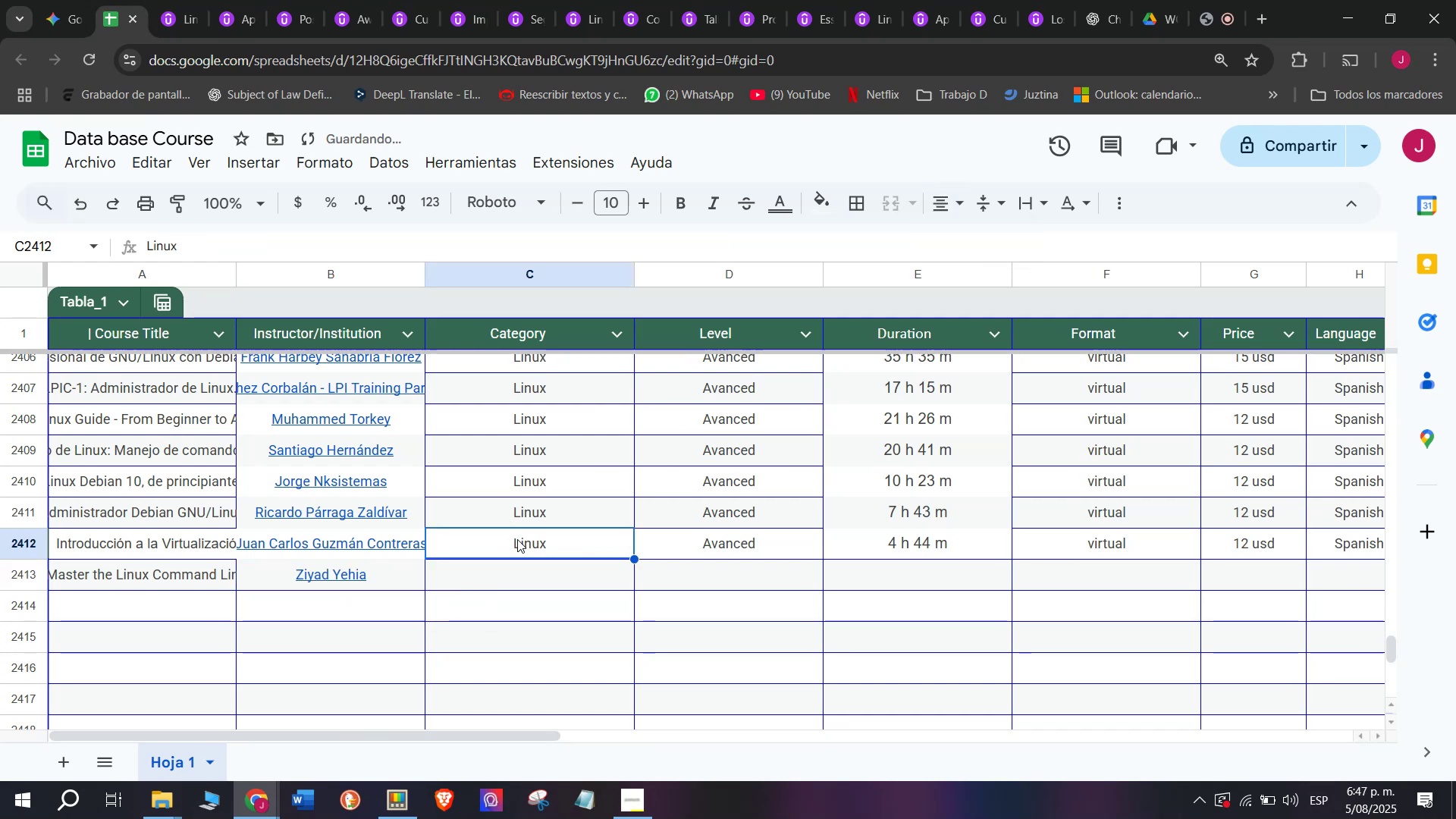 
key(Break)
 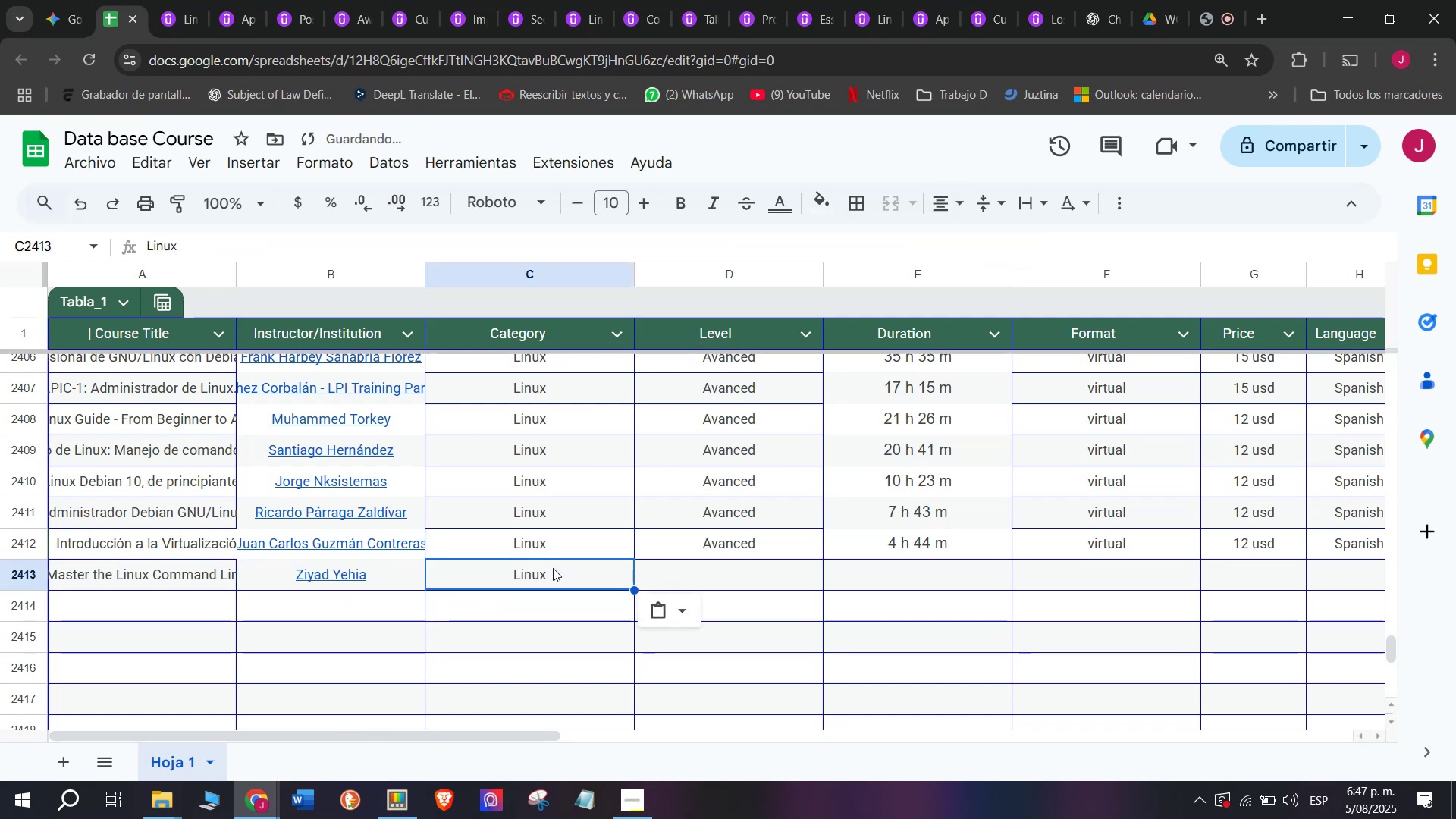 
key(Control+ControlLeft)
 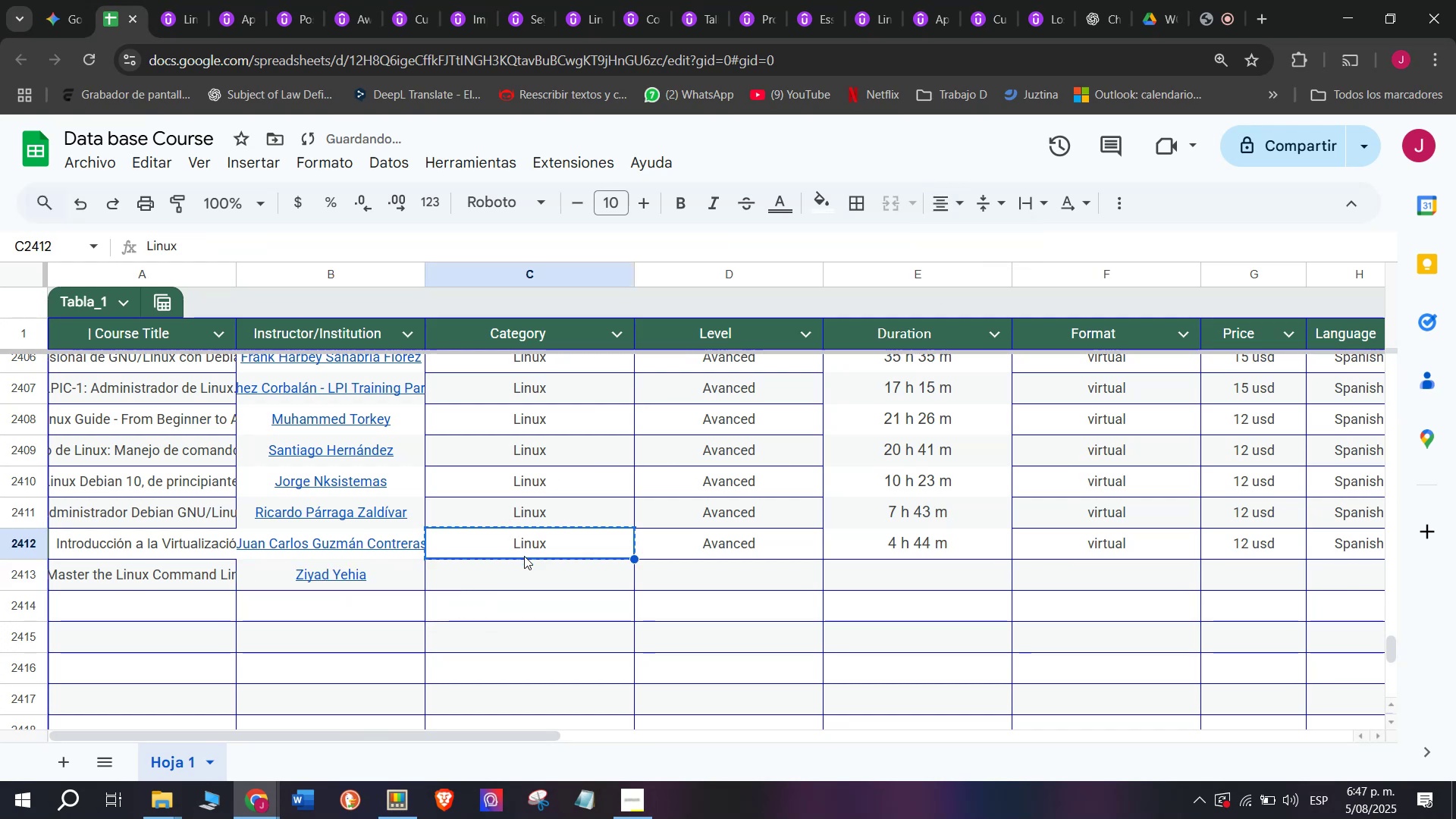 
key(Control+C)
 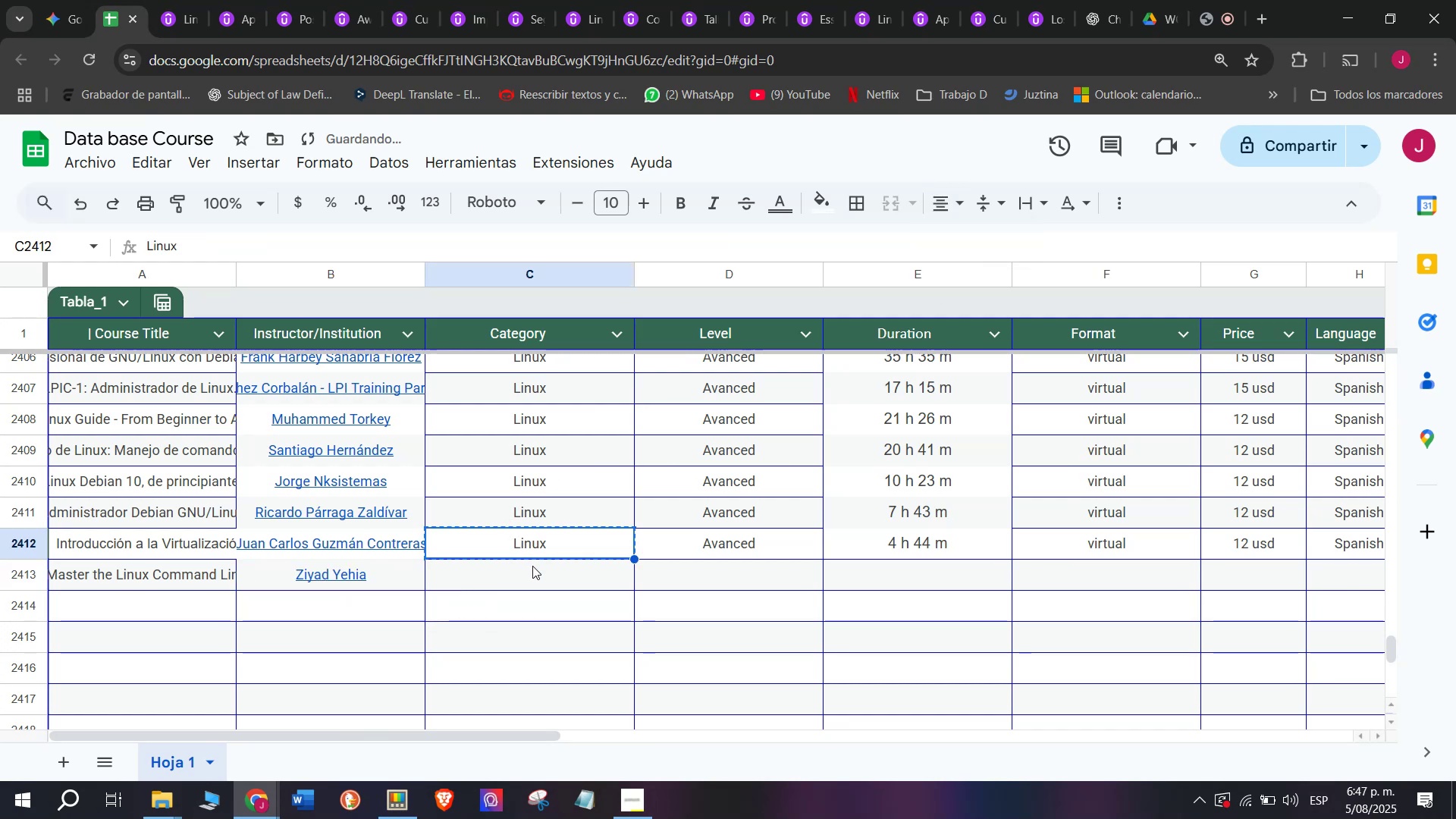 
double_click([532, 566])
 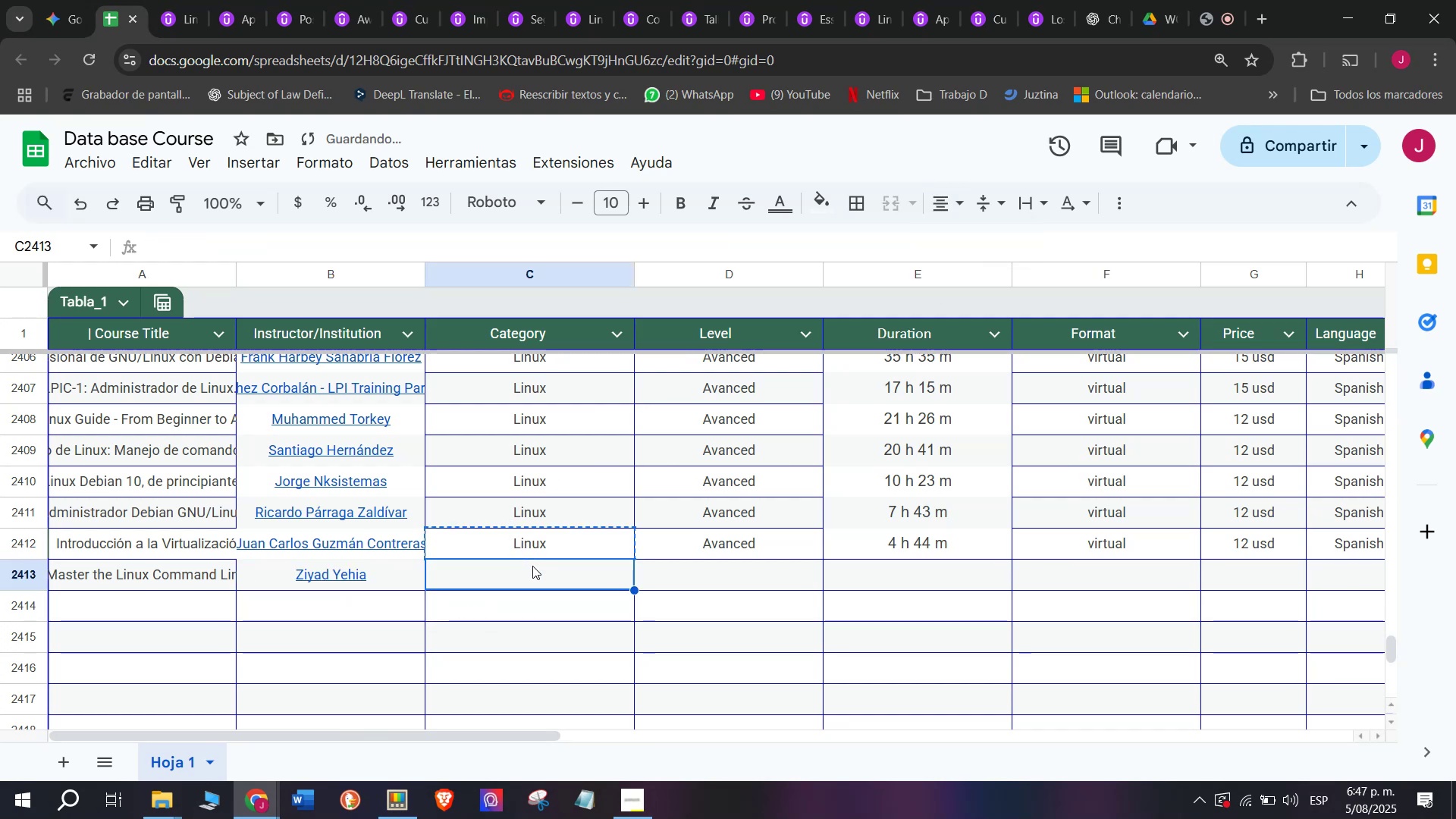 
key(Z)
 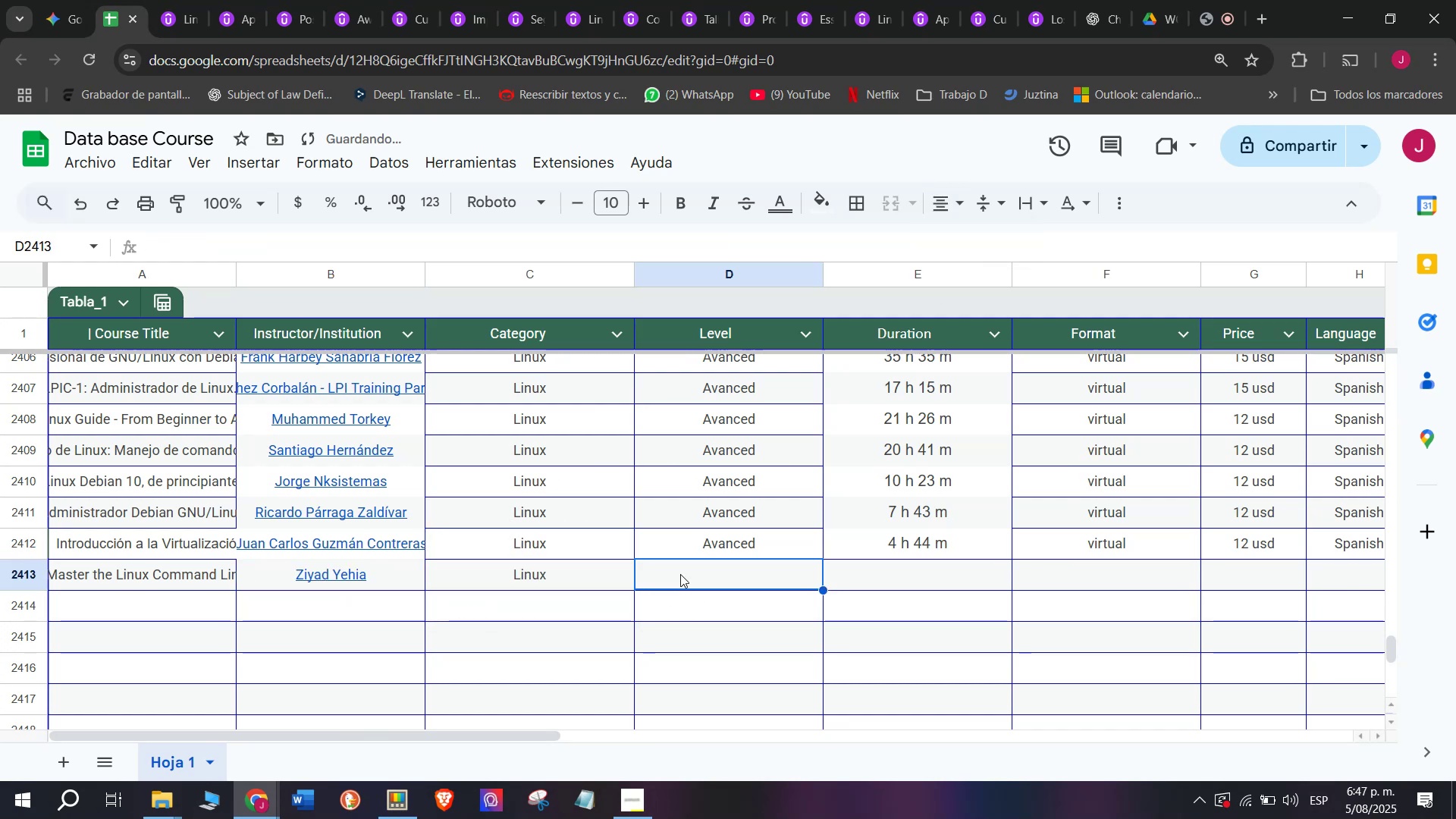 
key(Control+ControlLeft)
 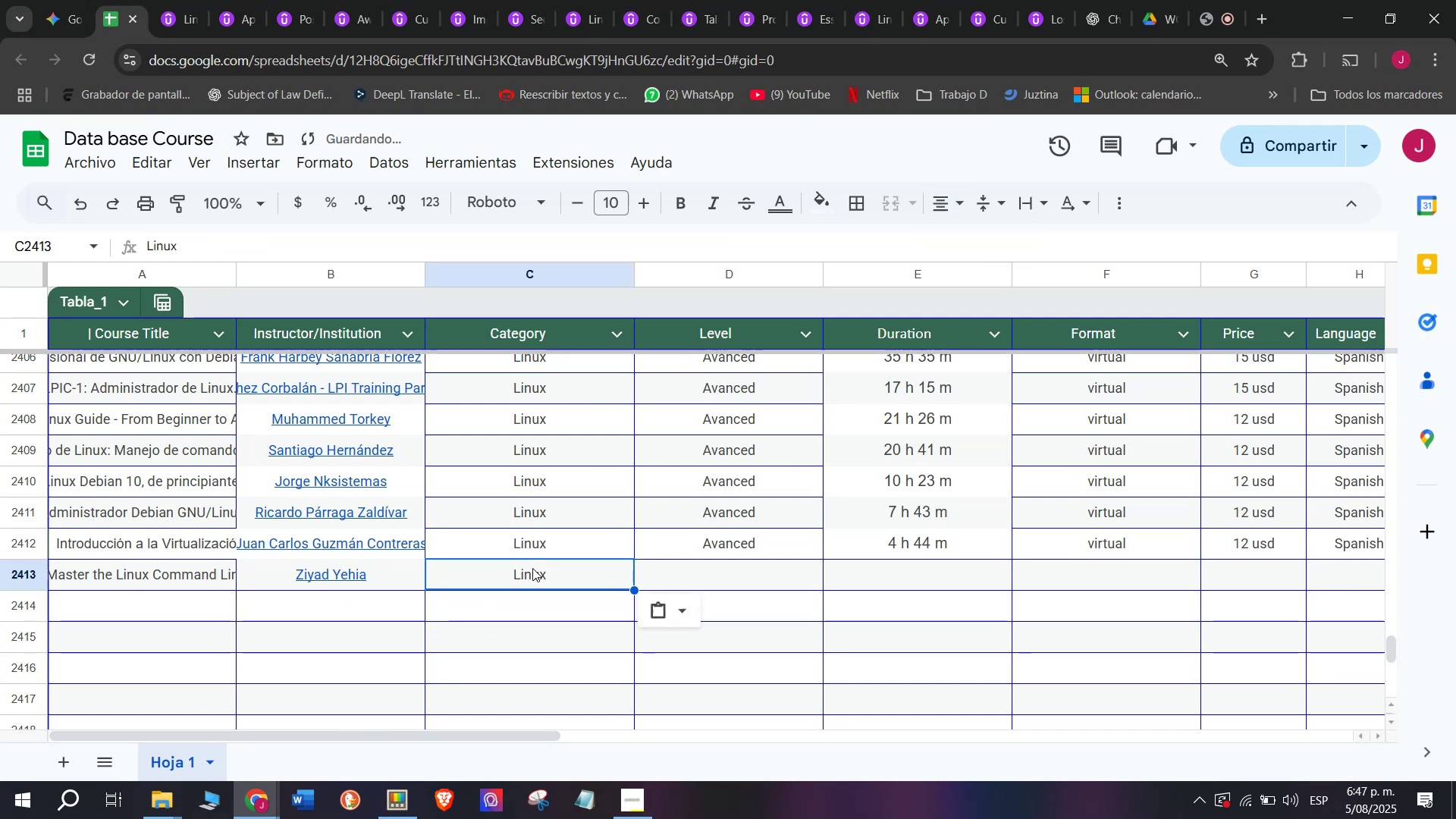 
key(Control+V)
 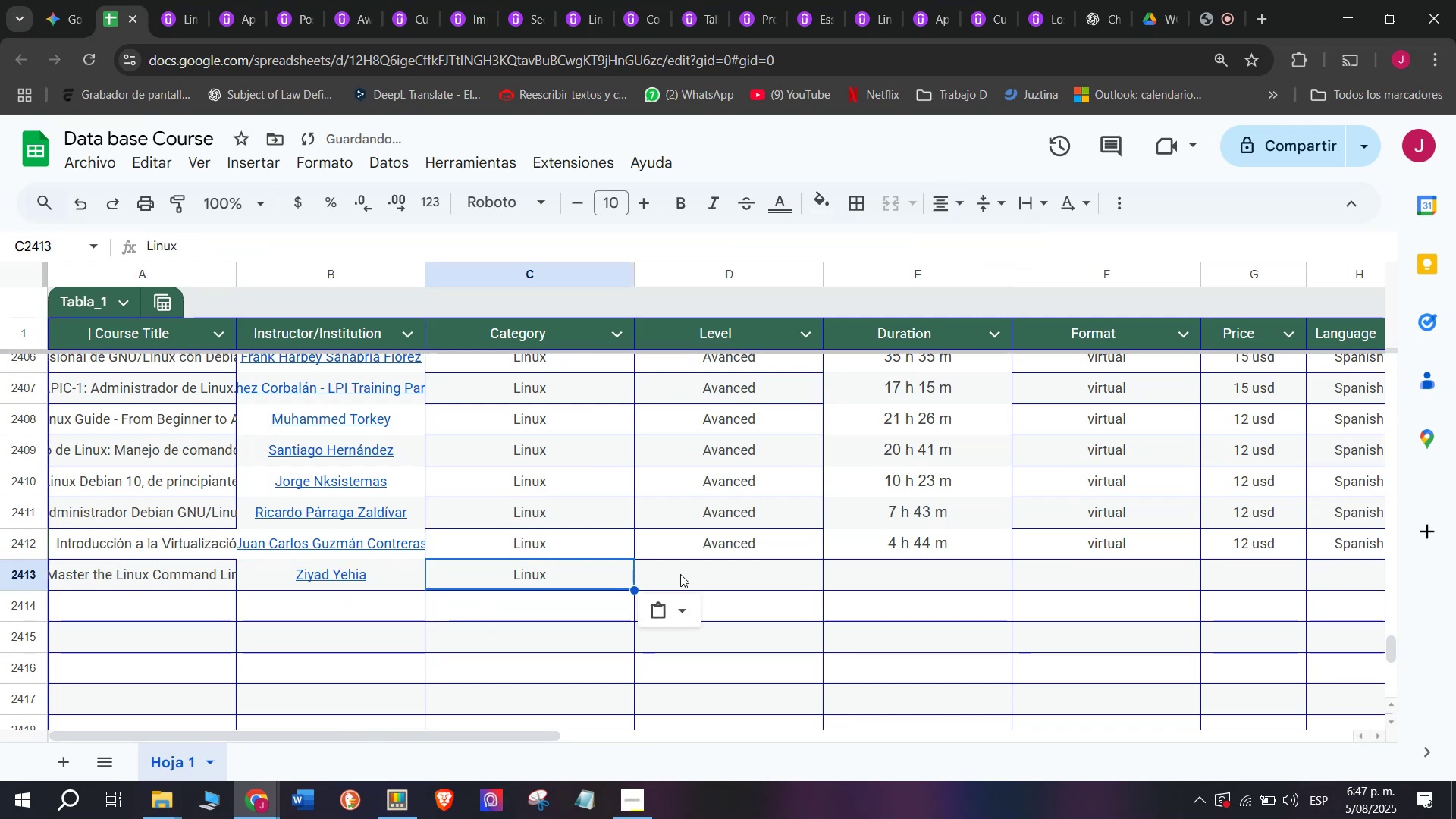 
left_click([680, 574])
 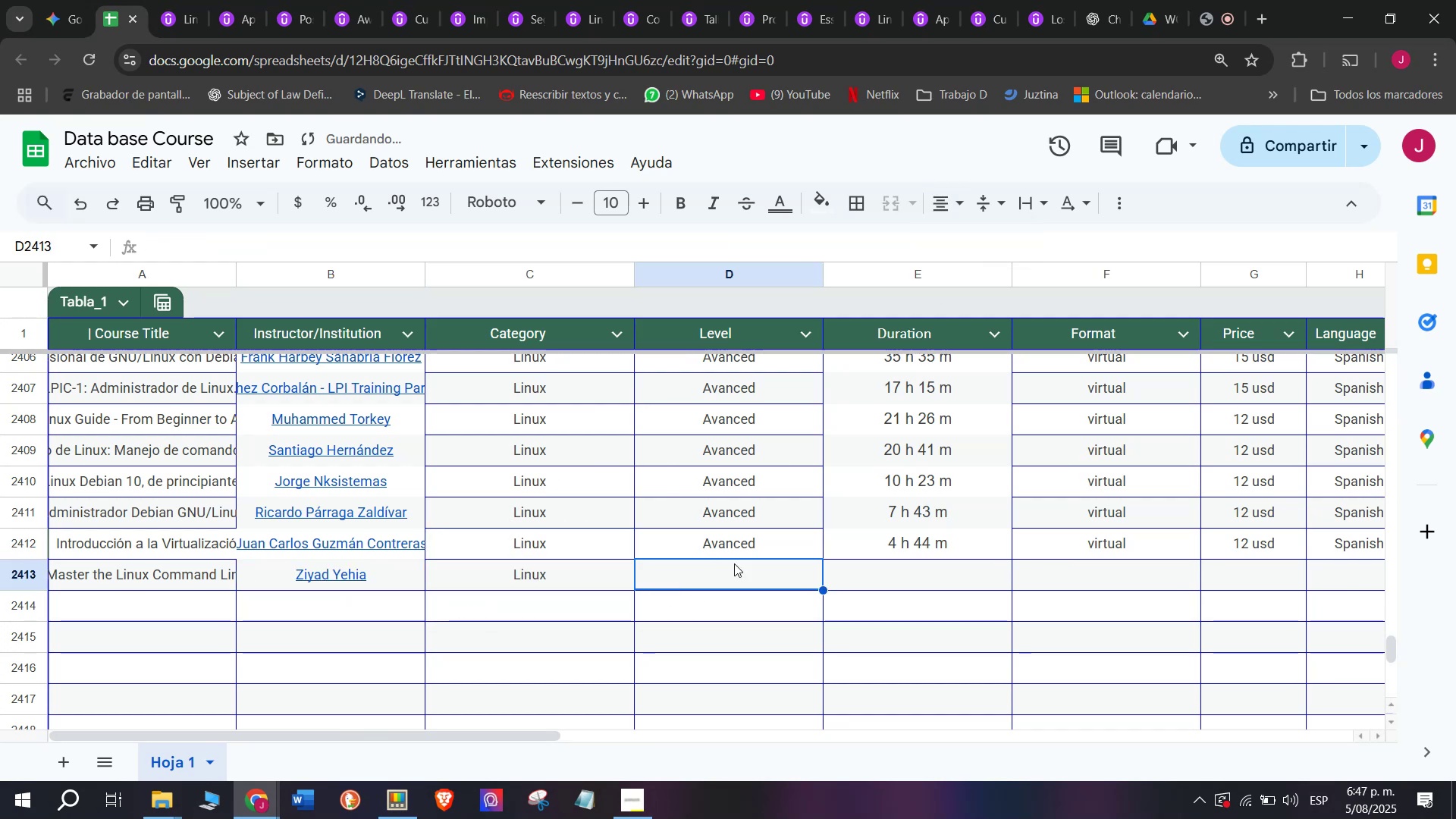 
left_click([734, 564])
 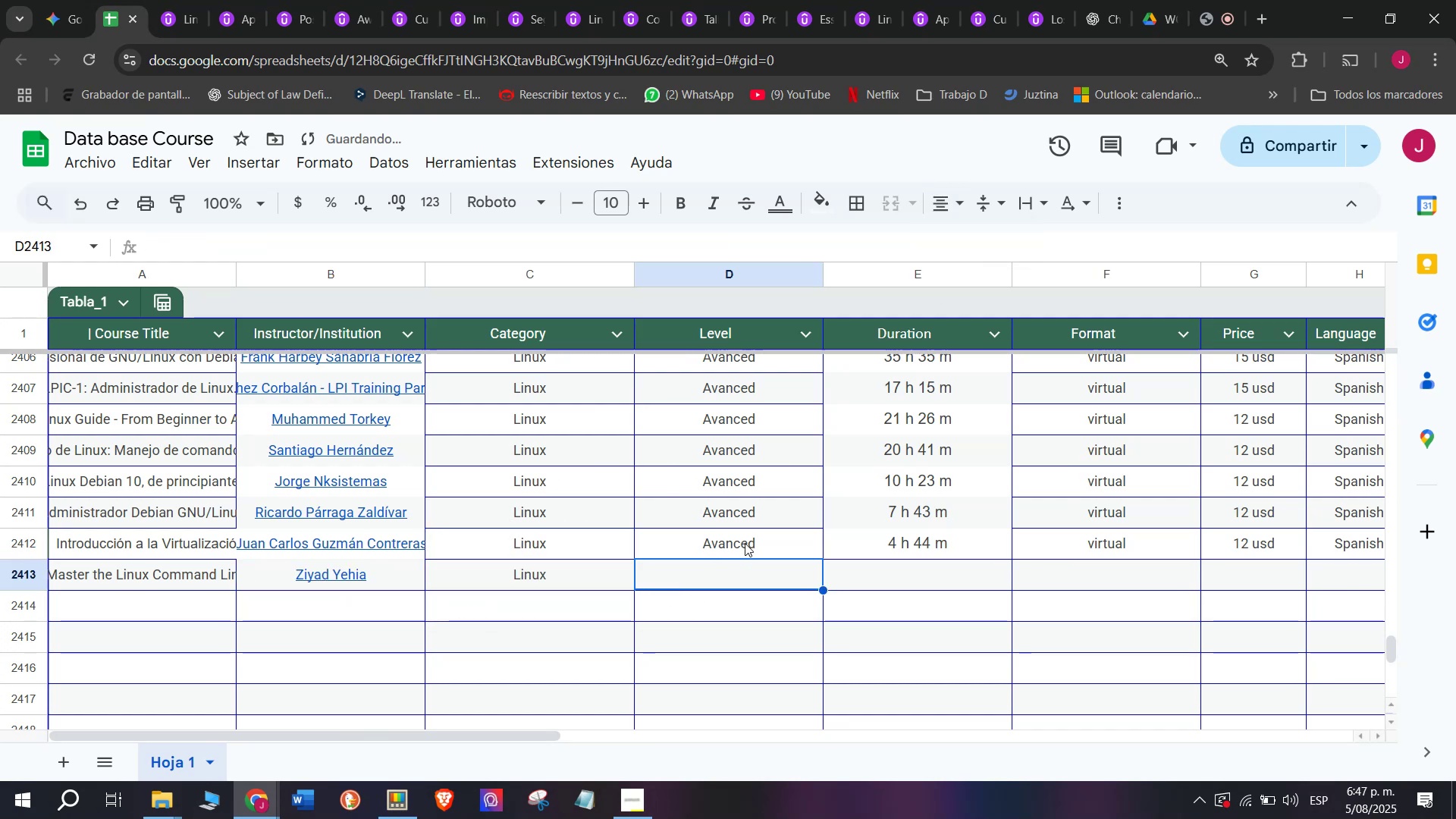 
key(Control+ControlLeft)
 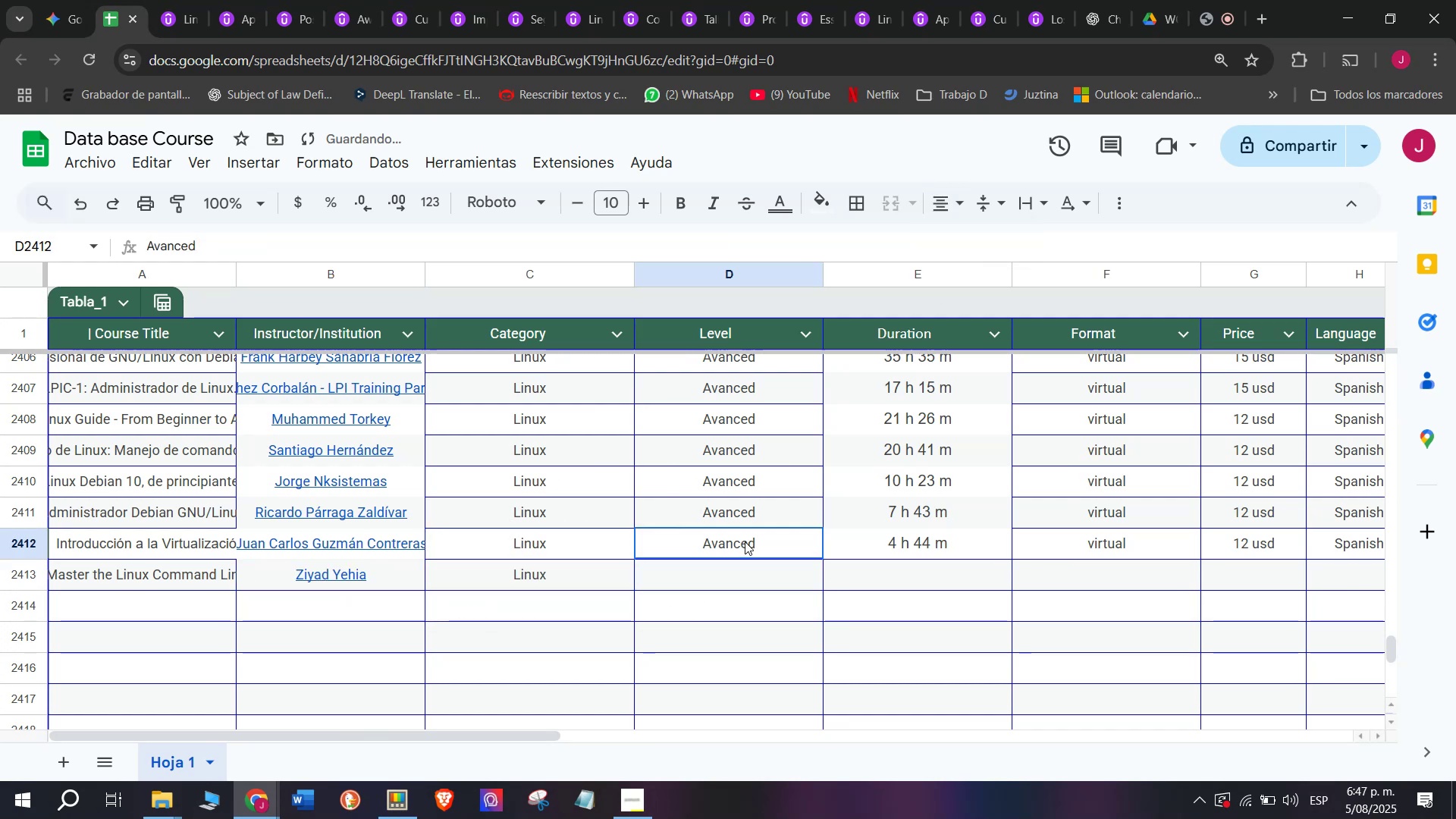 
key(Break)
 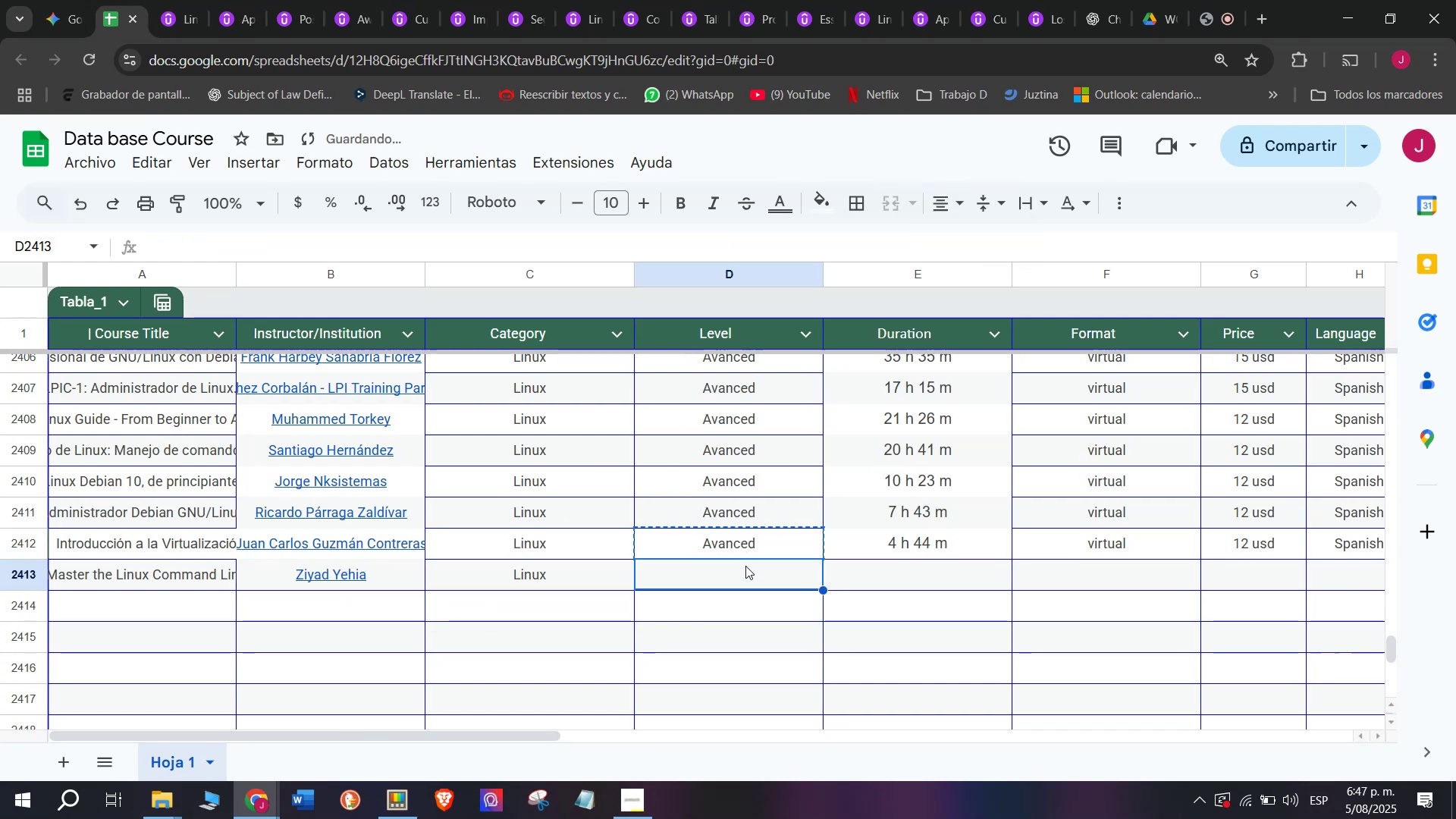 
key(Control+C)
 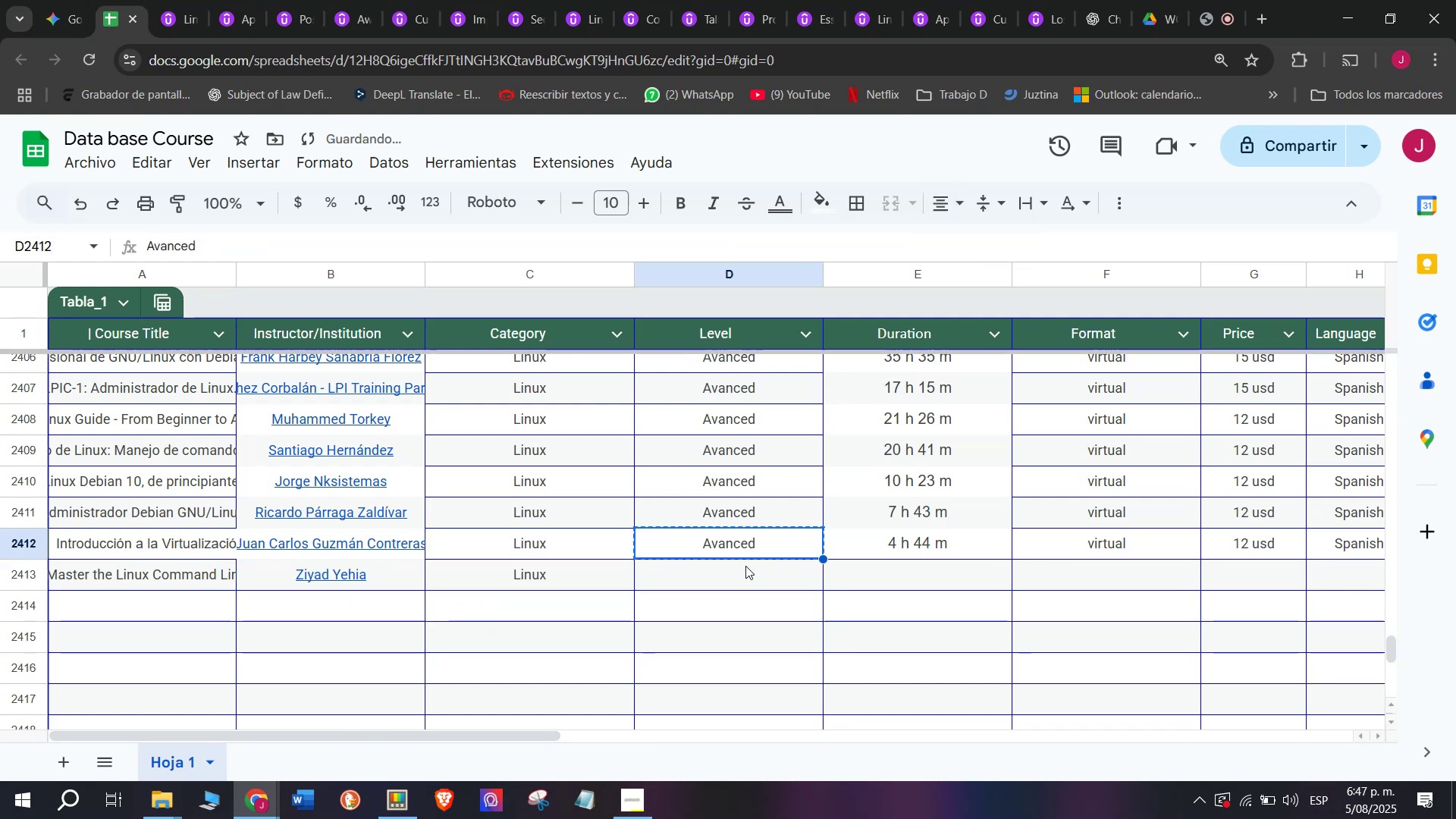 
triple_click([745, 566])
 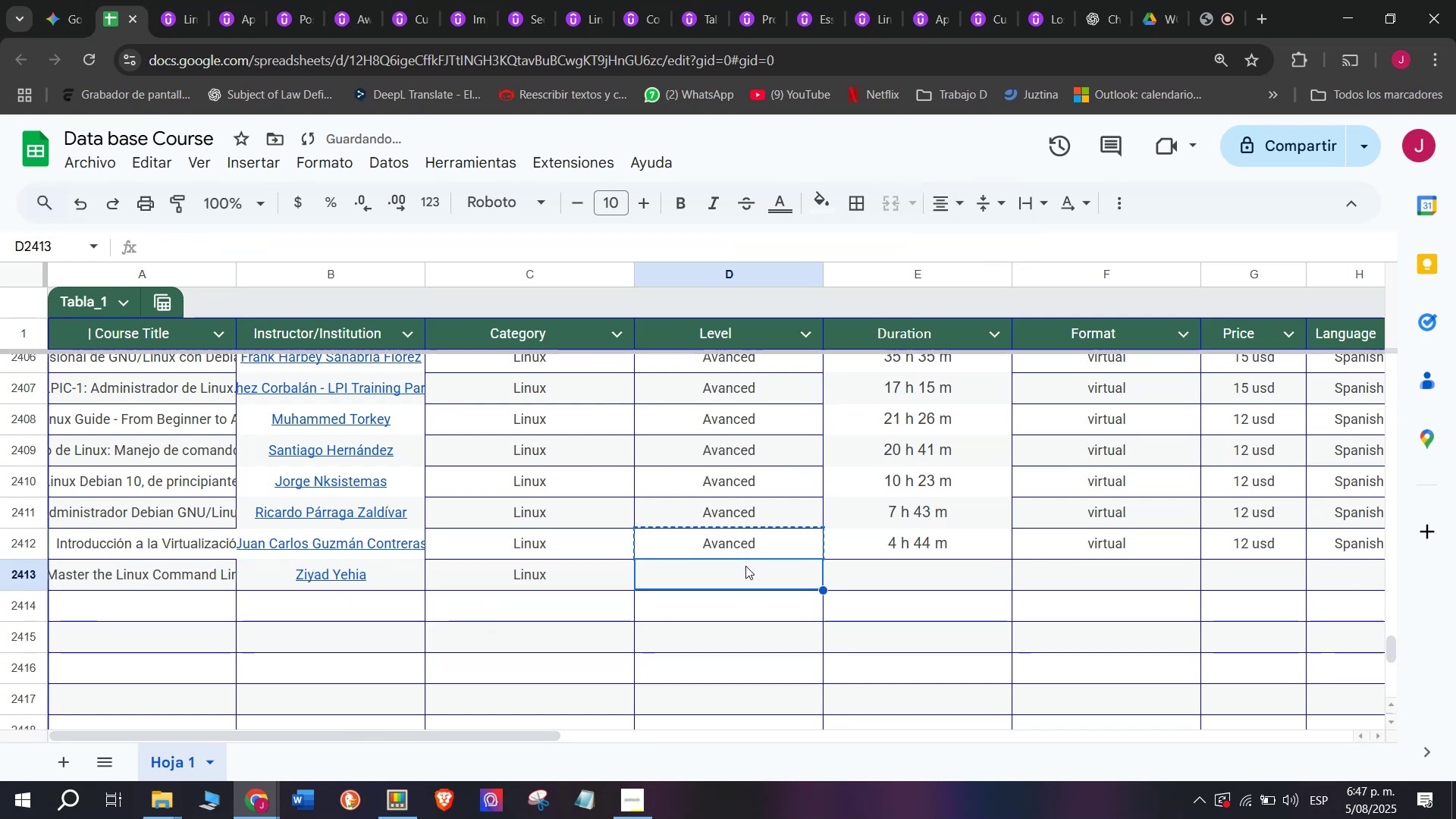 
key(Z)
 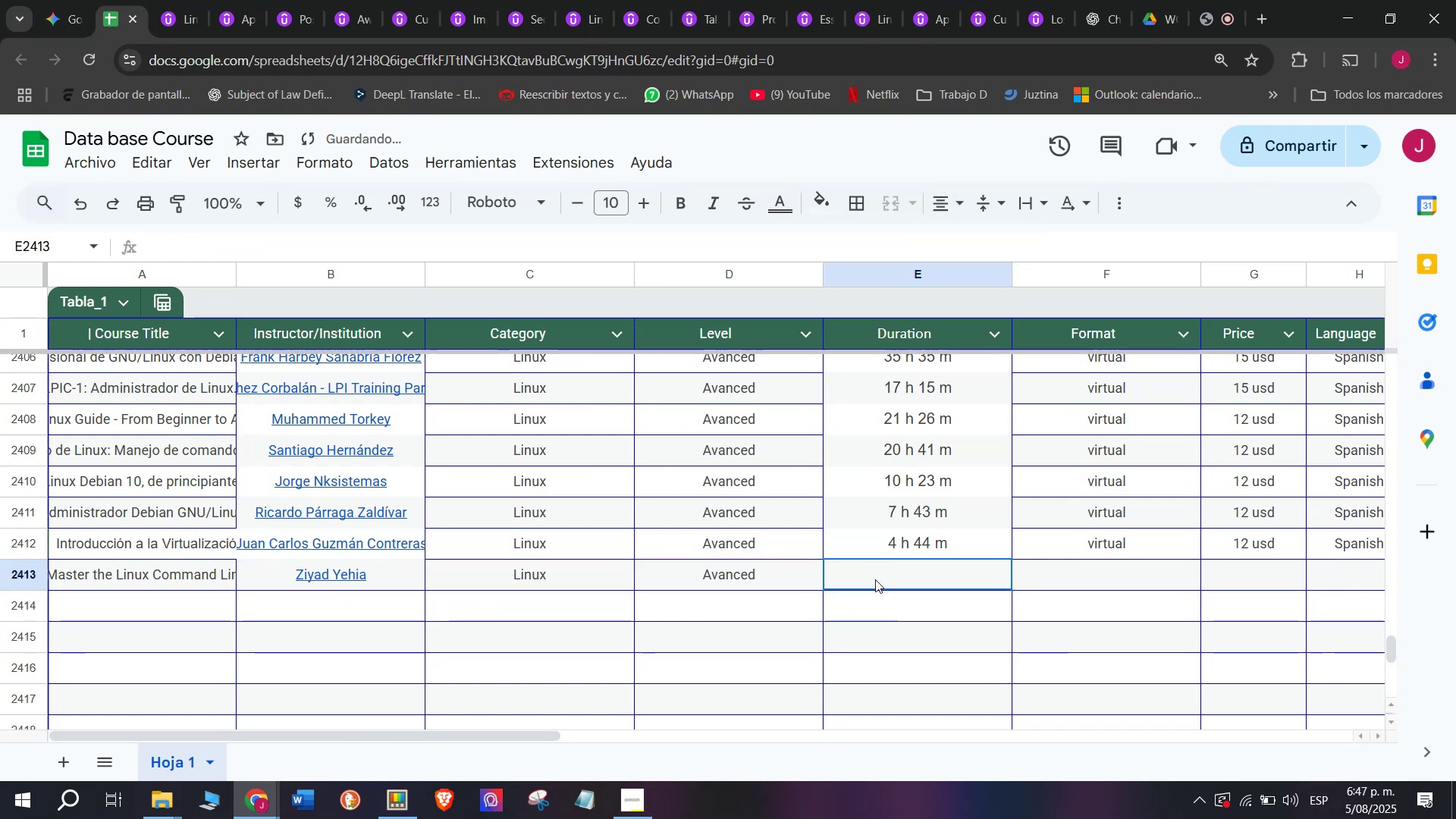 
key(Control+ControlLeft)
 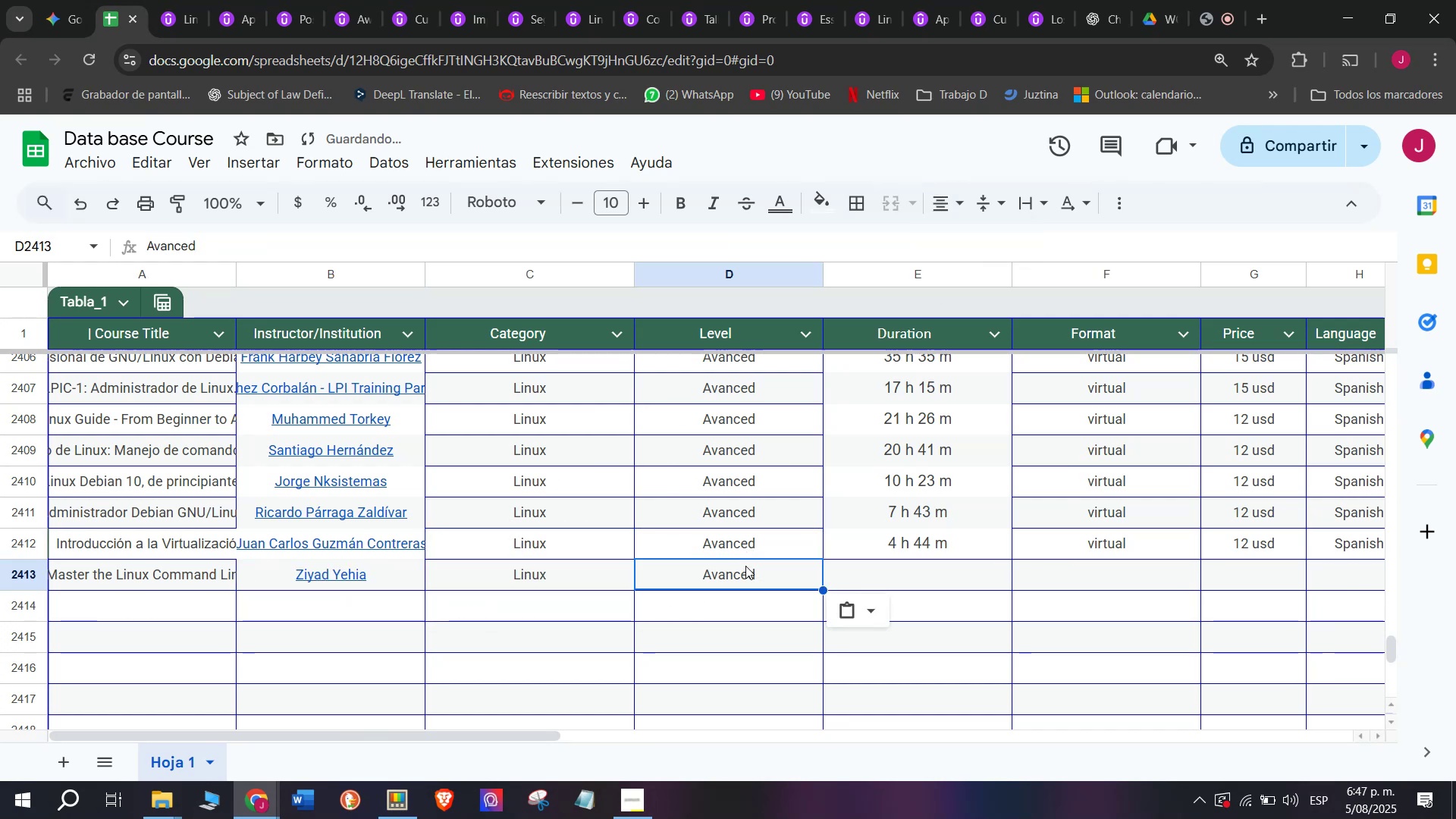 
key(Control+V)
 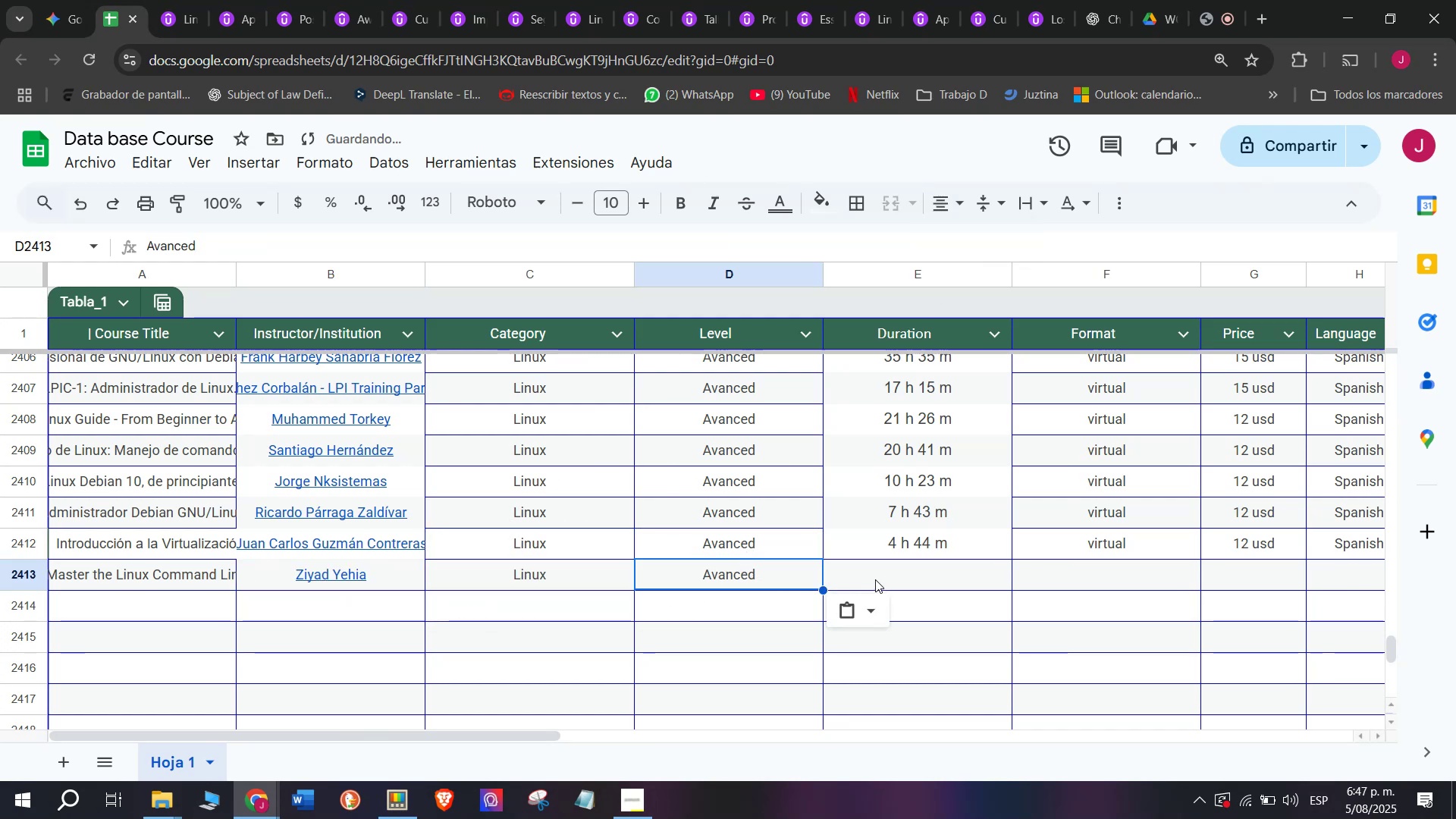 
left_click([875, 579])
 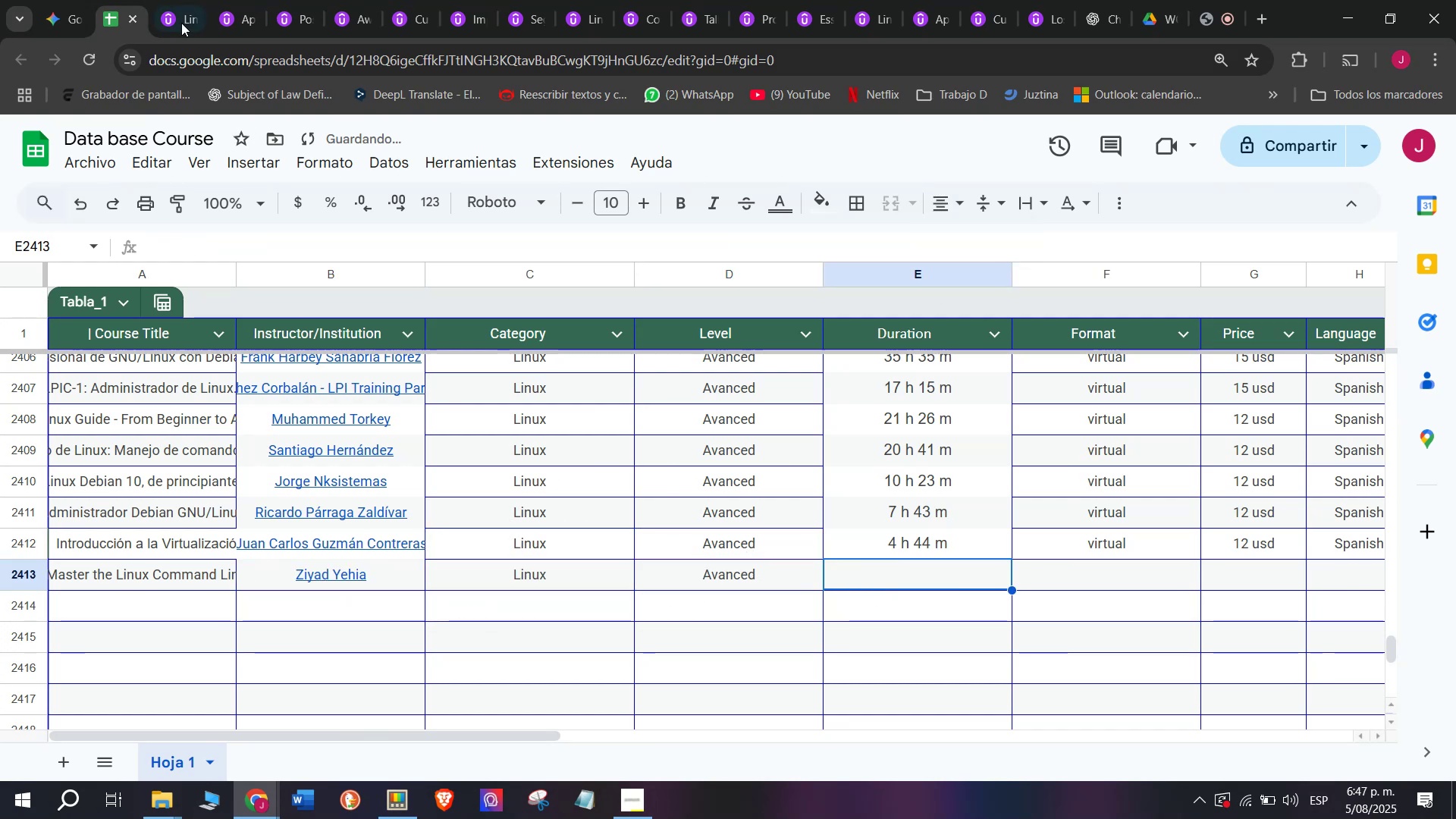 
left_click([173, 0])
 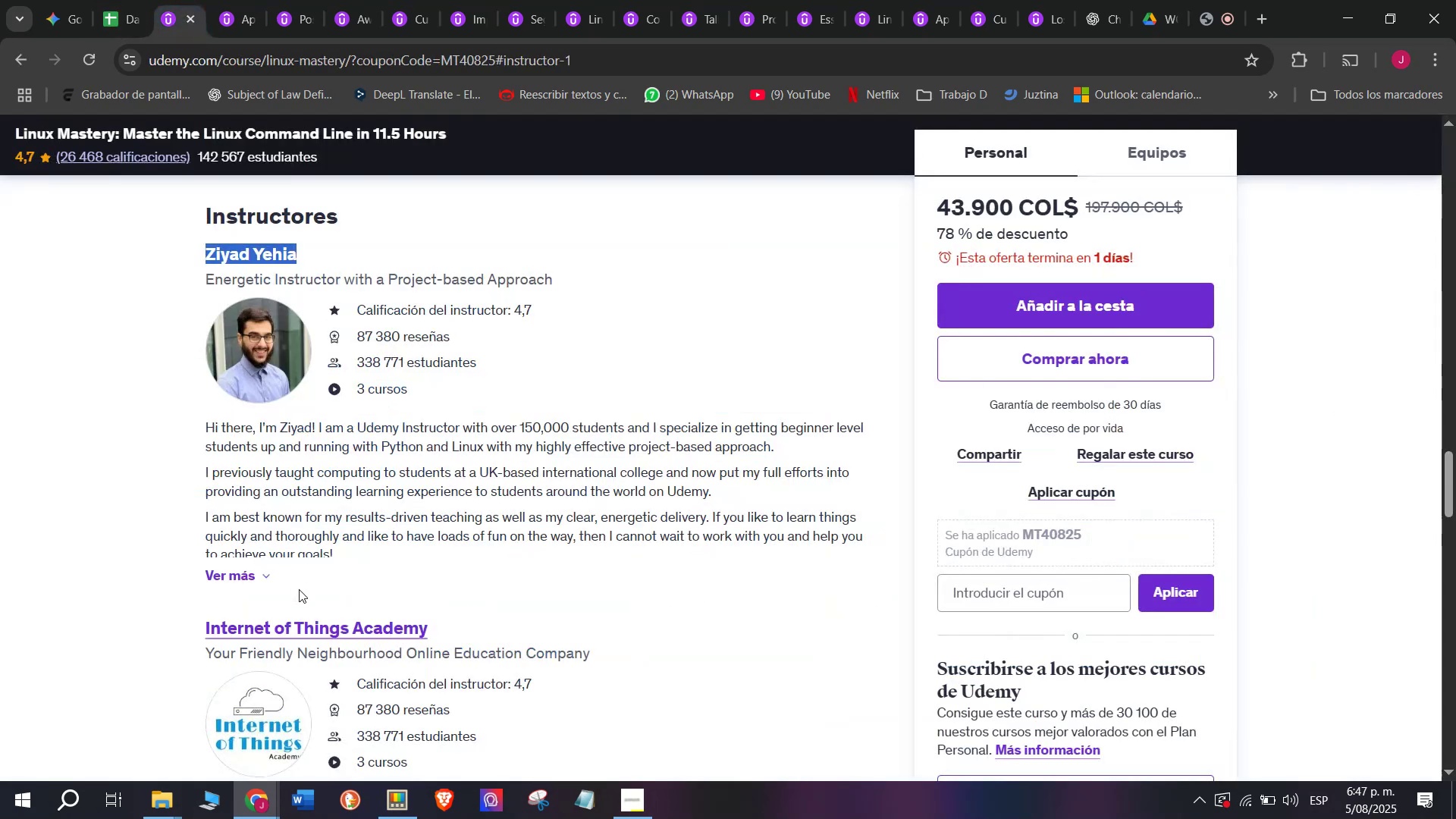 
scroll: coordinate [313, 613], scroll_direction: up, amount: 9.0
 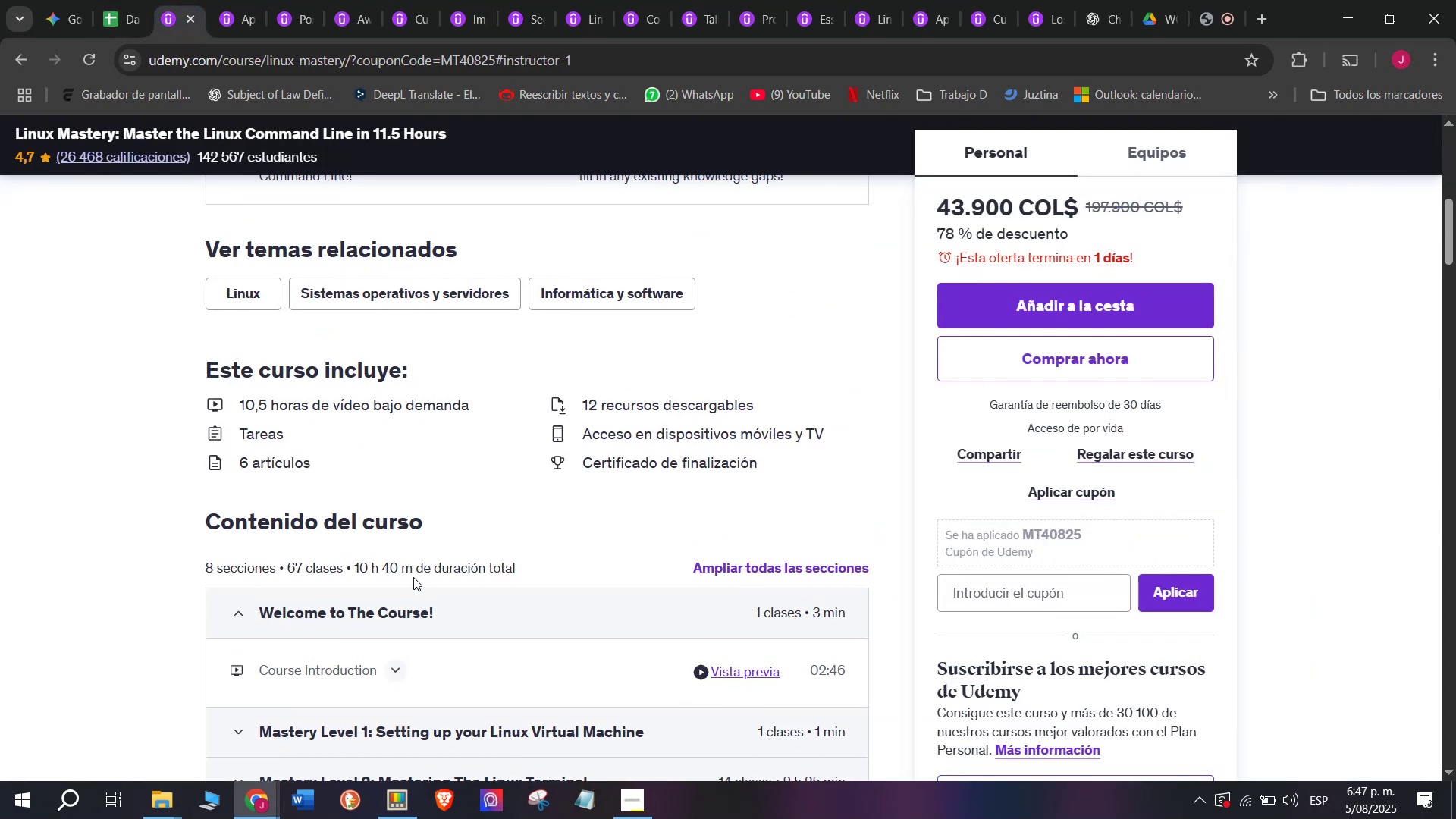 
left_click_drag(start_coordinate=[410, 569], to_coordinate=[354, 566])
 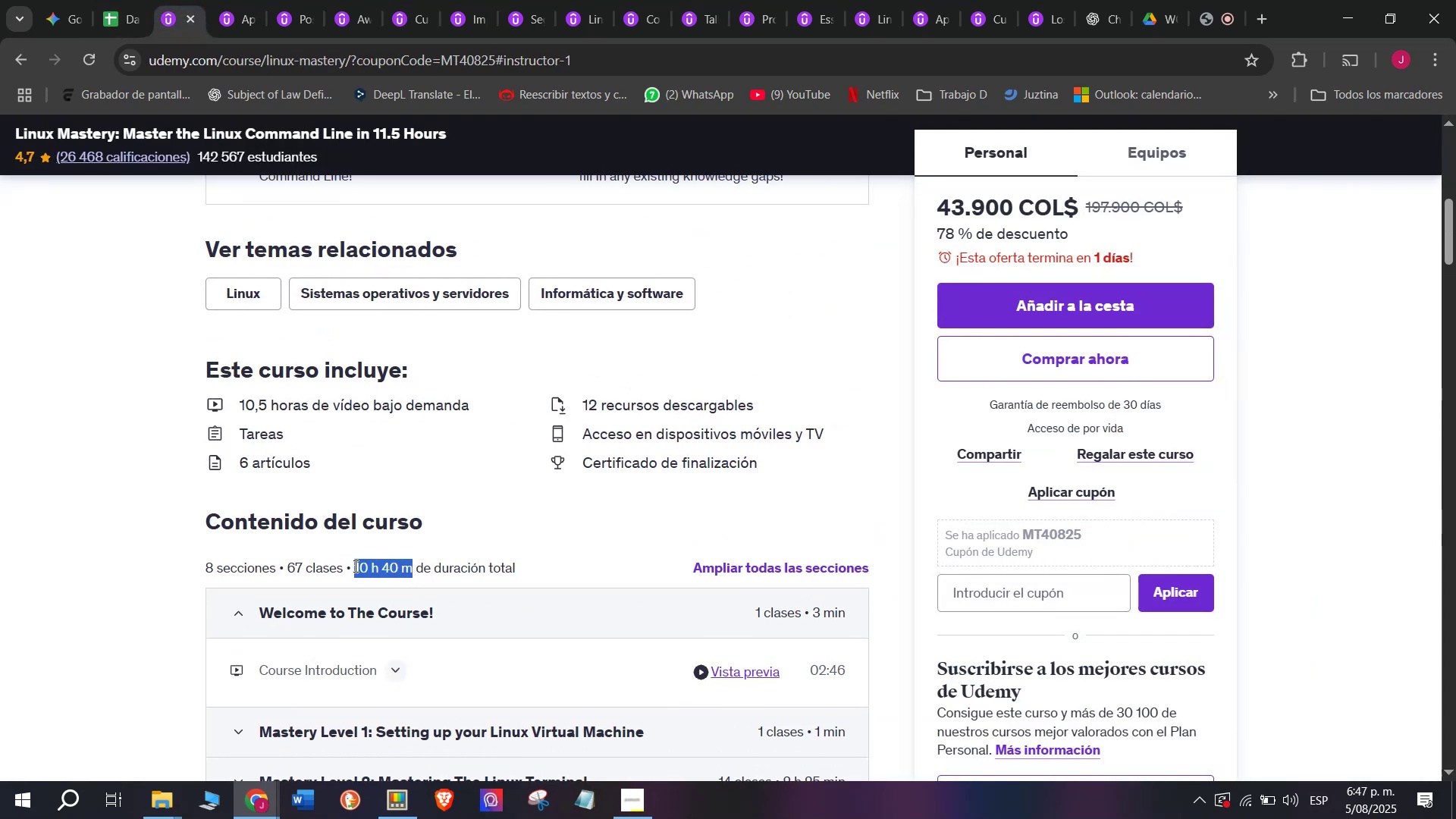 
key(Break)
 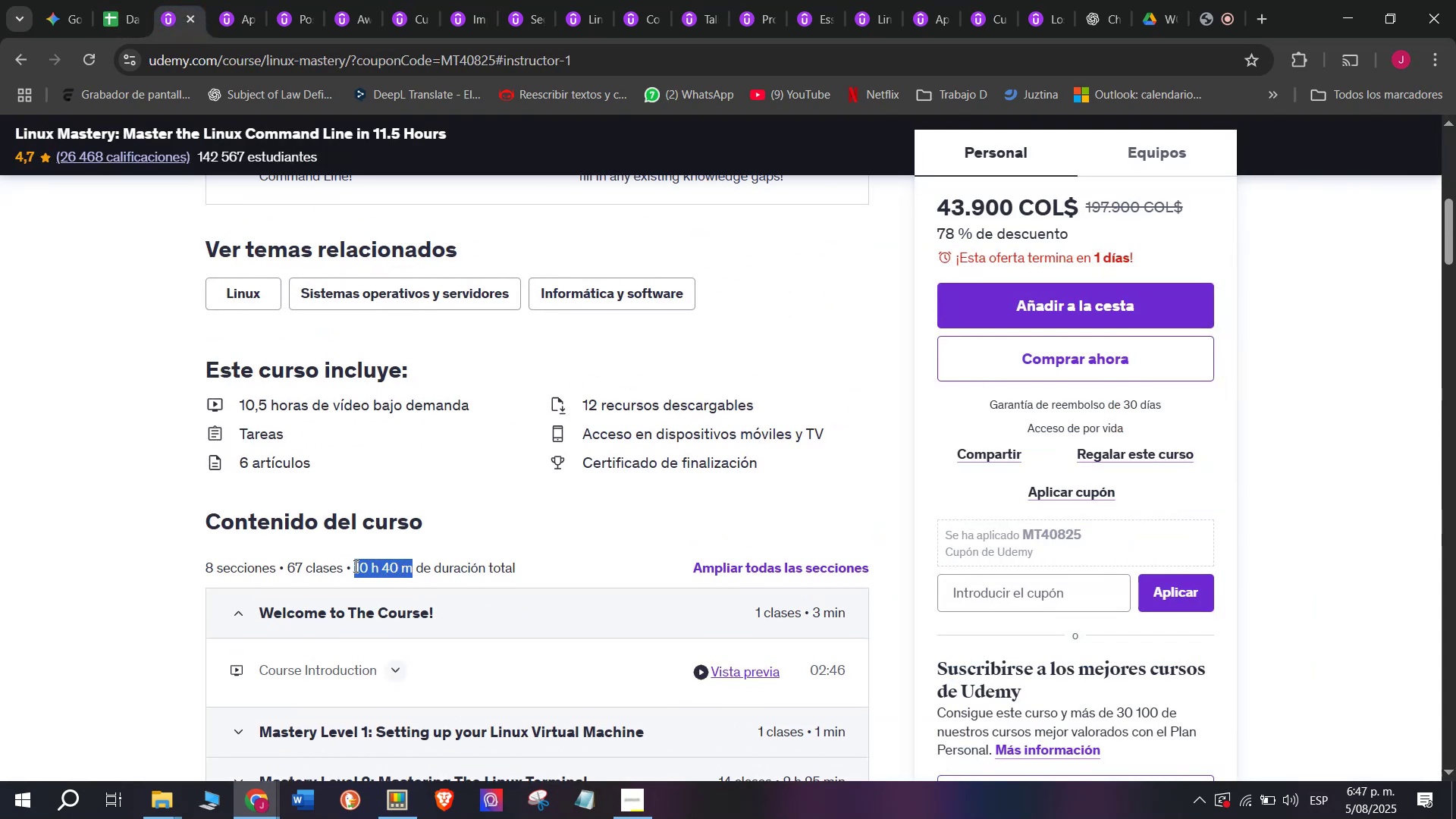 
key(Control+ControlLeft)
 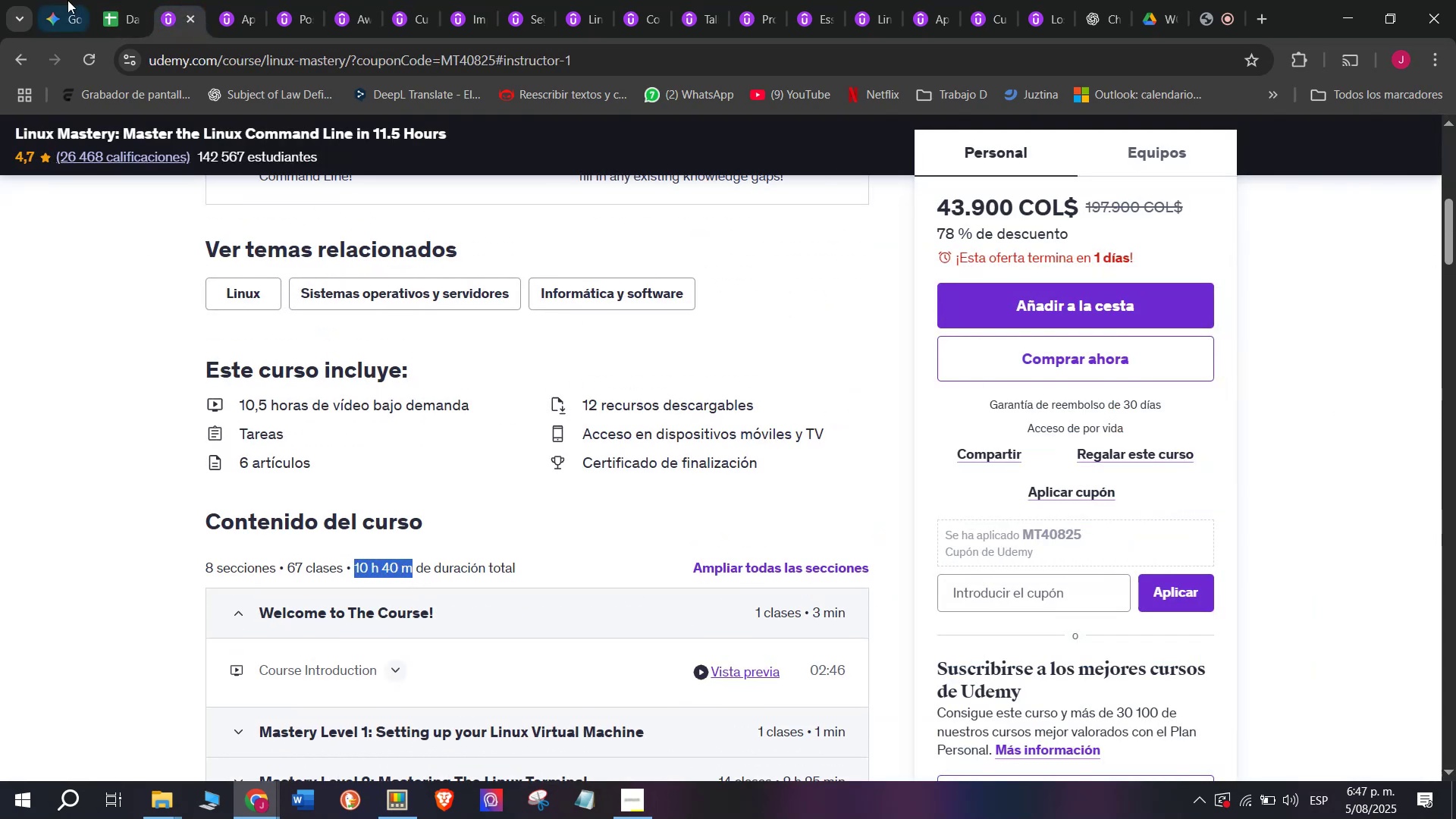 
key(Control+C)
 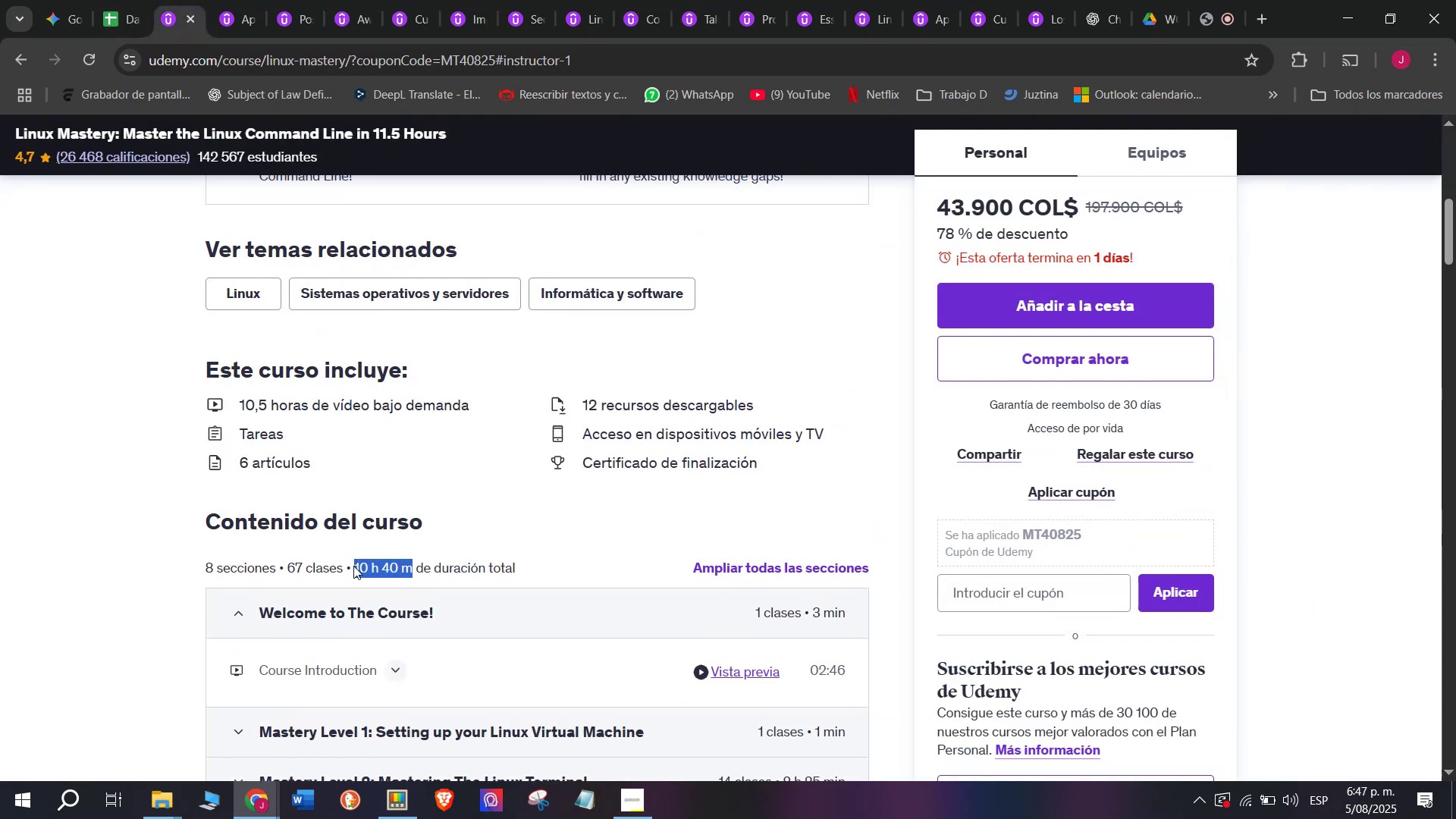 
key(Control+ControlLeft)
 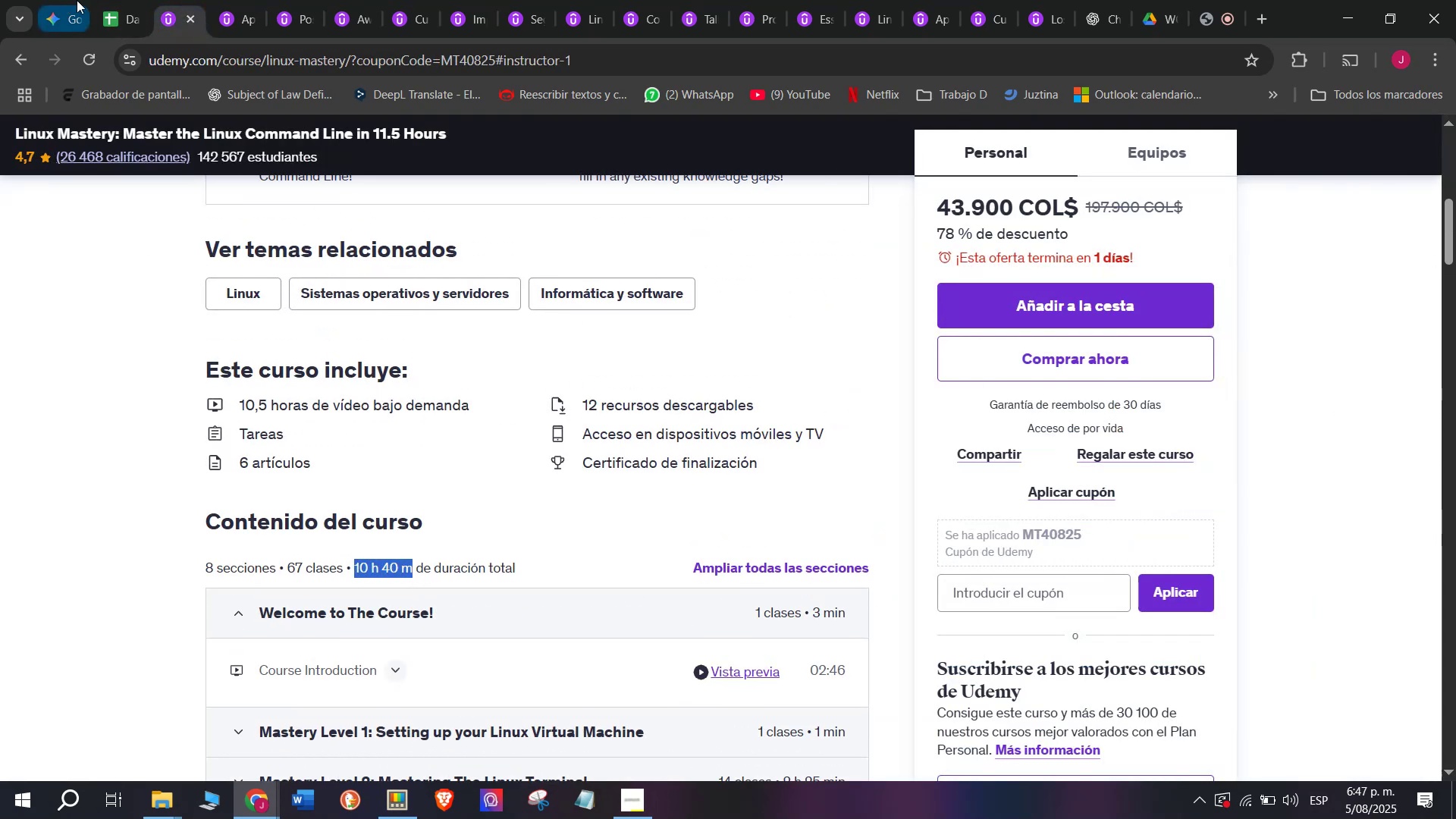 
key(Break)
 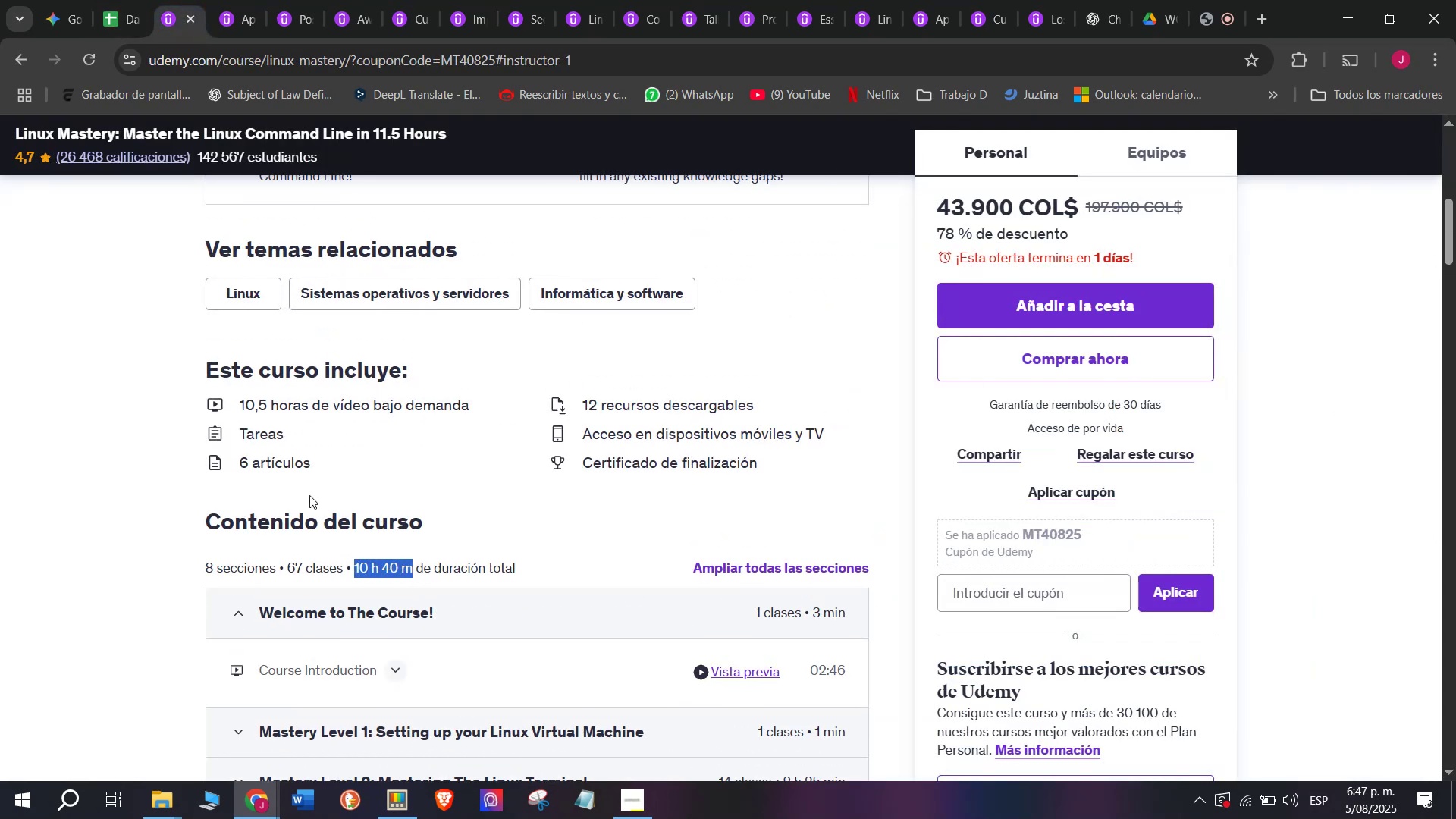 
key(Control+C)
 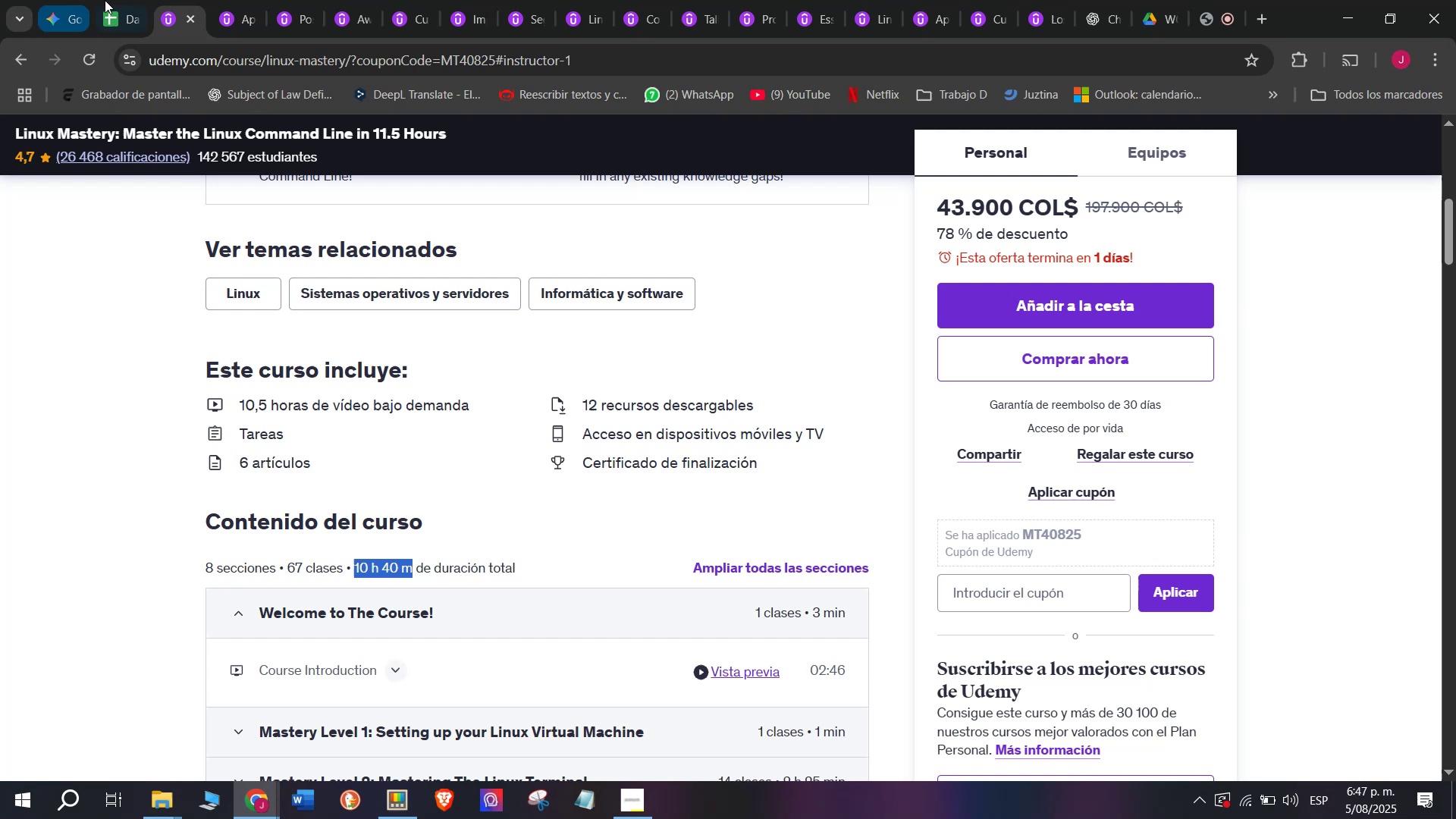 
left_click([106, 0])
 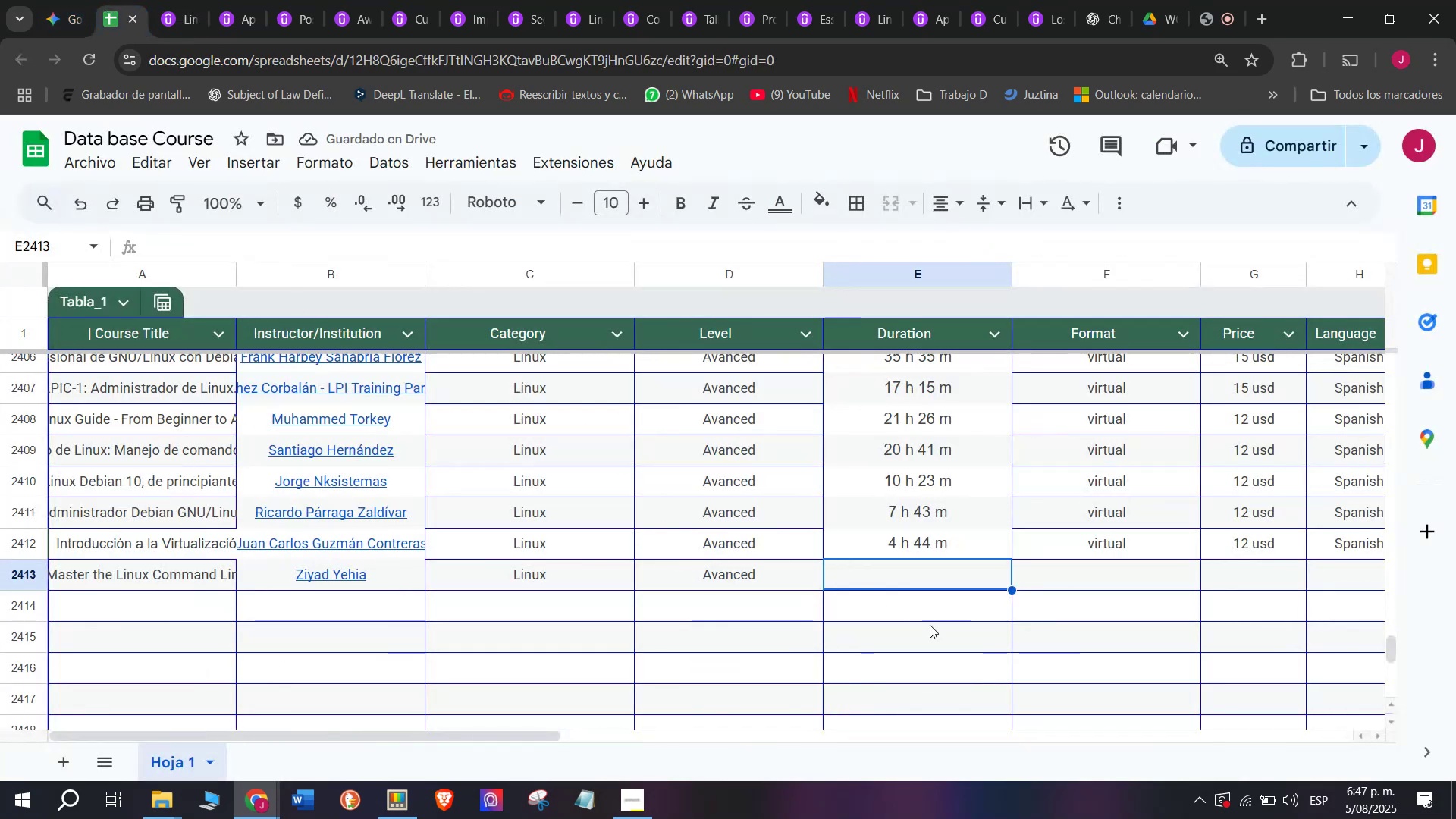 
key(Z)
 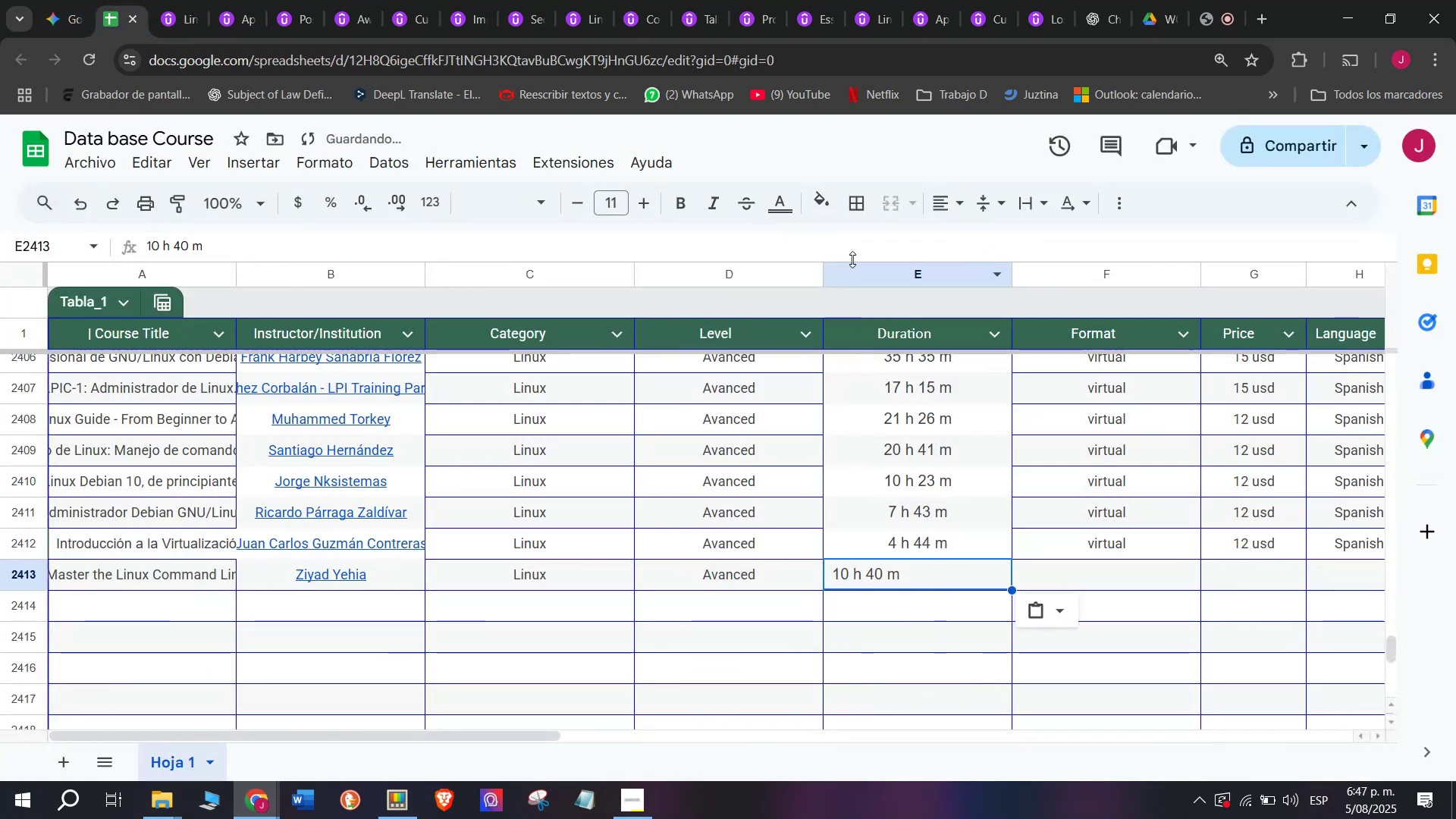 
key(Control+ControlLeft)
 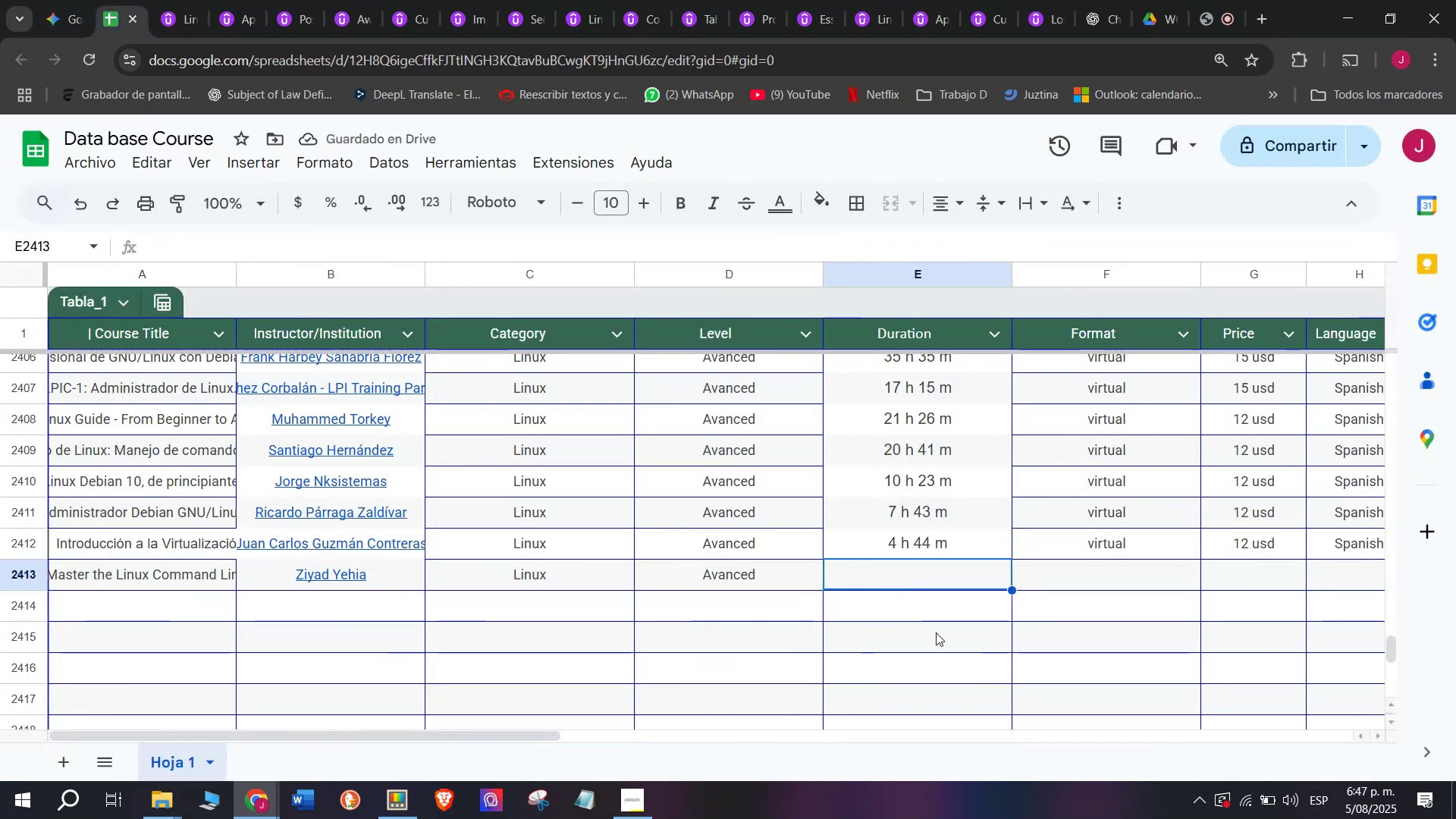 
key(Control+V)
 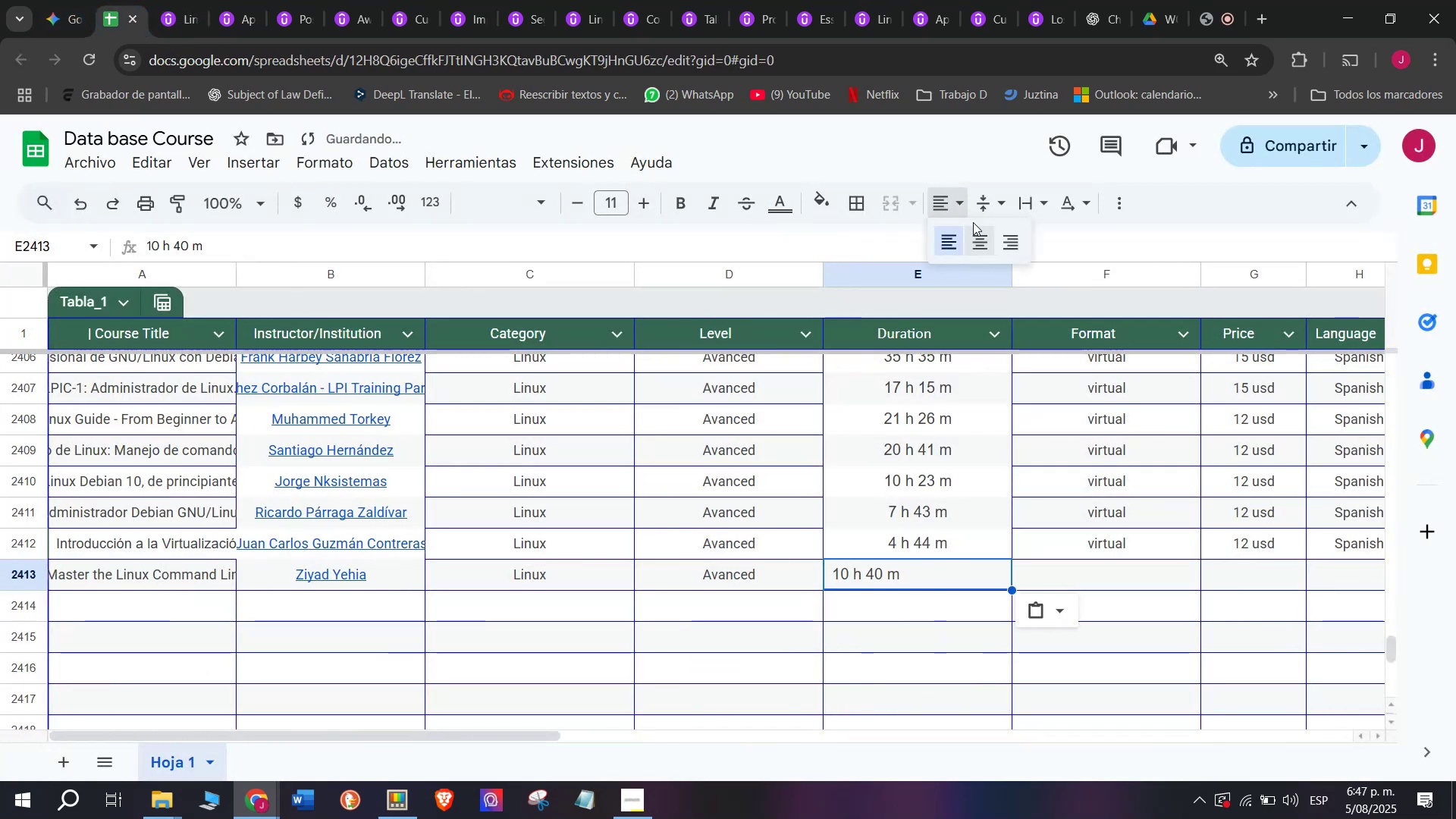 
left_click([985, 235])
 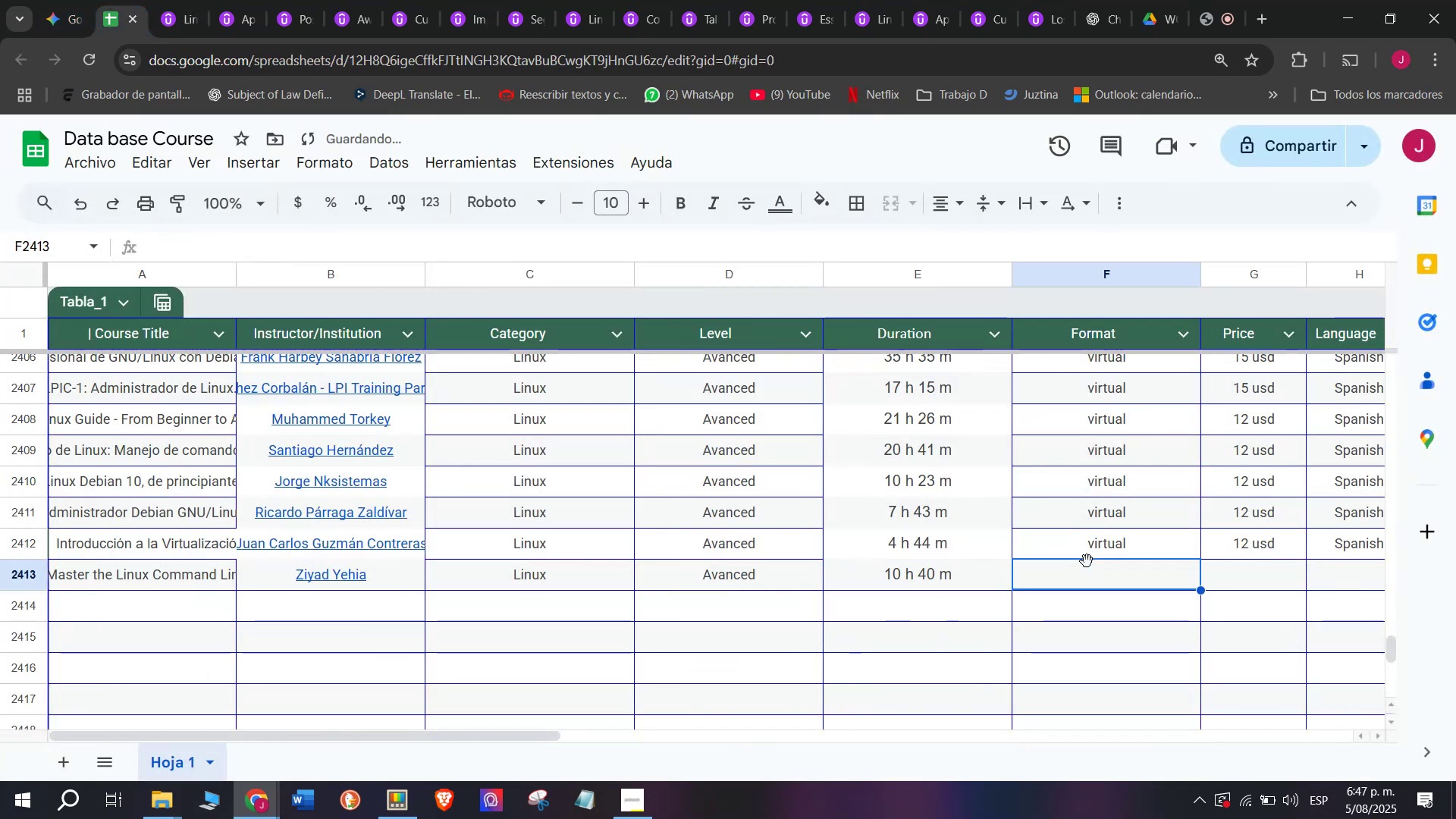 
double_click([1097, 549])
 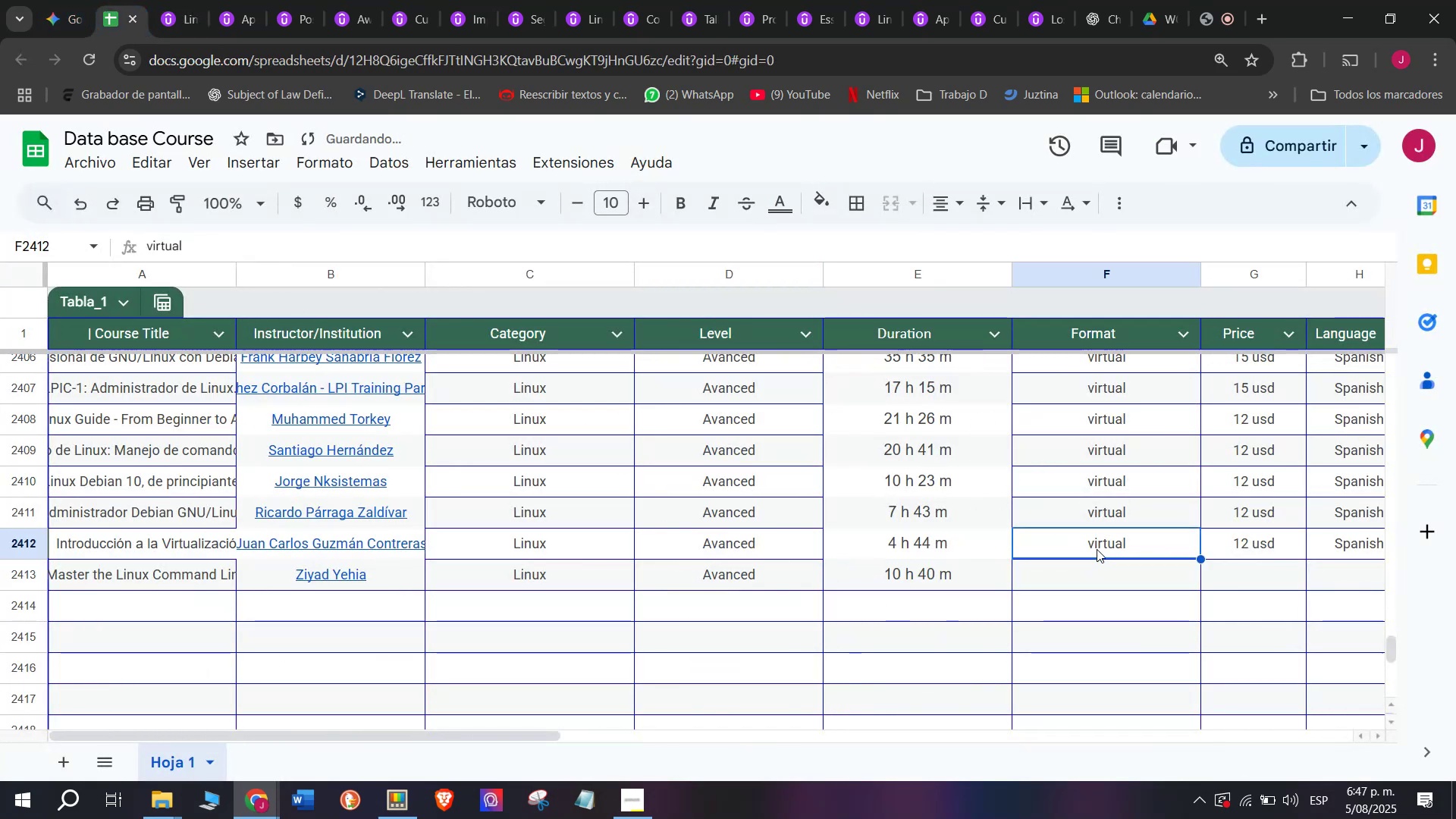 
key(Break)
 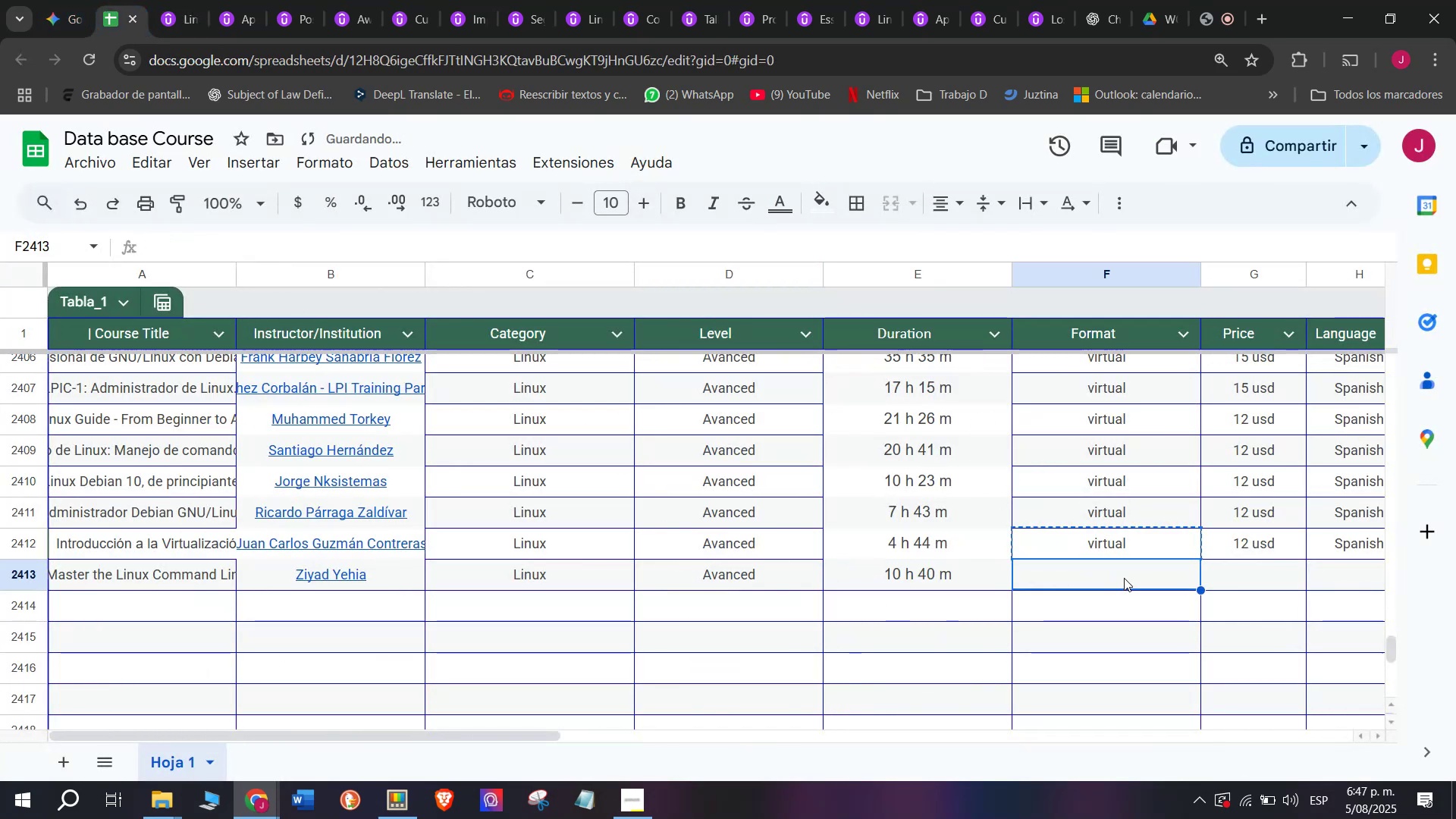 
key(Control+C)
 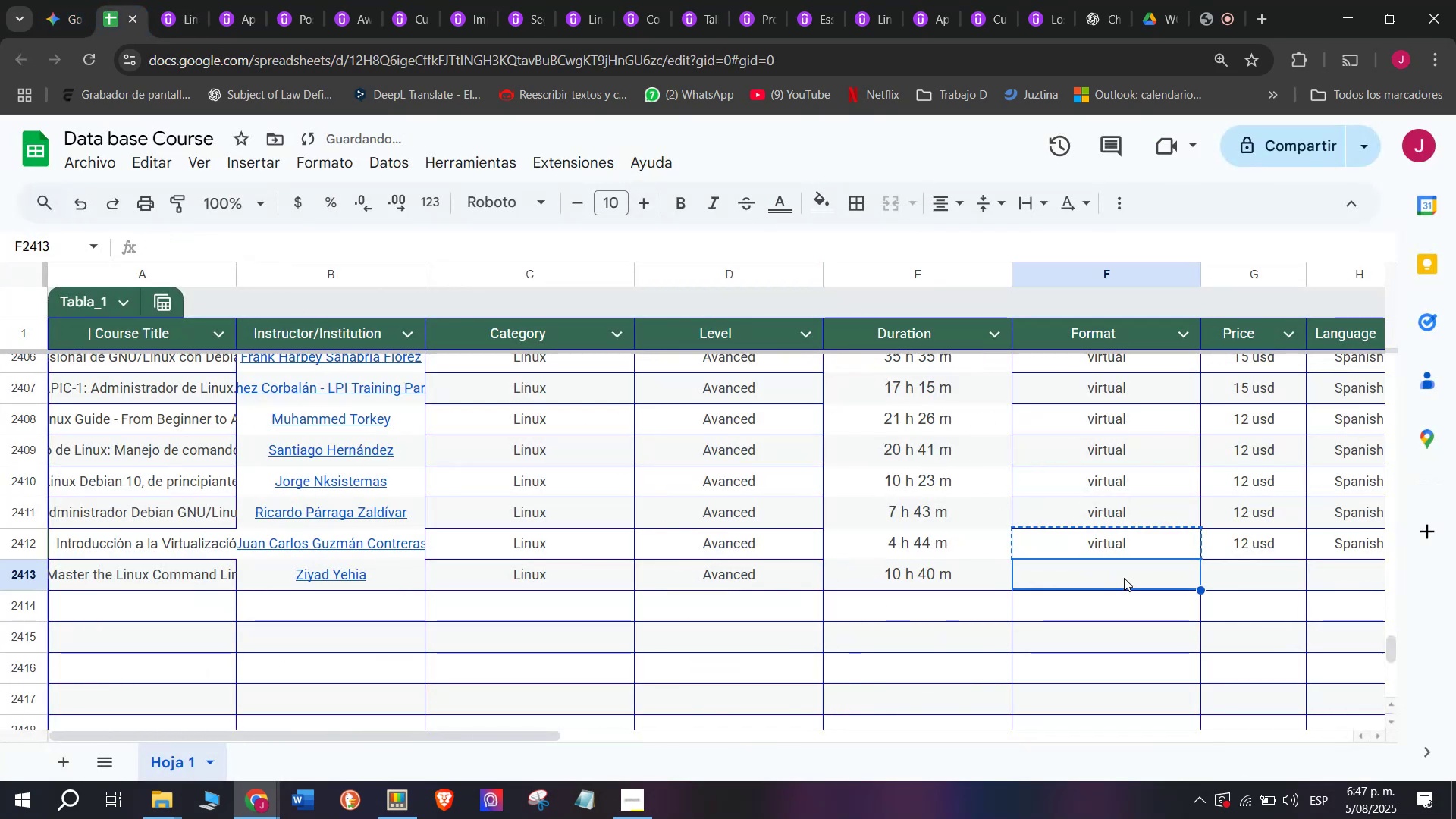 
key(Control+ControlLeft)
 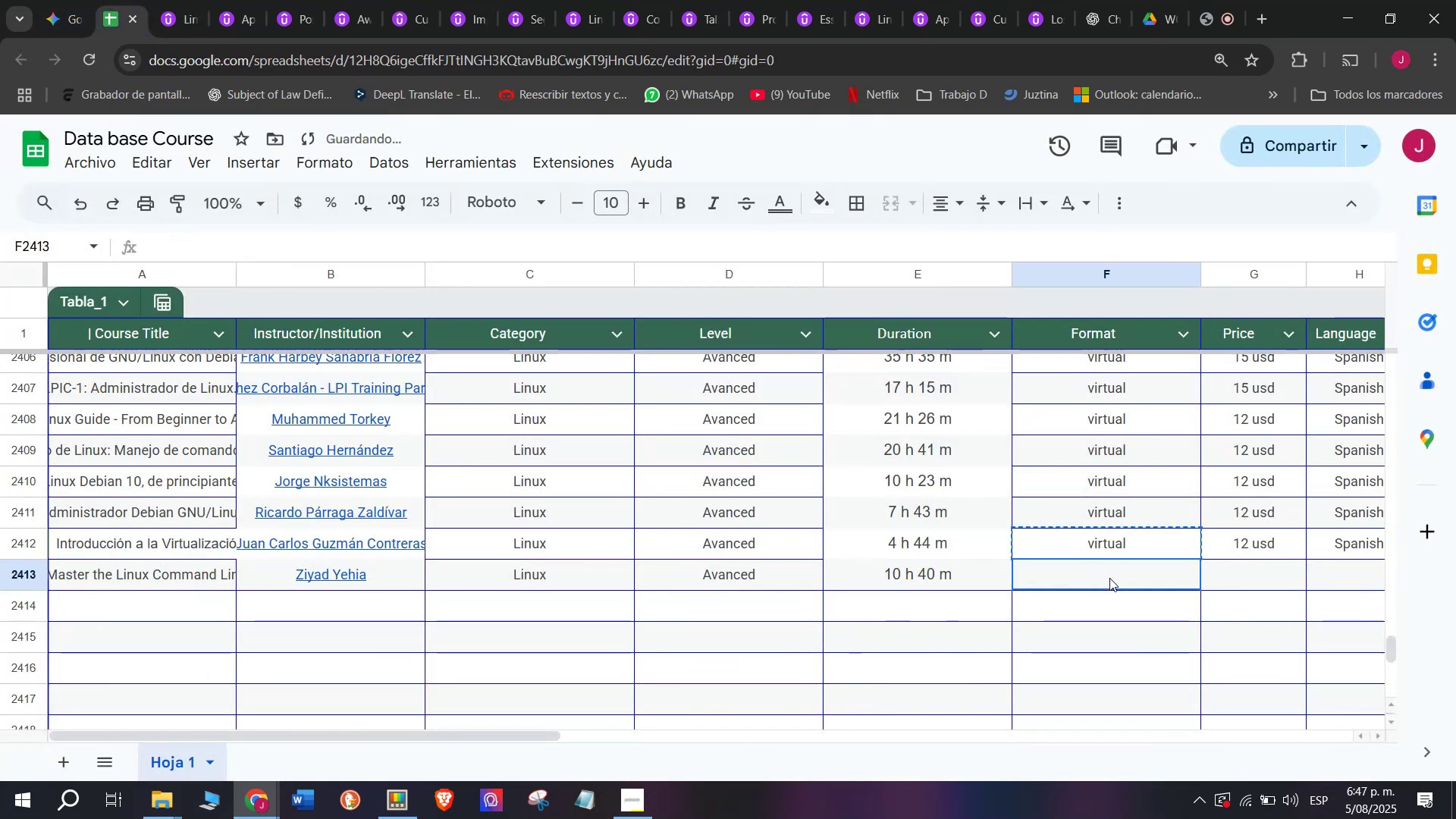 
triple_click([1109, 578])
 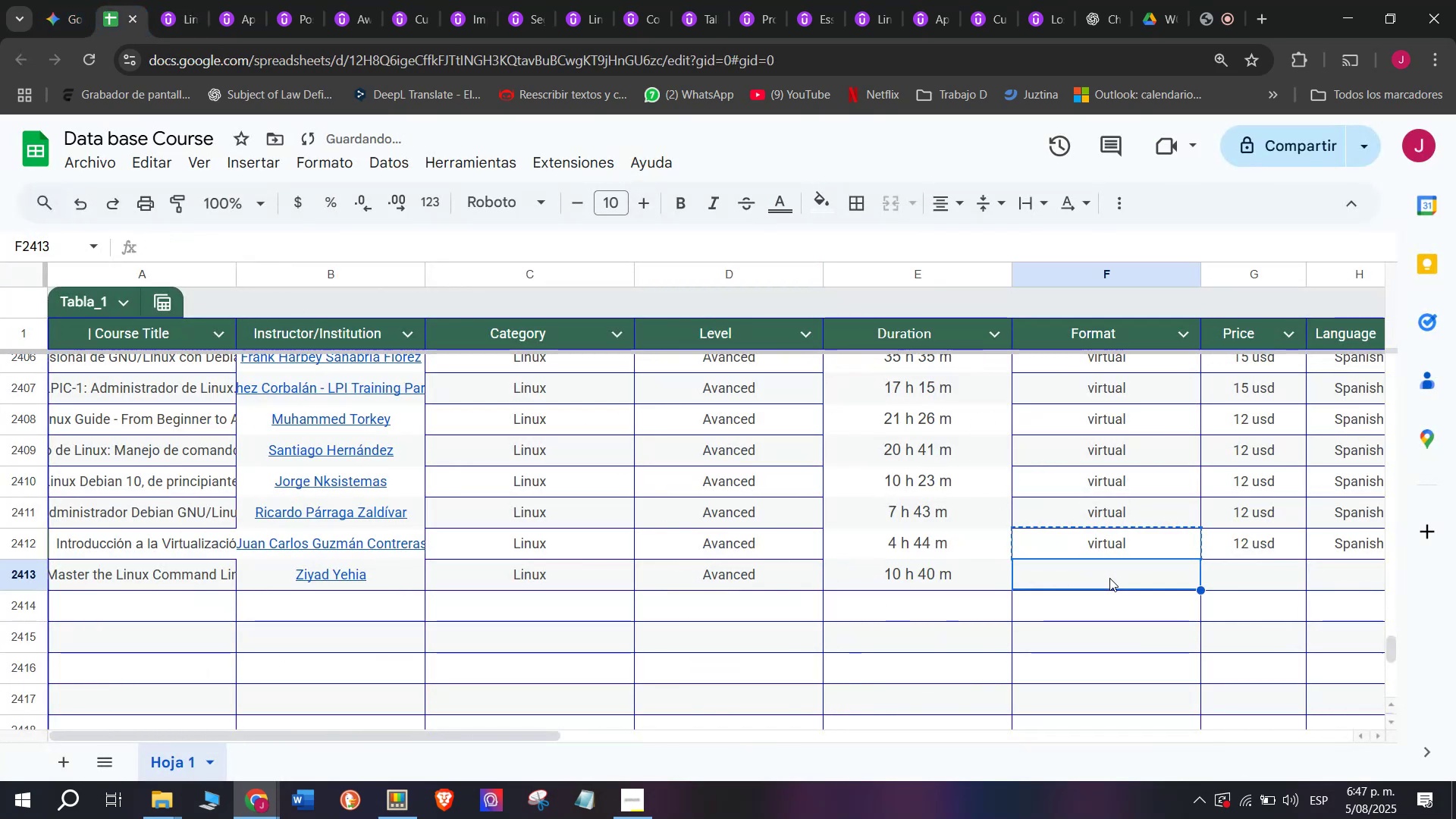 
key(Control+ControlLeft)
 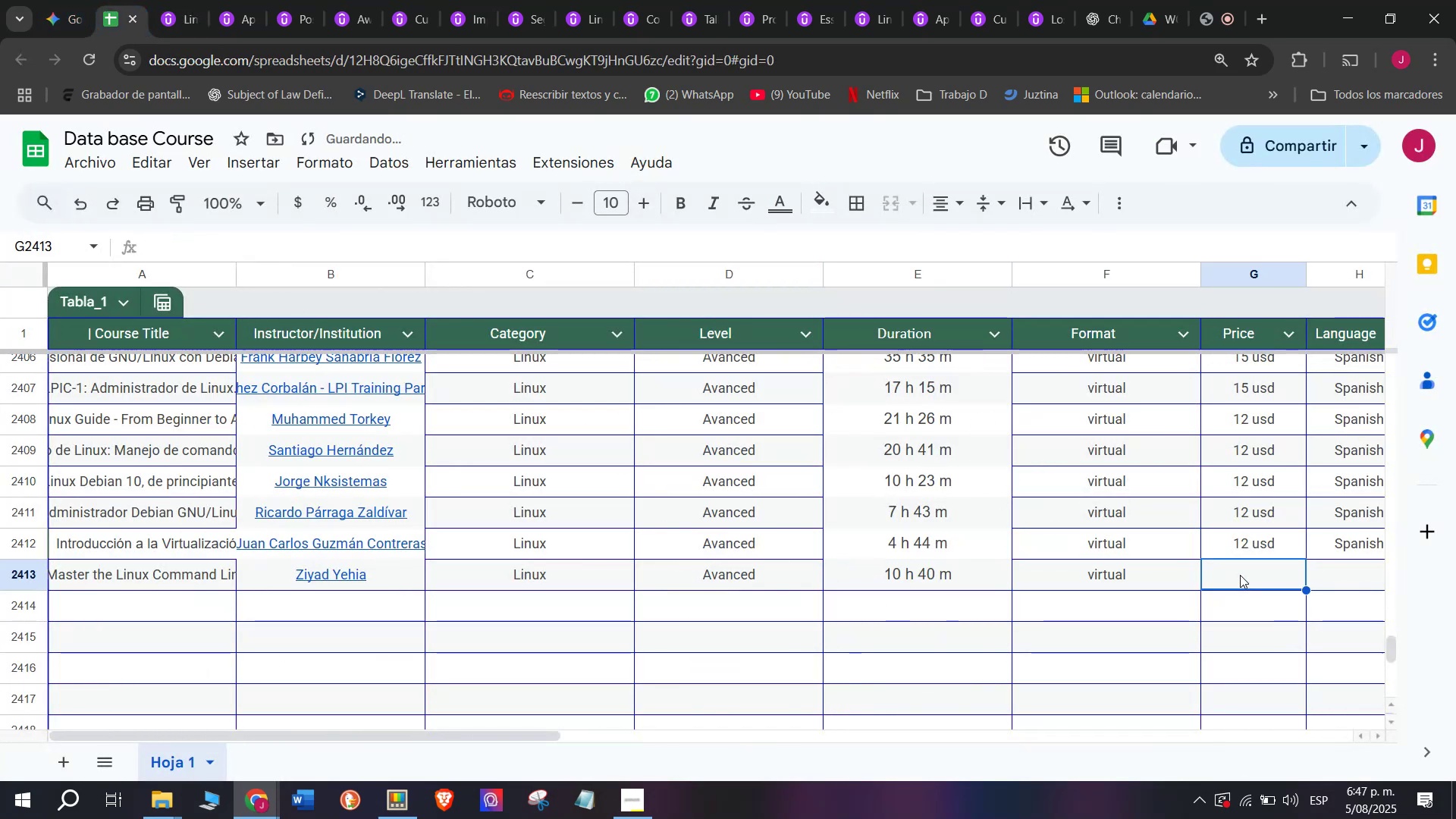 
key(Z)
 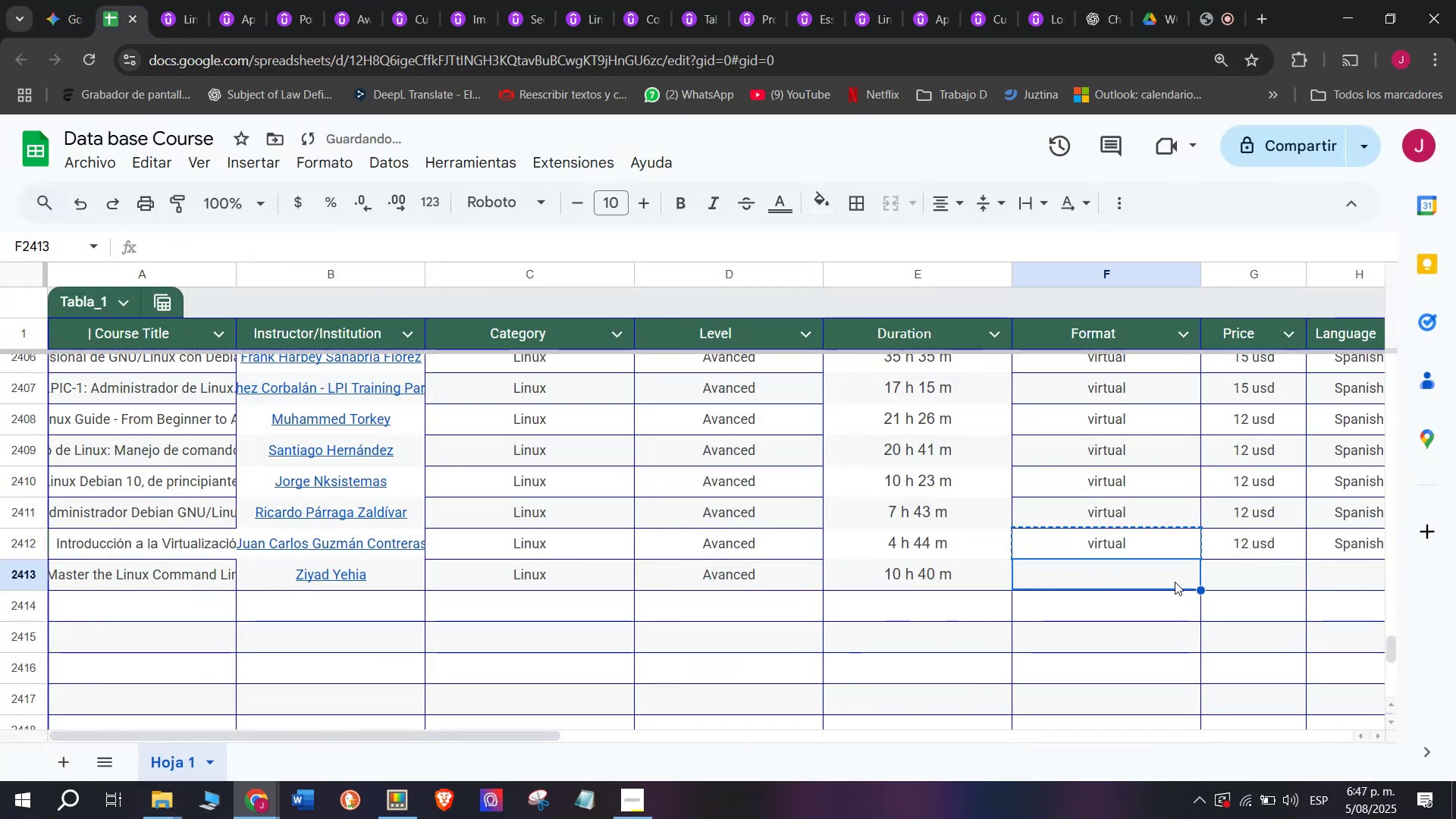 
key(Control+V)
 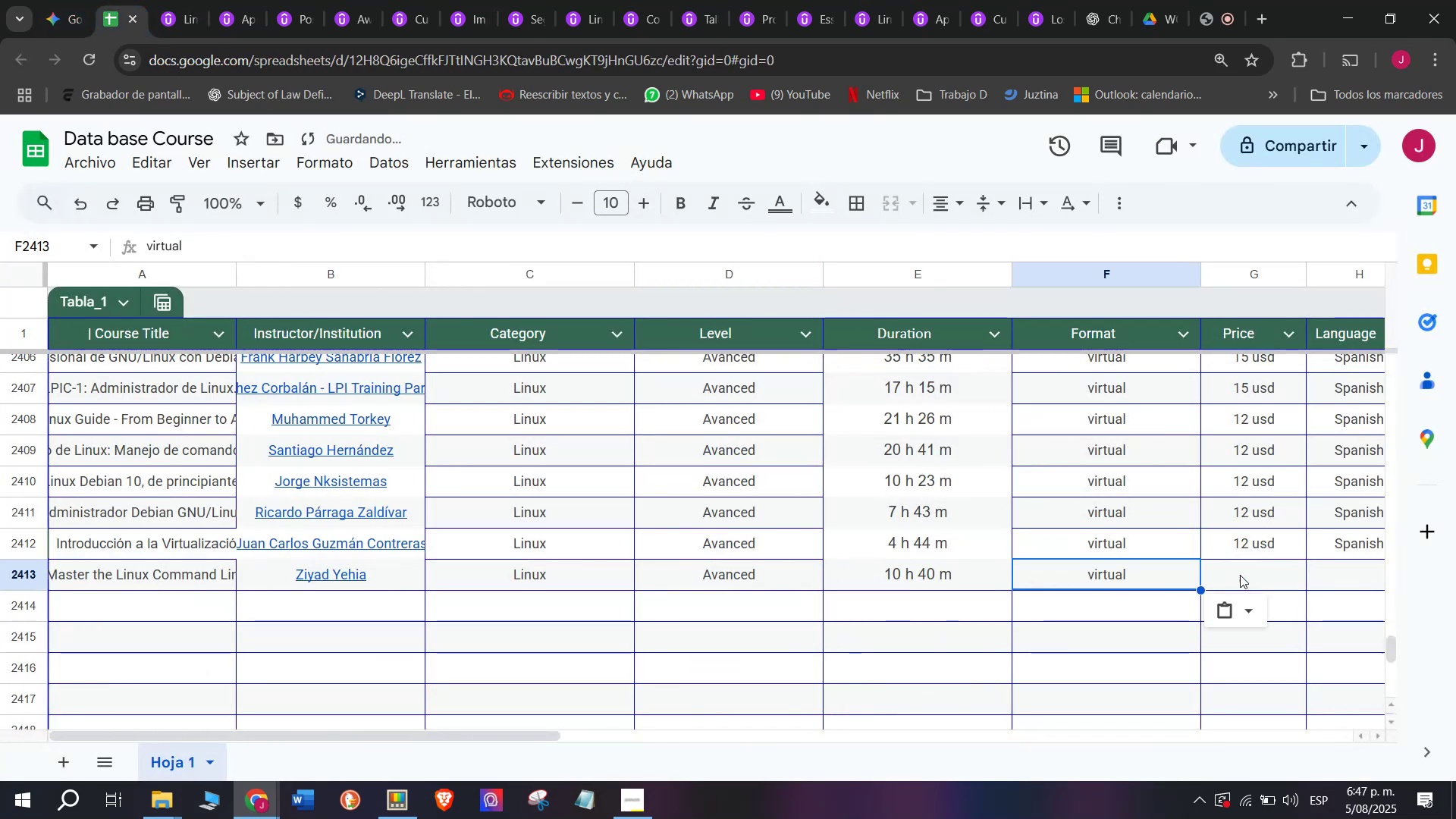 
left_click([1240, 575])
 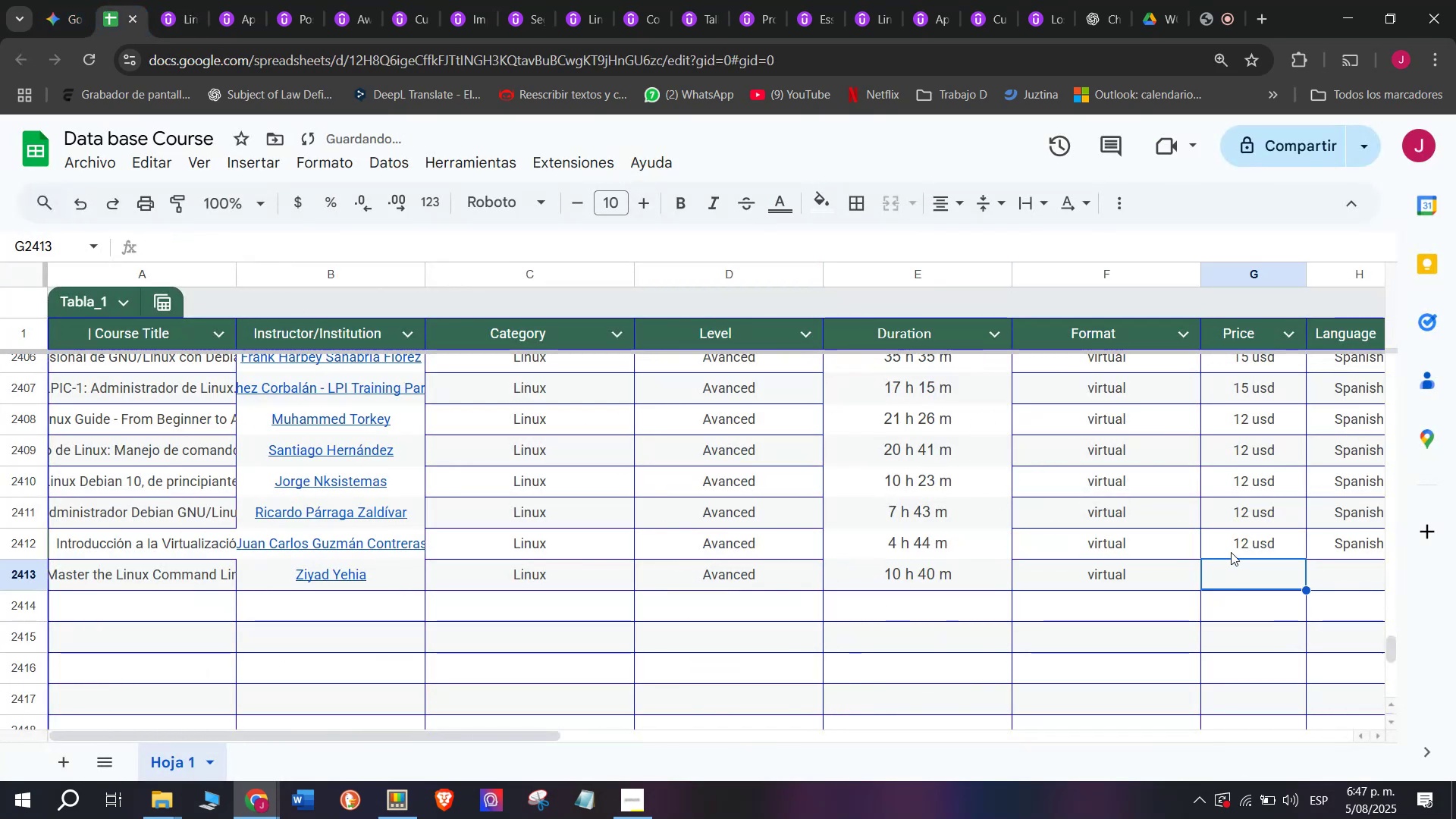 
left_click([1231, 551])
 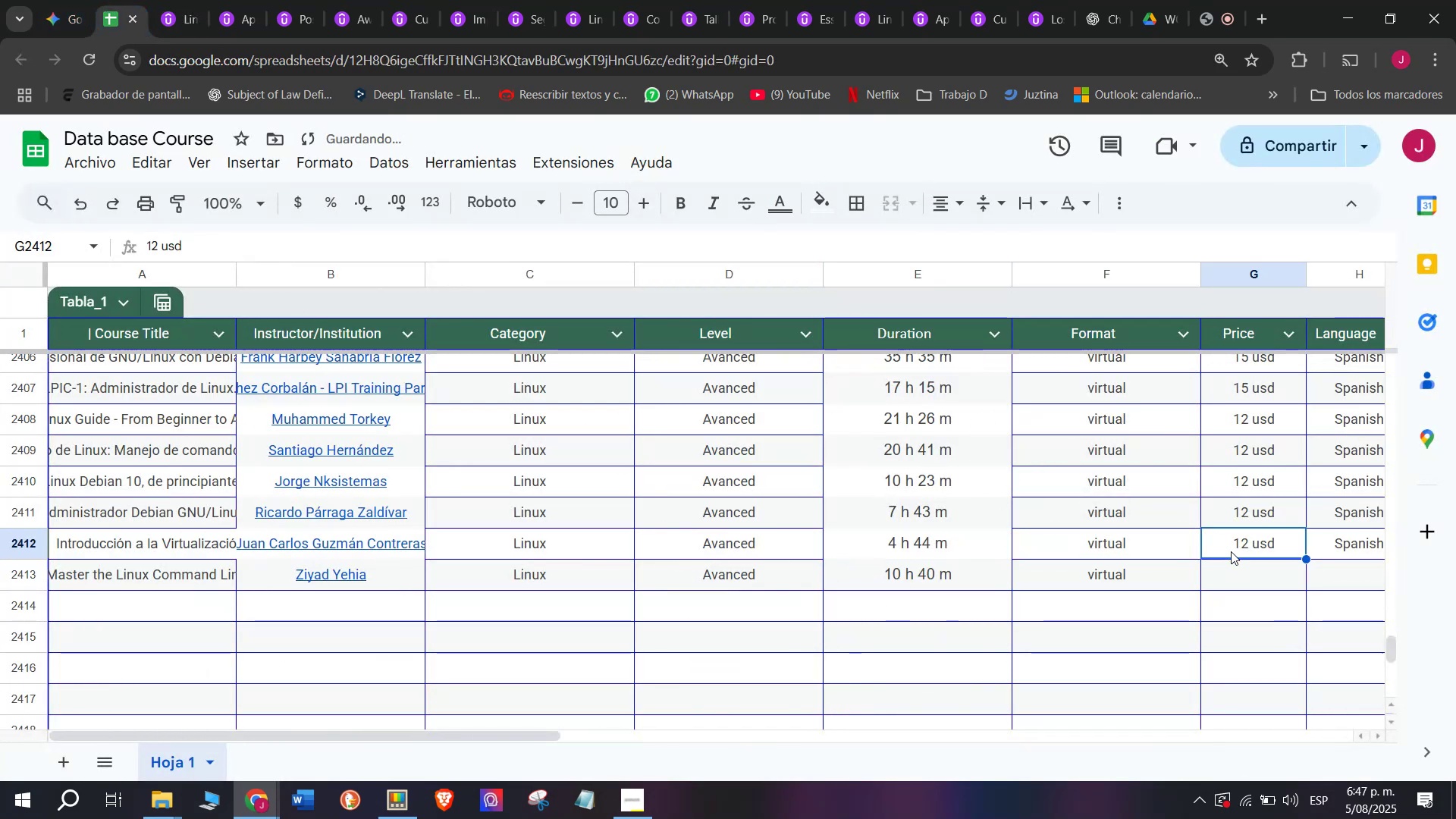 
key(Break)
 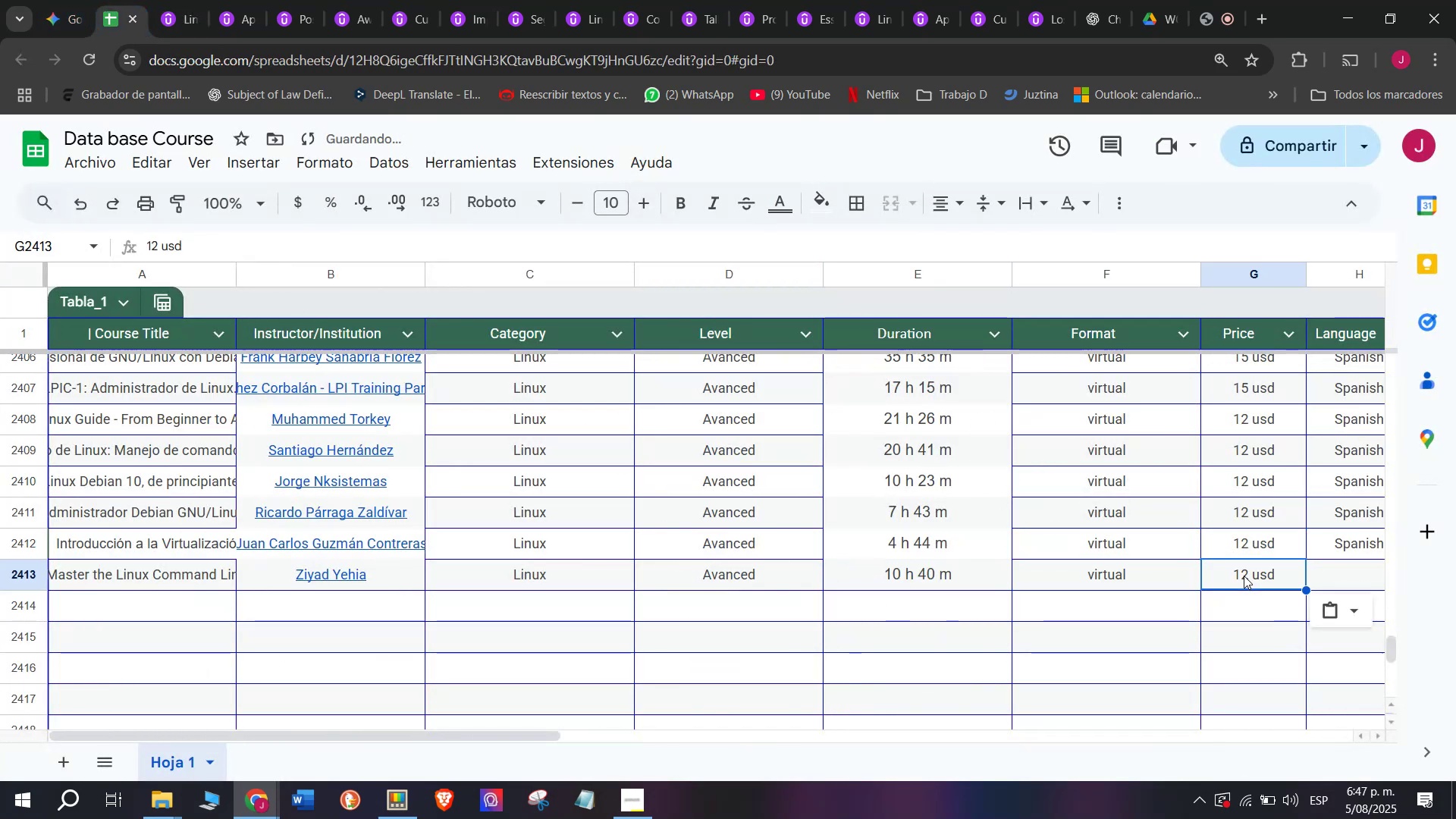 
key(Control+ControlLeft)
 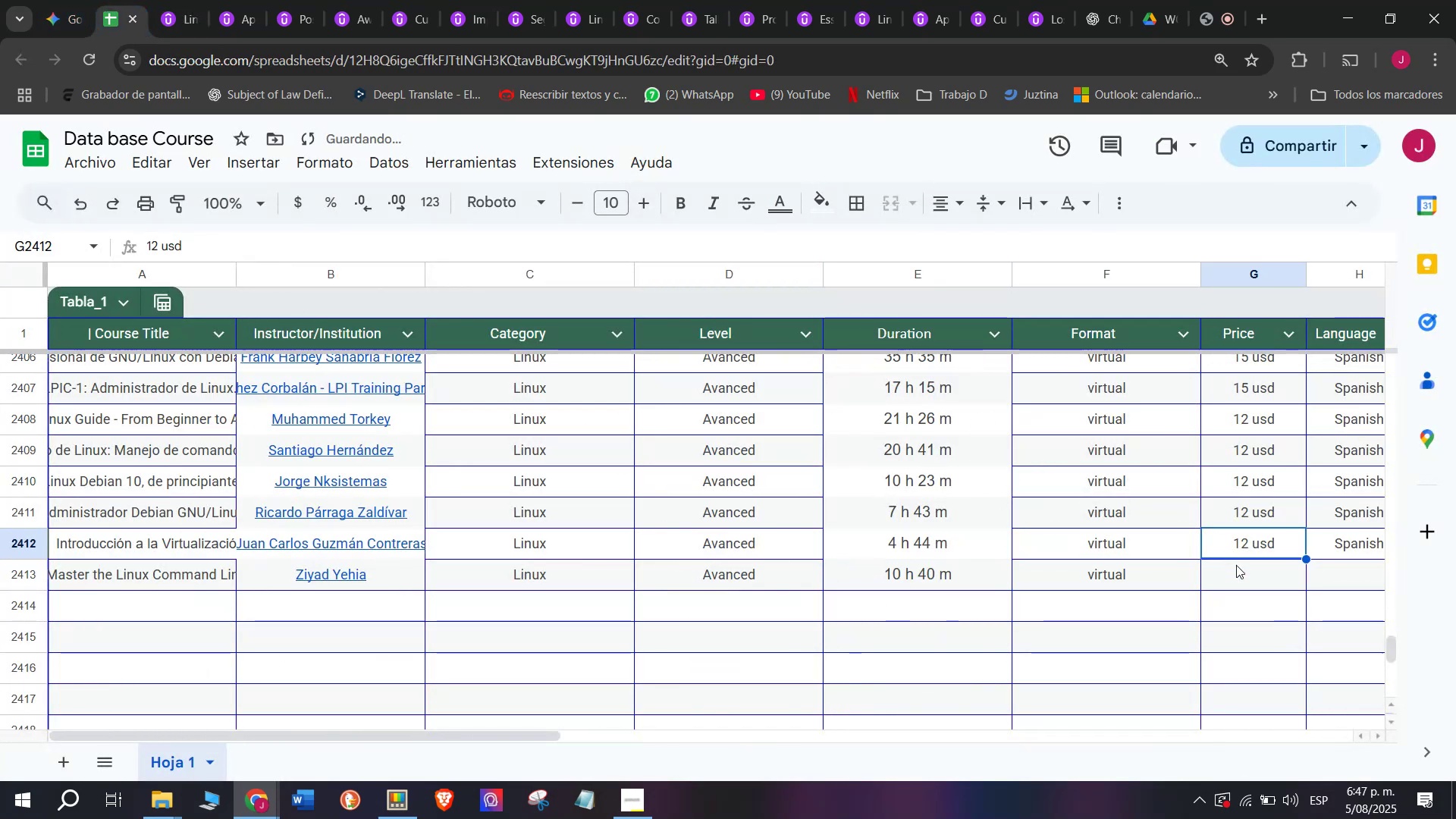 
key(Control+C)
 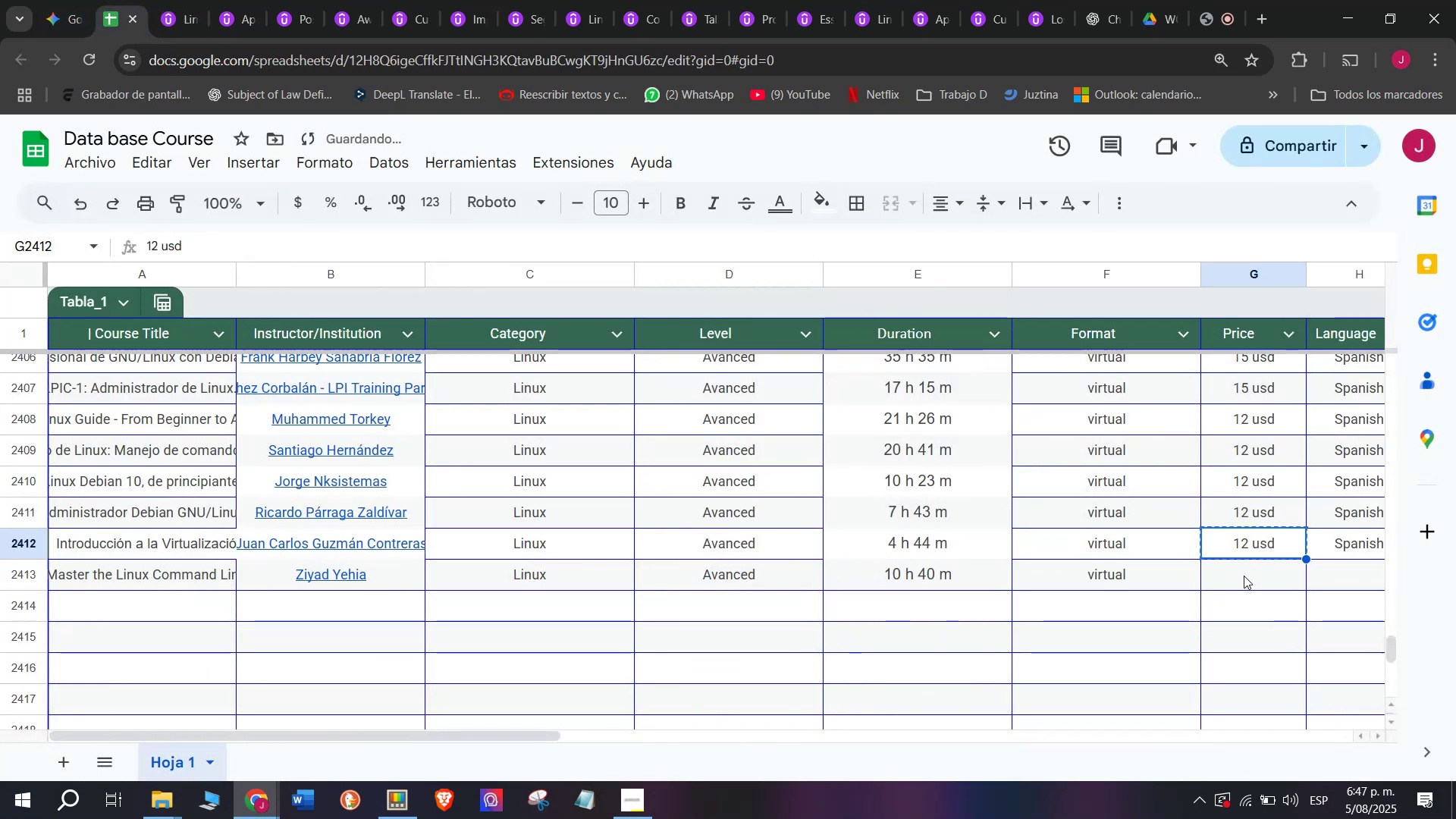 
double_click([1244, 576])
 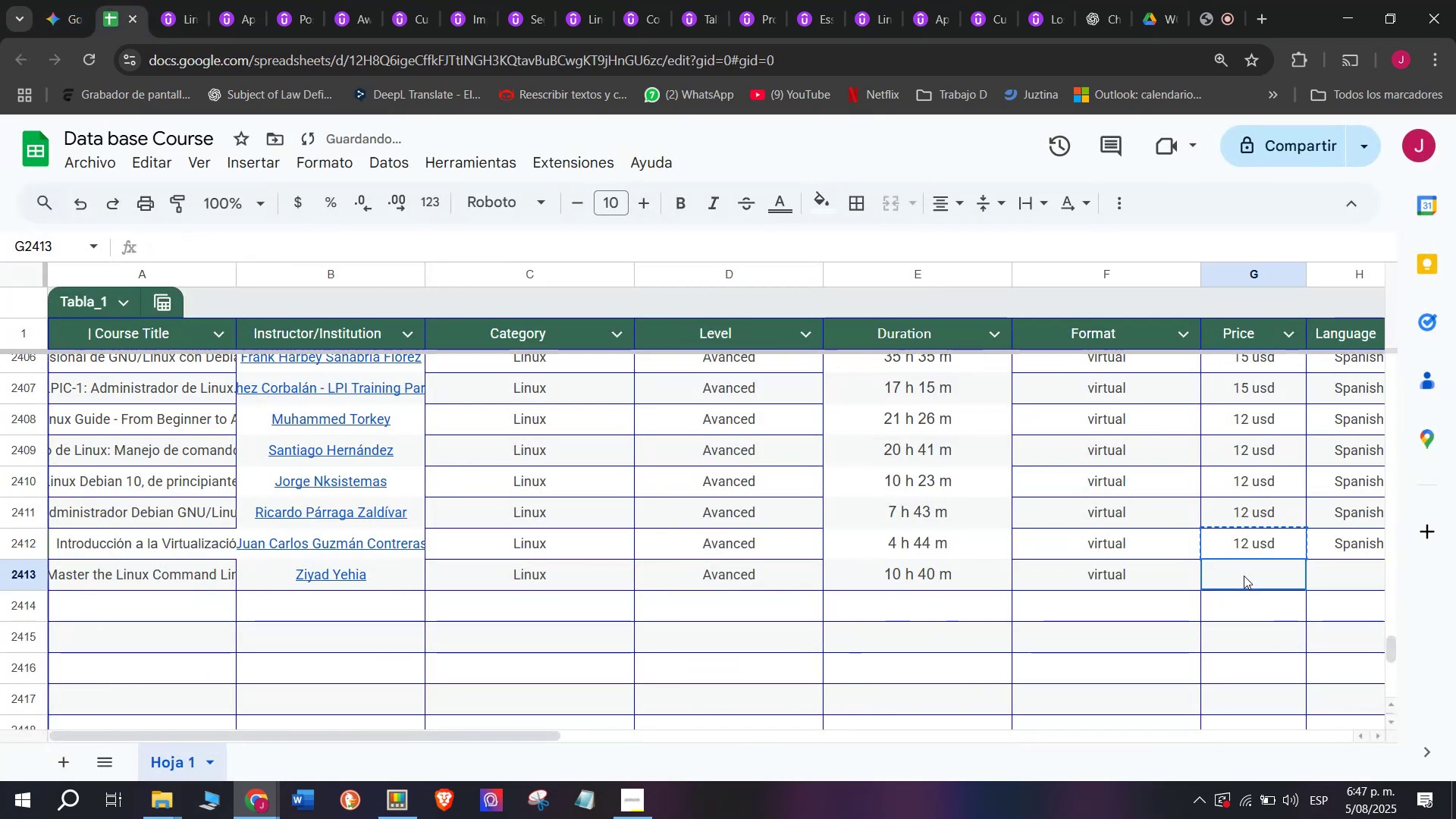 
key(Control+ControlLeft)
 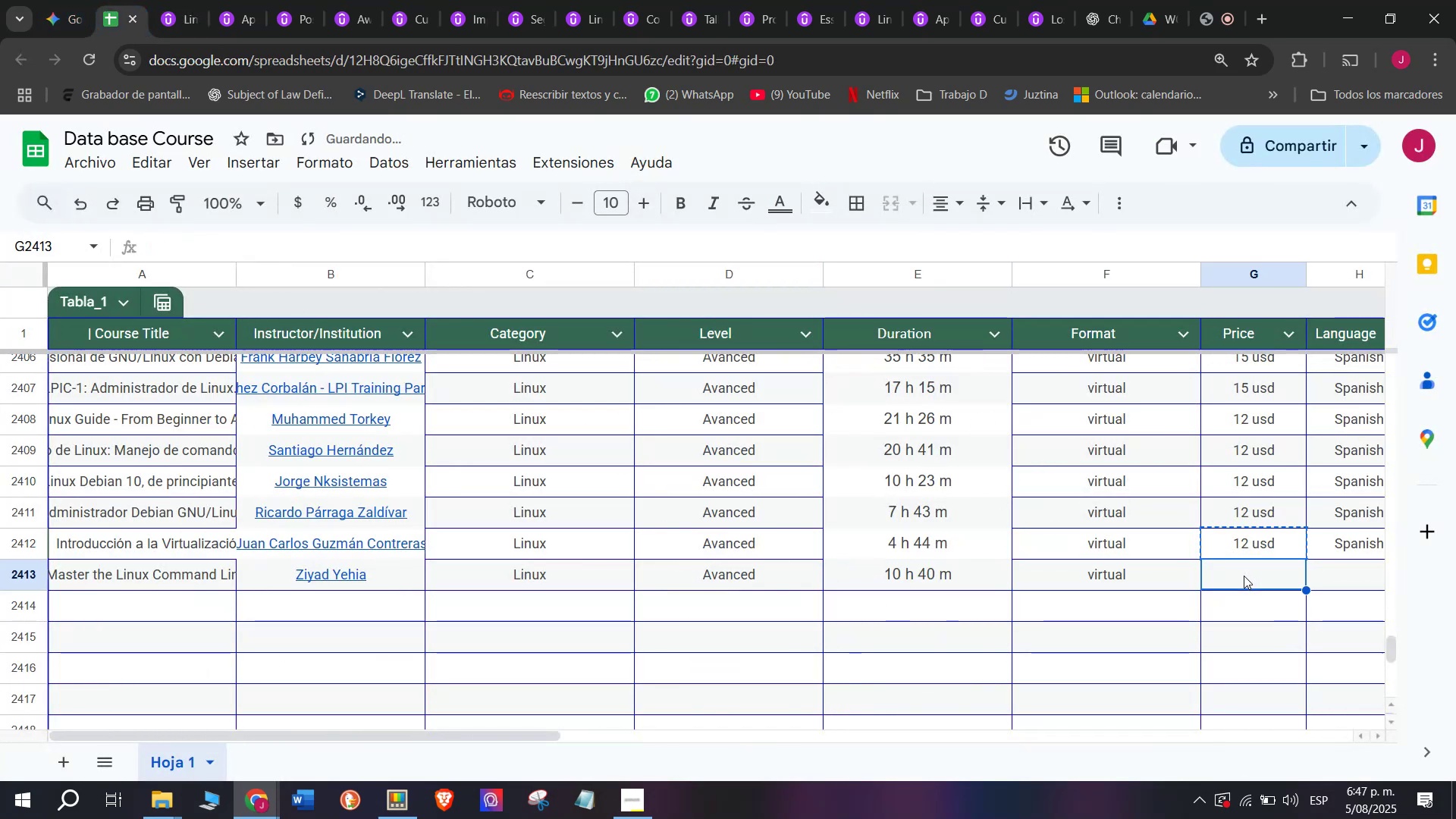 
key(Z)
 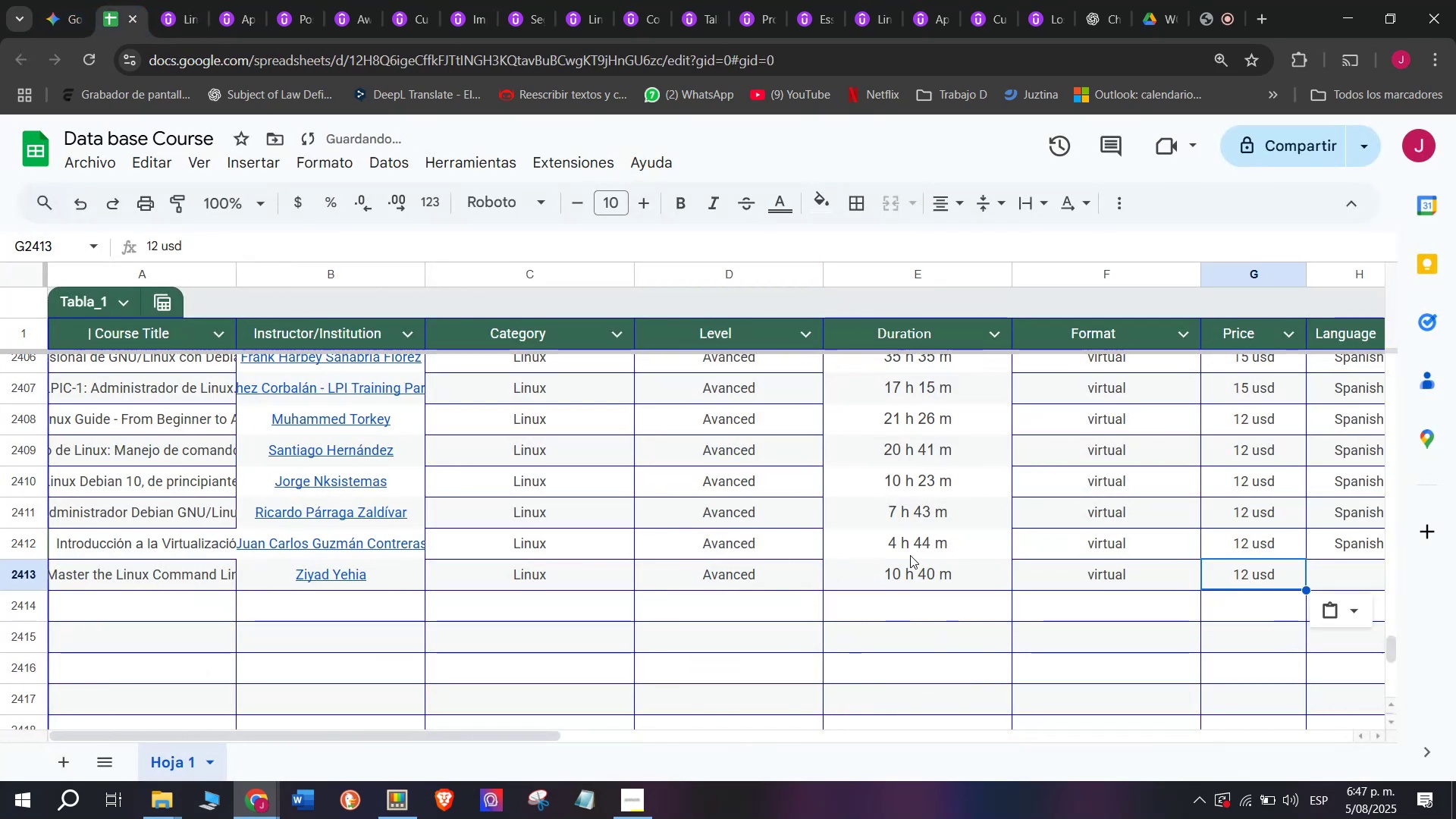 
key(Control+V)
 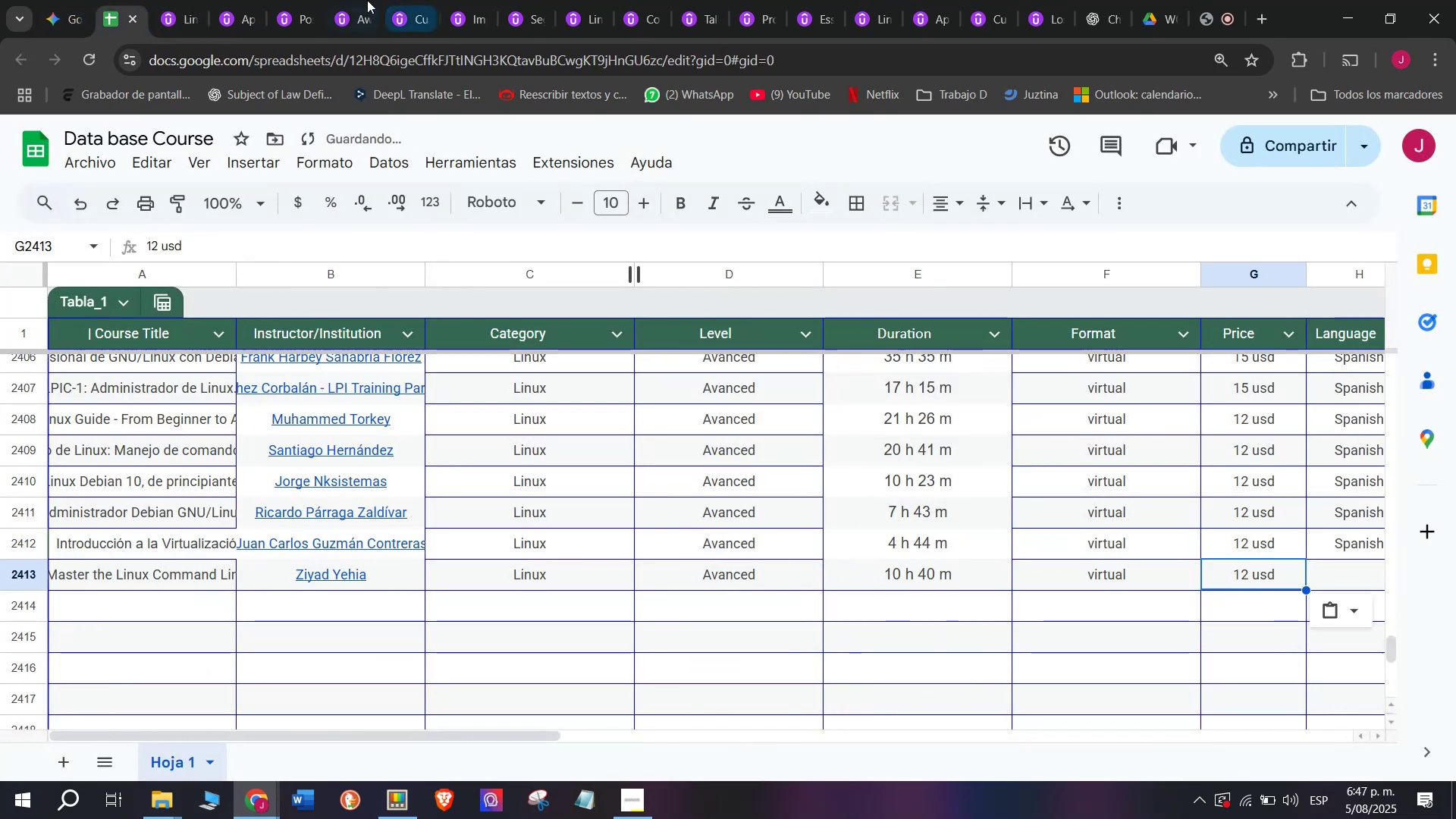 
left_click([183, 0])
 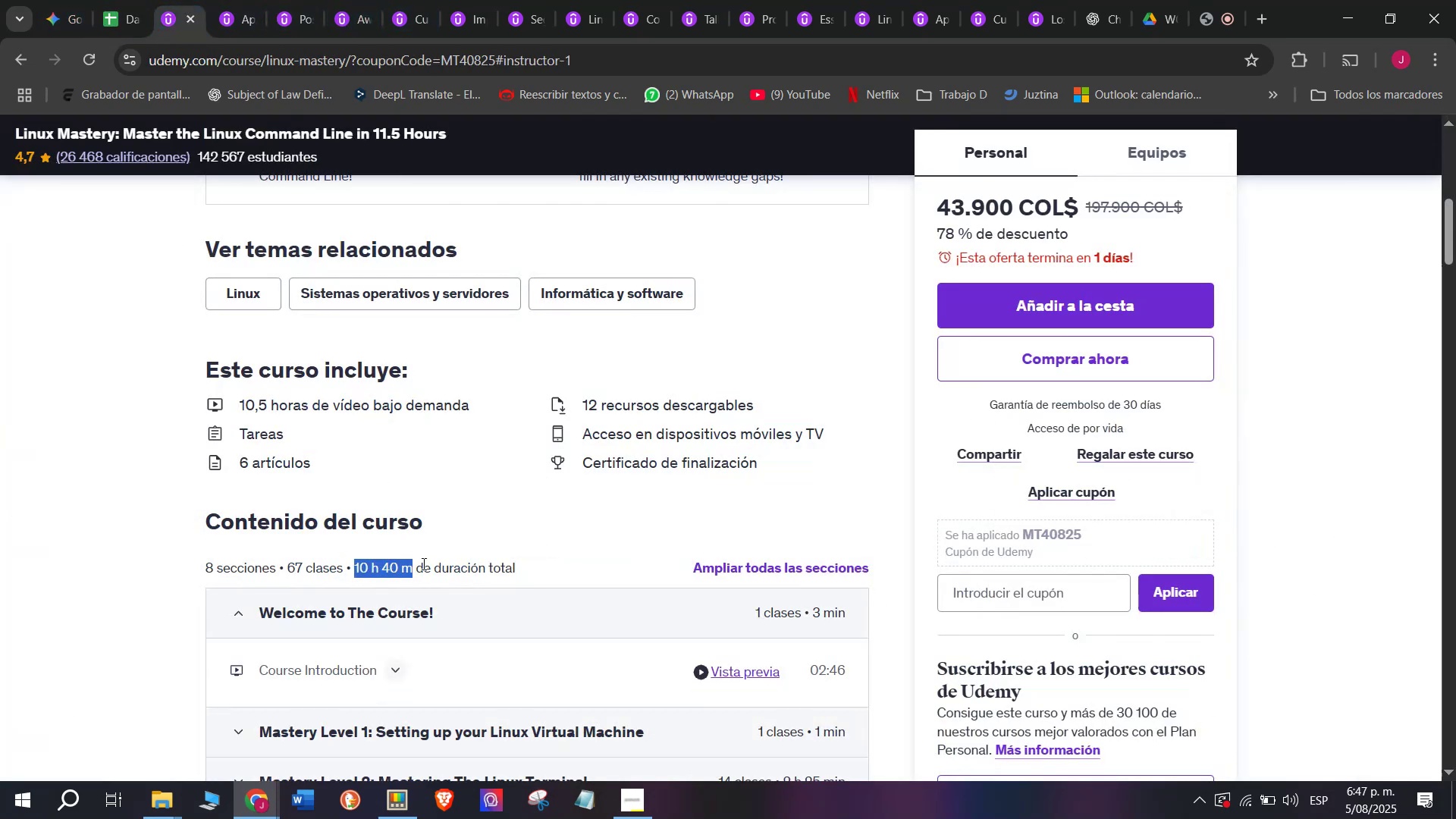 
scroll: coordinate [422, 563], scroll_direction: up, amount: 4.0
 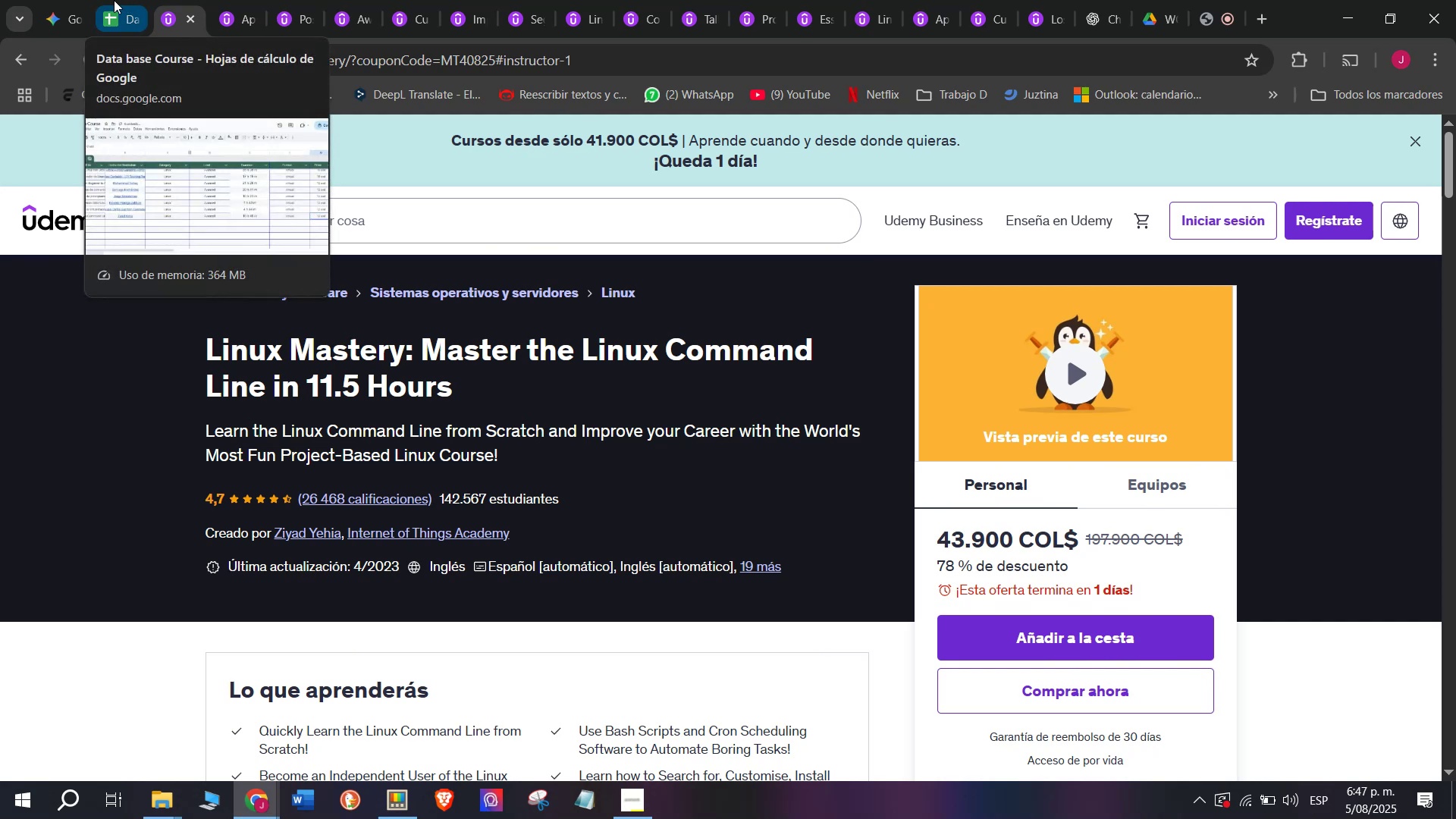 
left_click([111, 0])
 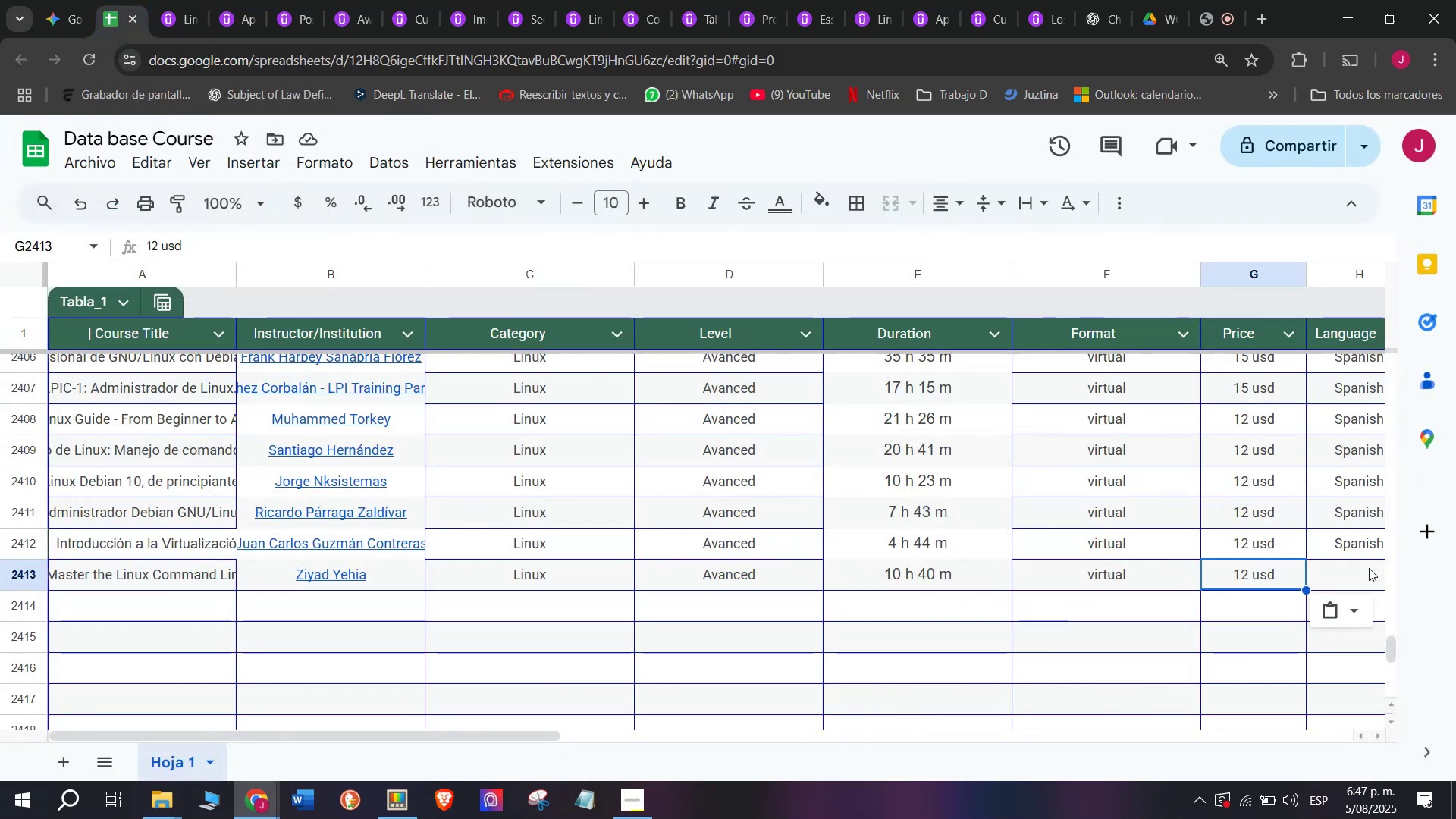 
left_click([1369, 552])
 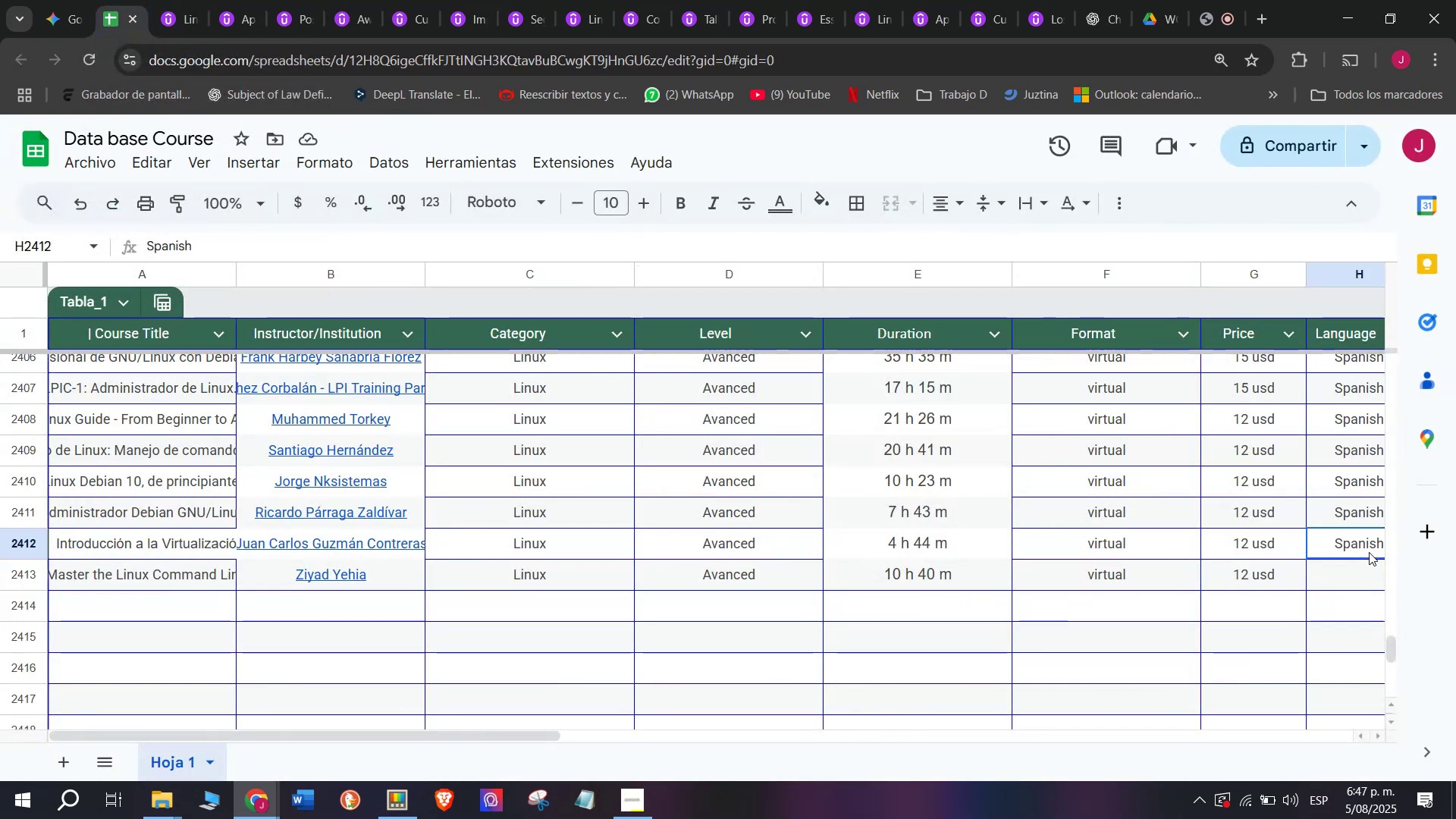 
key(Control+ControlLeft)
 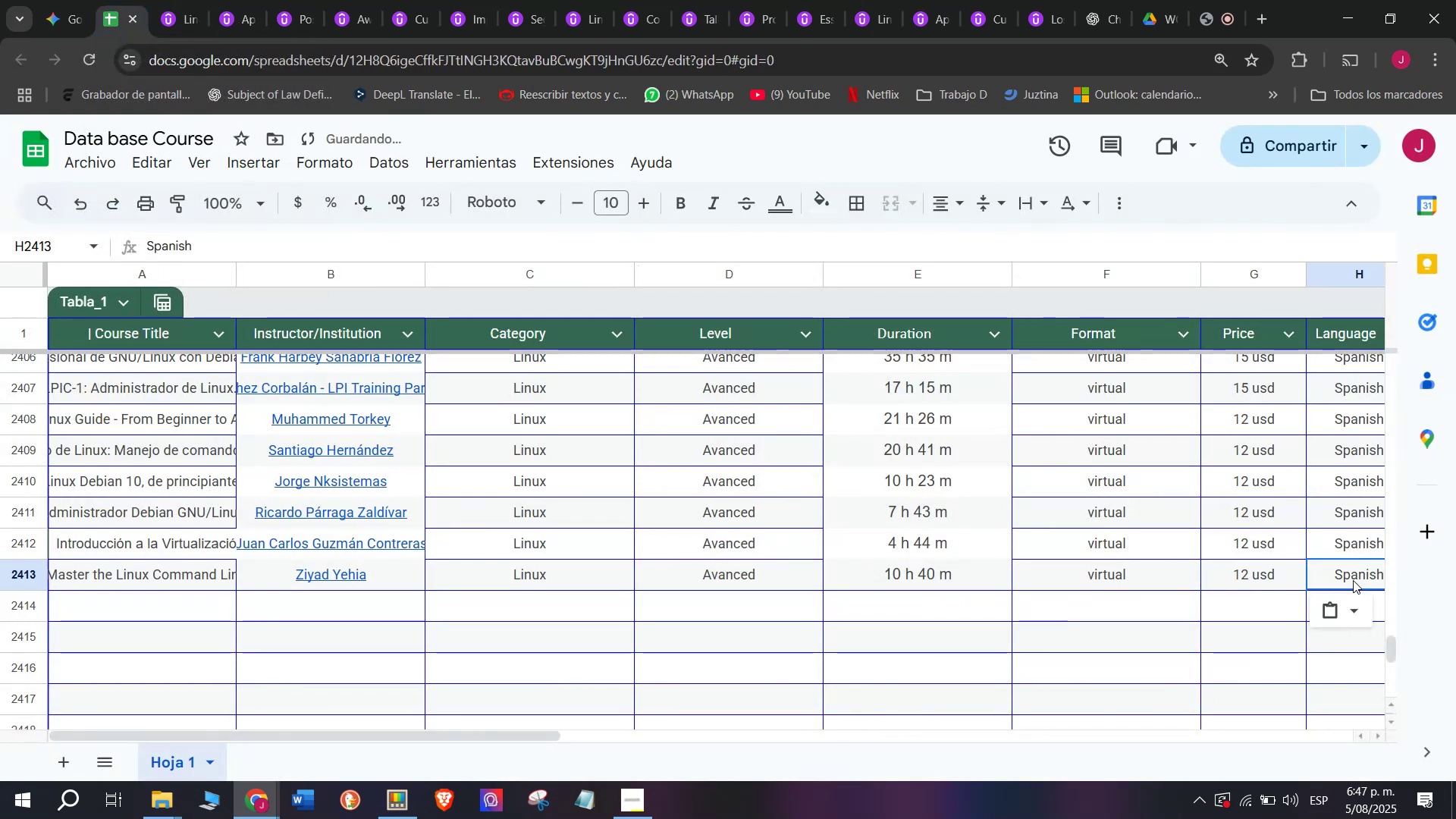 
key(Break)
 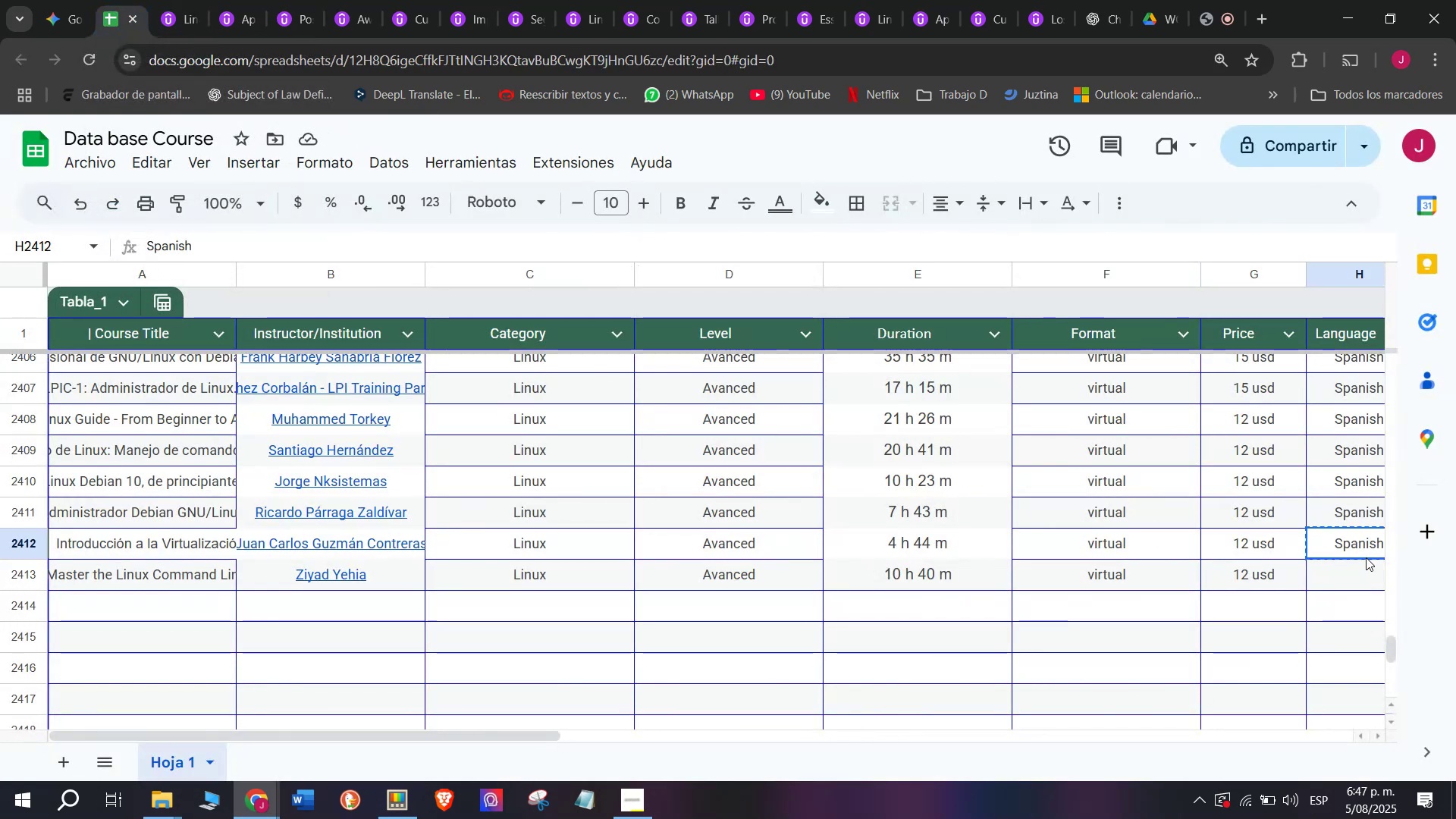 
key(Control+C)
 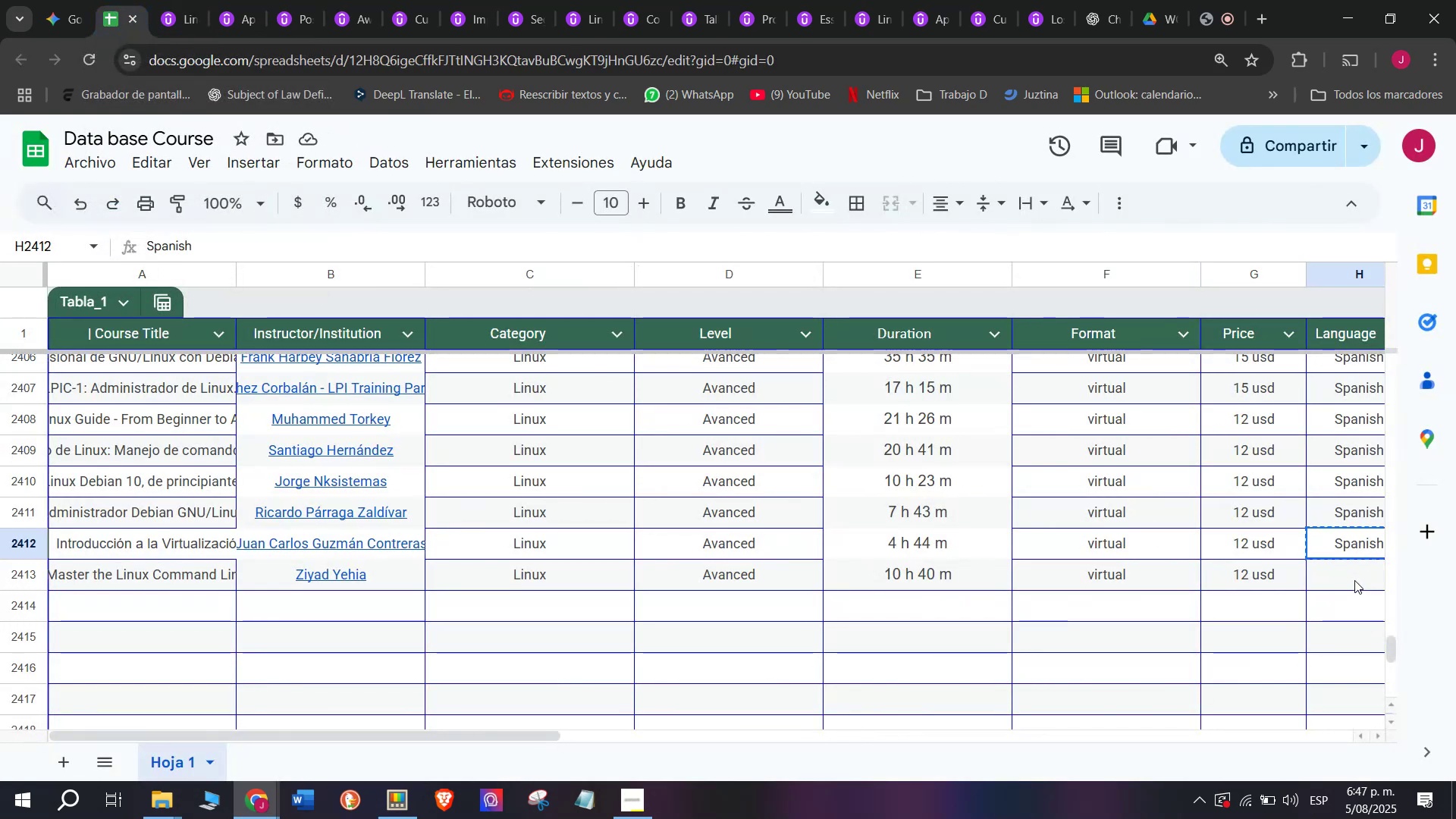 
key(Control+ControlLeft)
 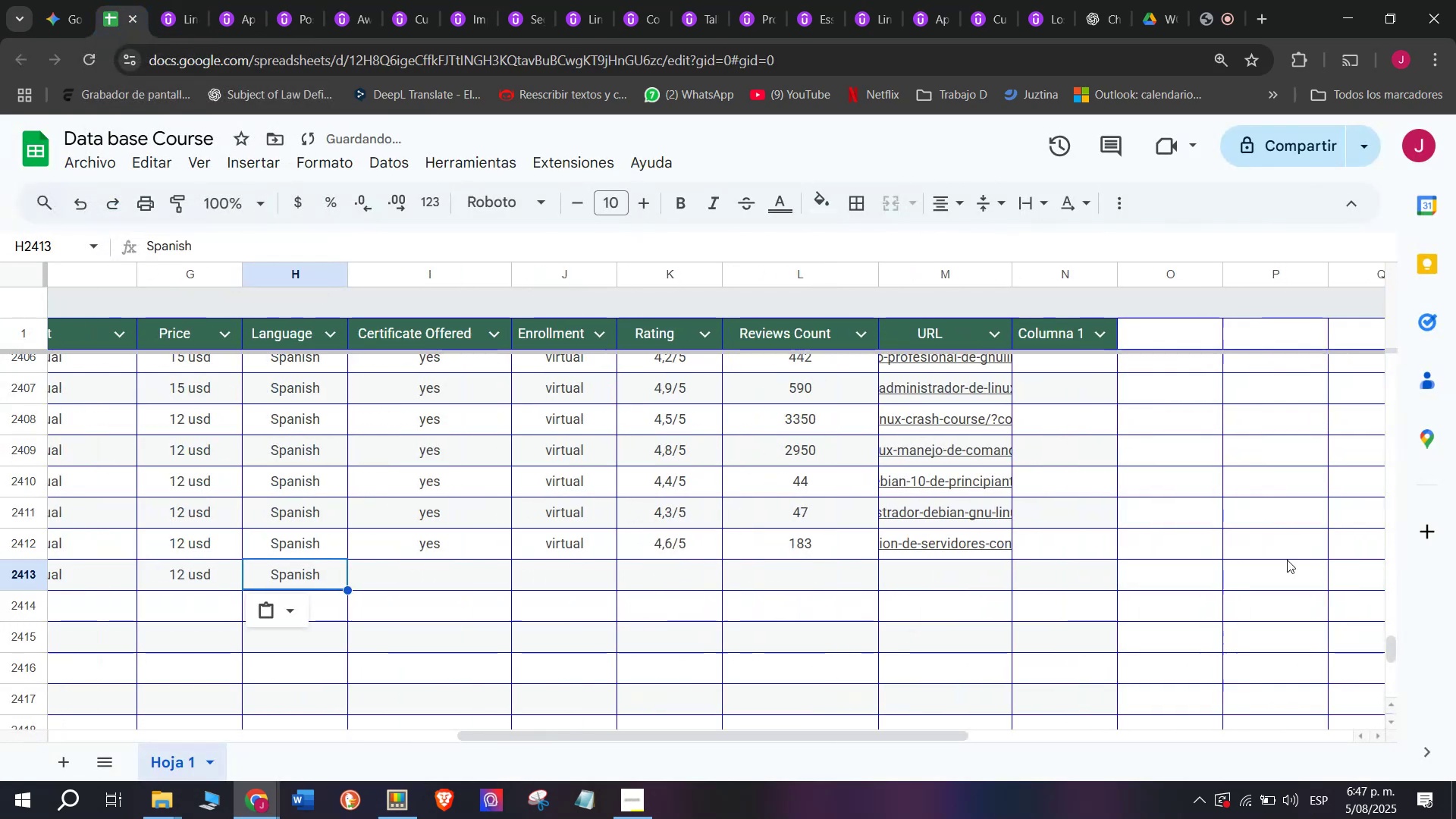 
key(Z)
 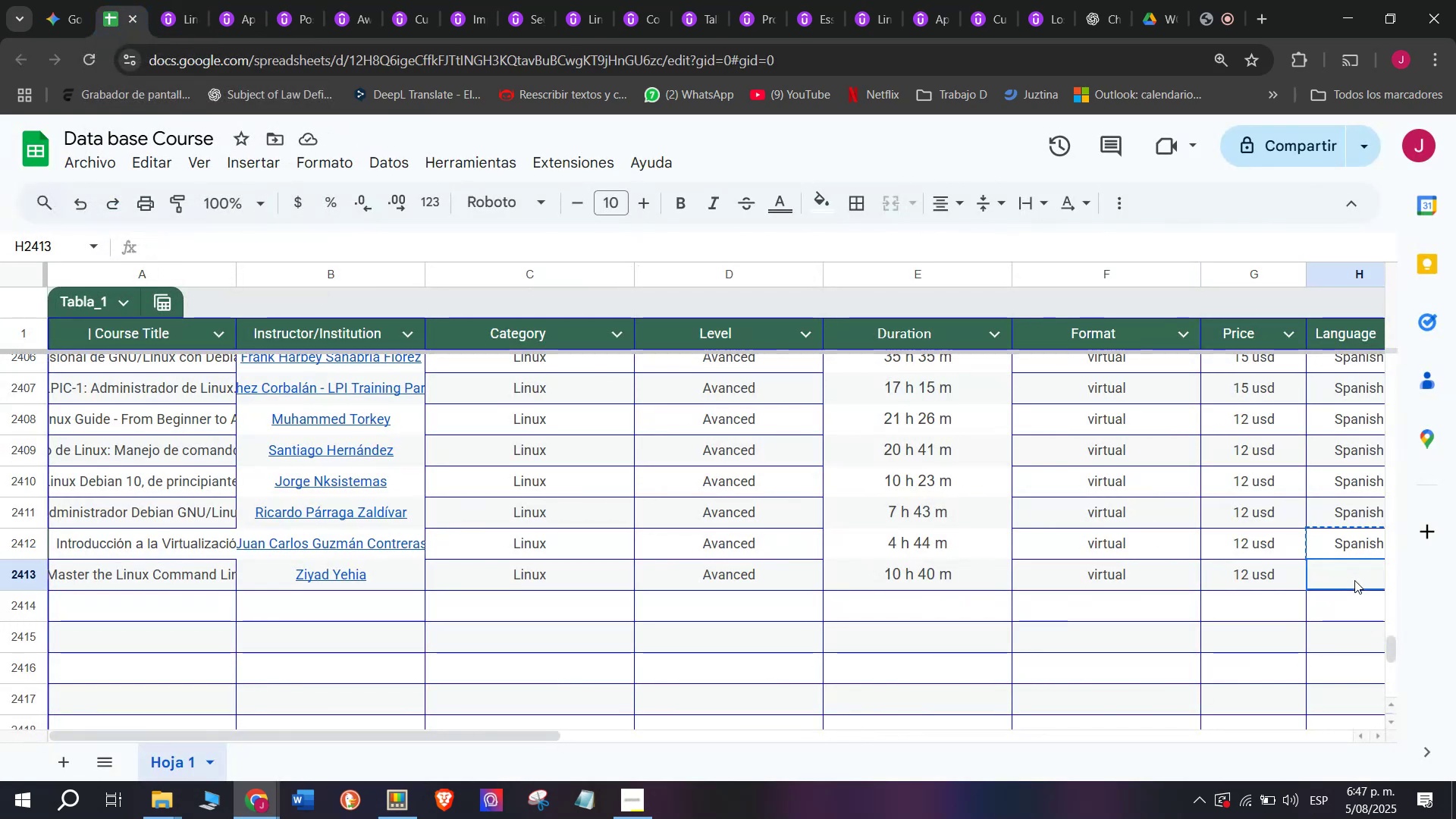 
key(Control+V)
 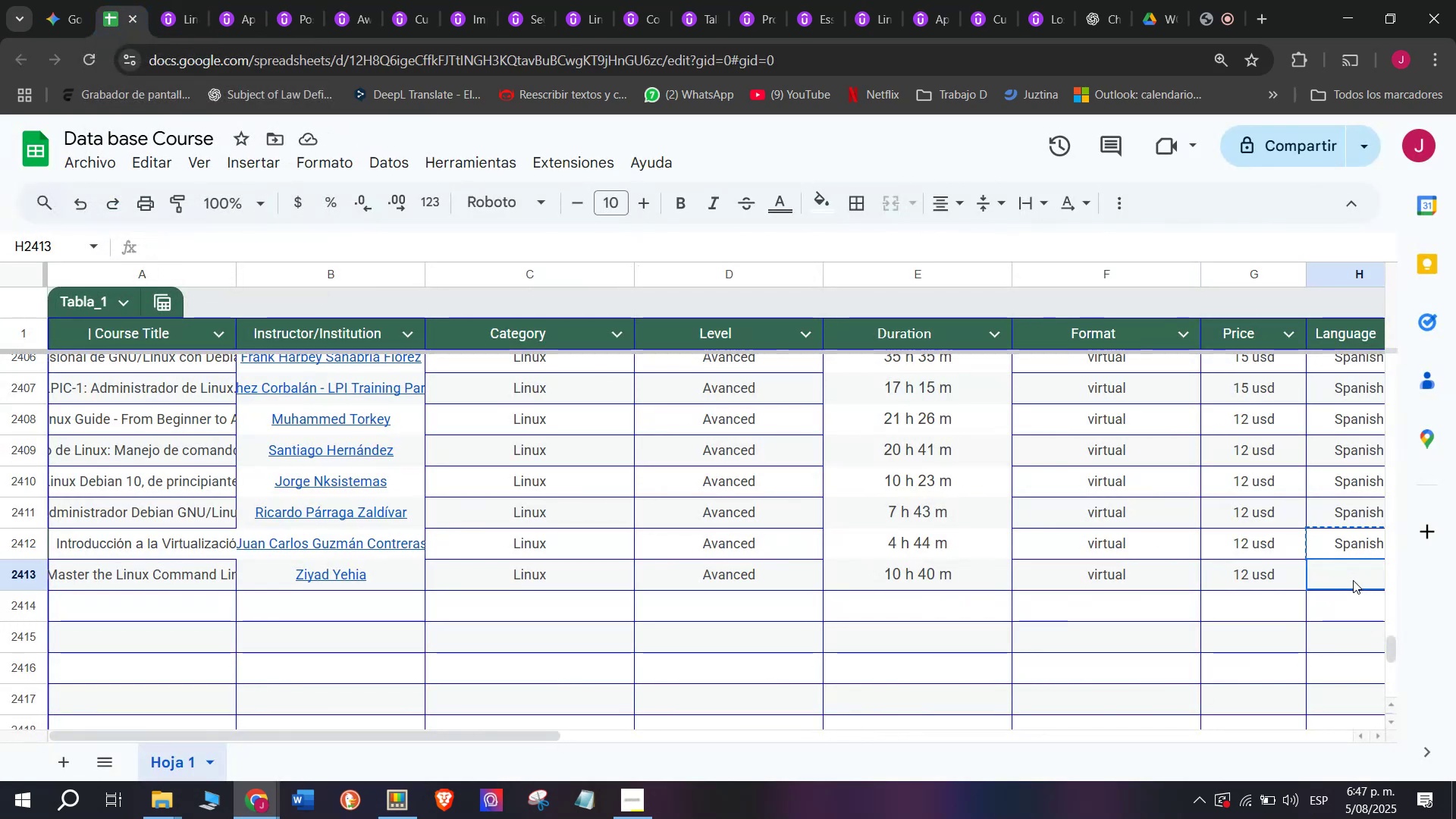 
double_click([1354, 580])
 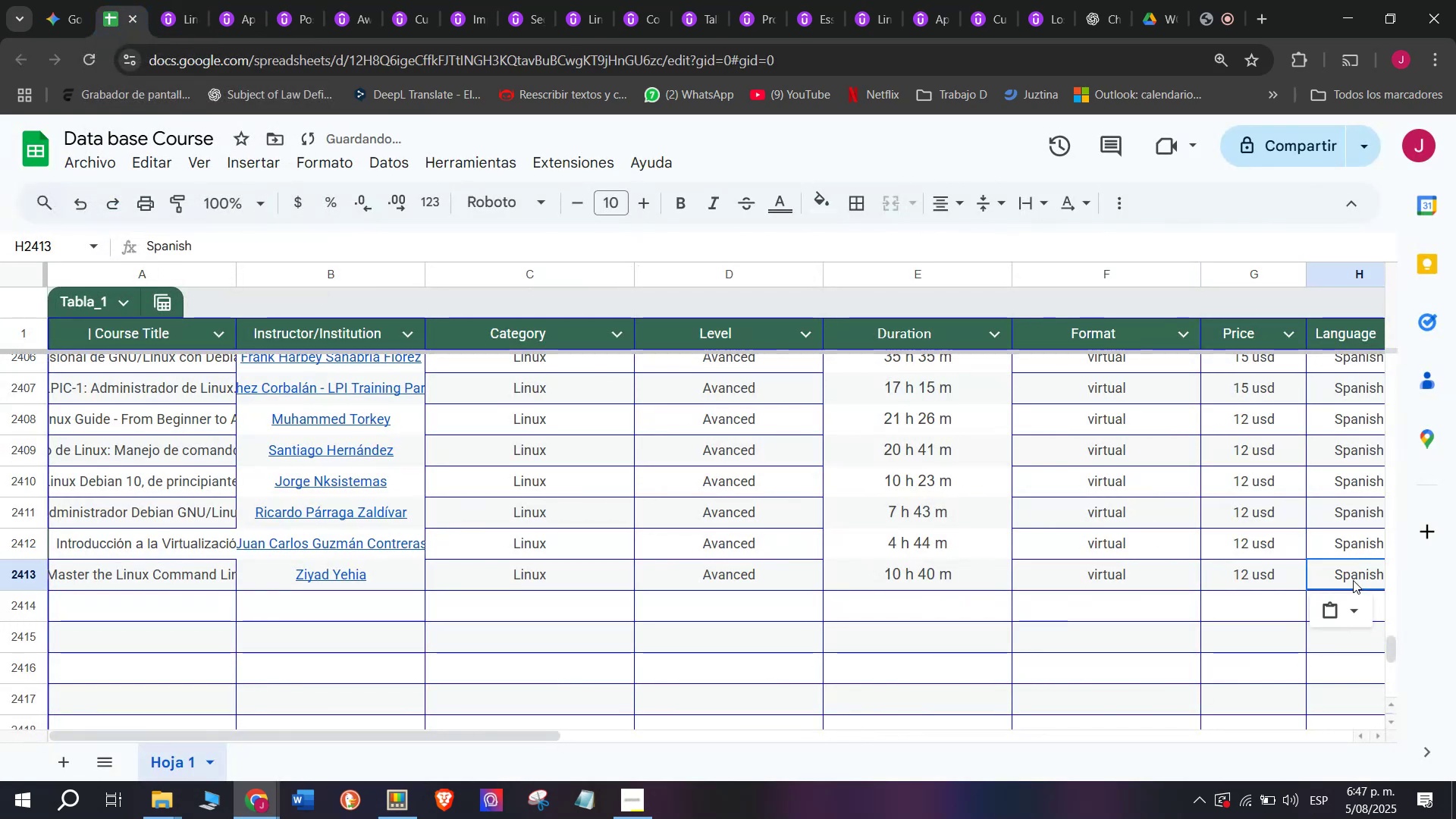 
scroll: coordinate [283, 549], scroll_direction: down, amount: 3.0
 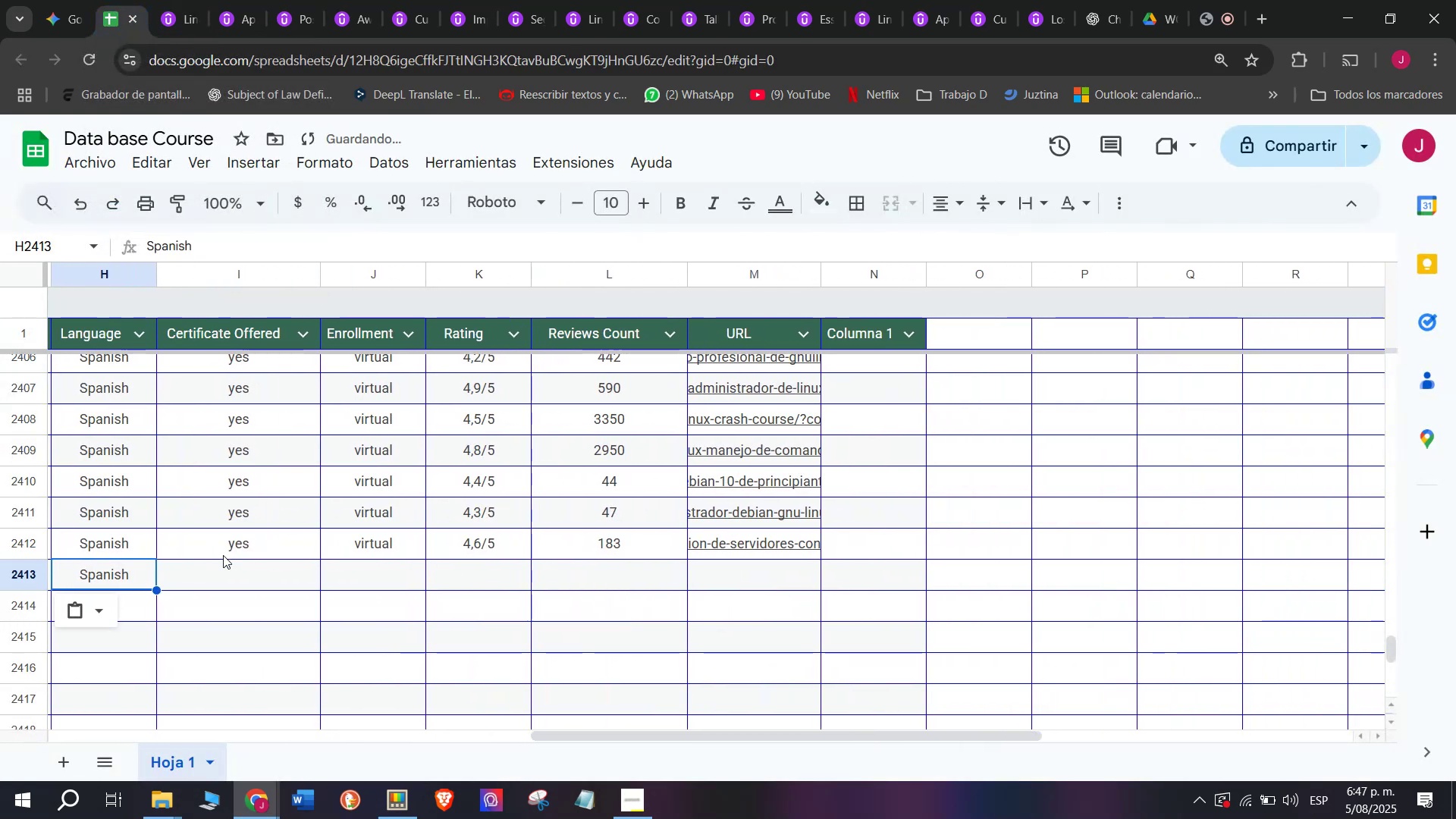 
left_click([224, 555])
 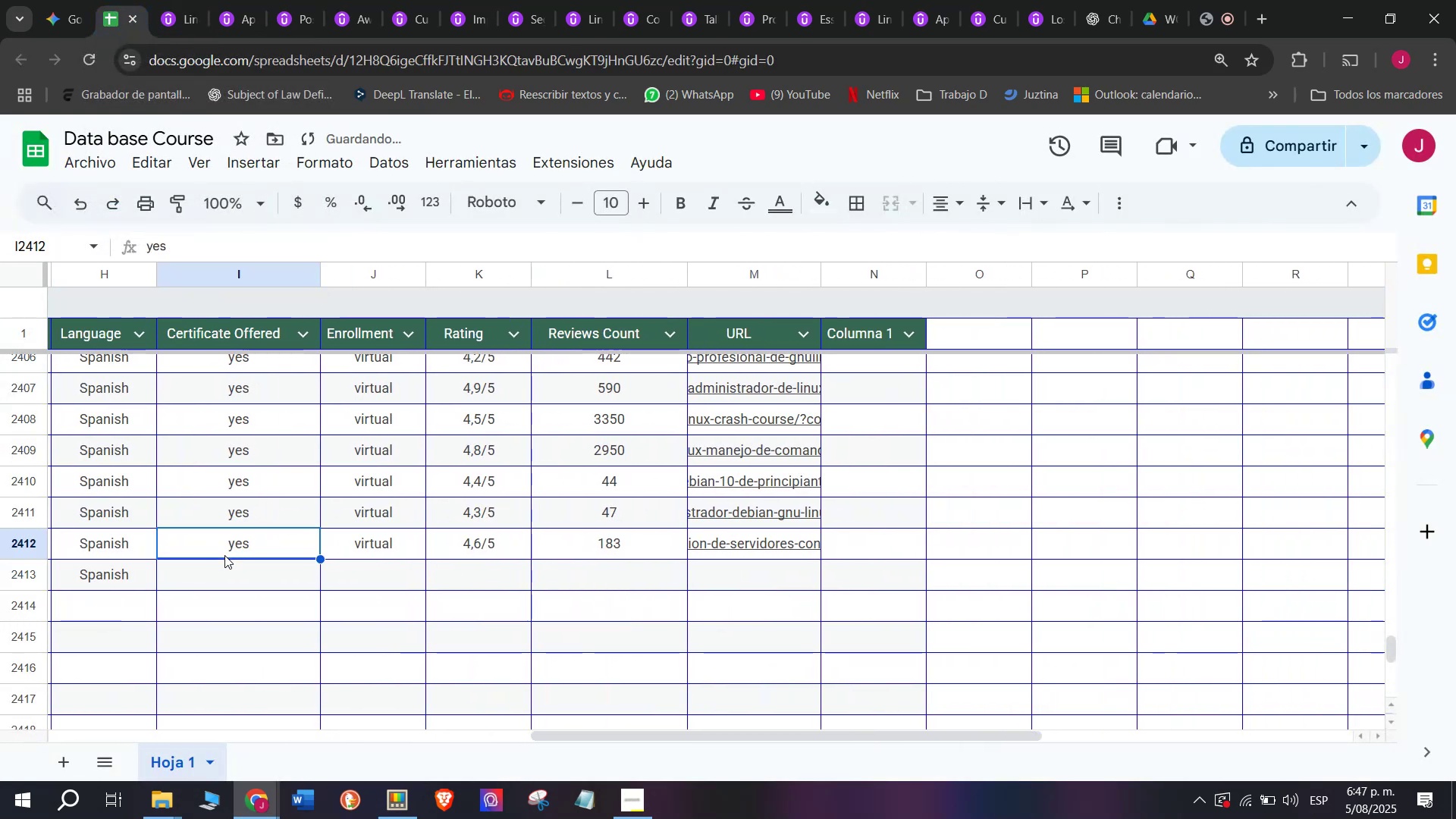 
key(Control+ControlLeft)
 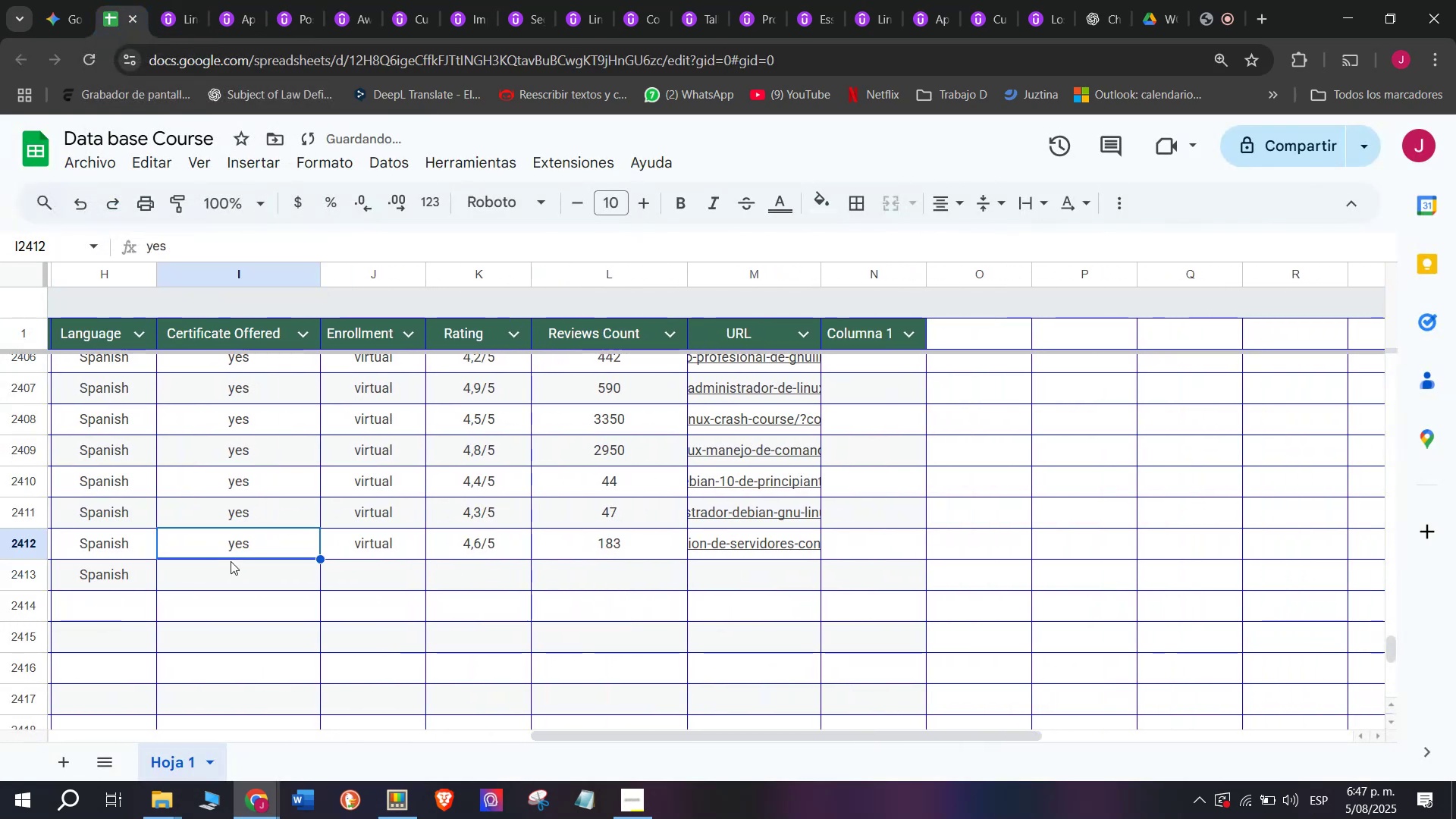 
key(Break)
 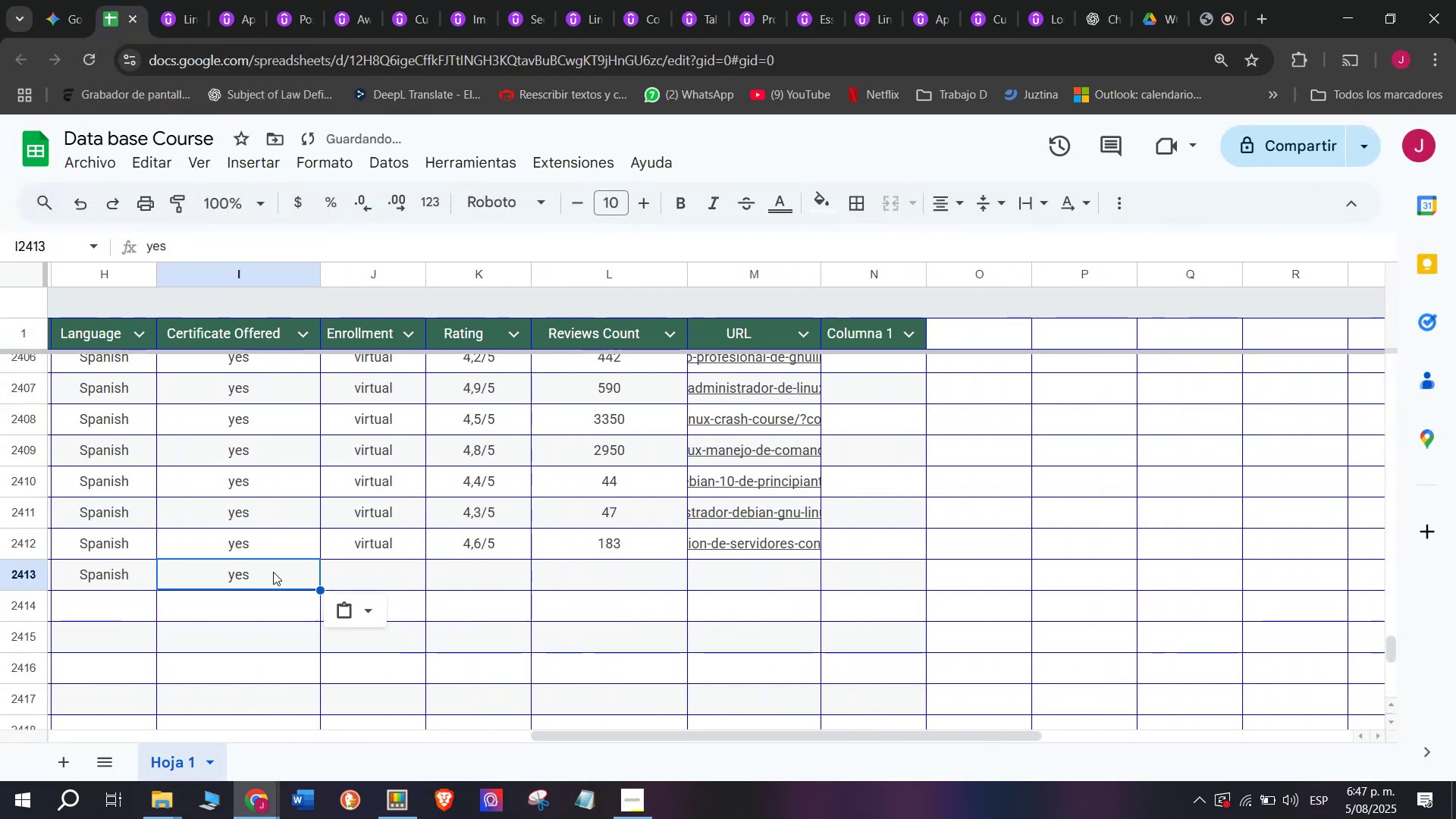 
key(Control+C)
 